 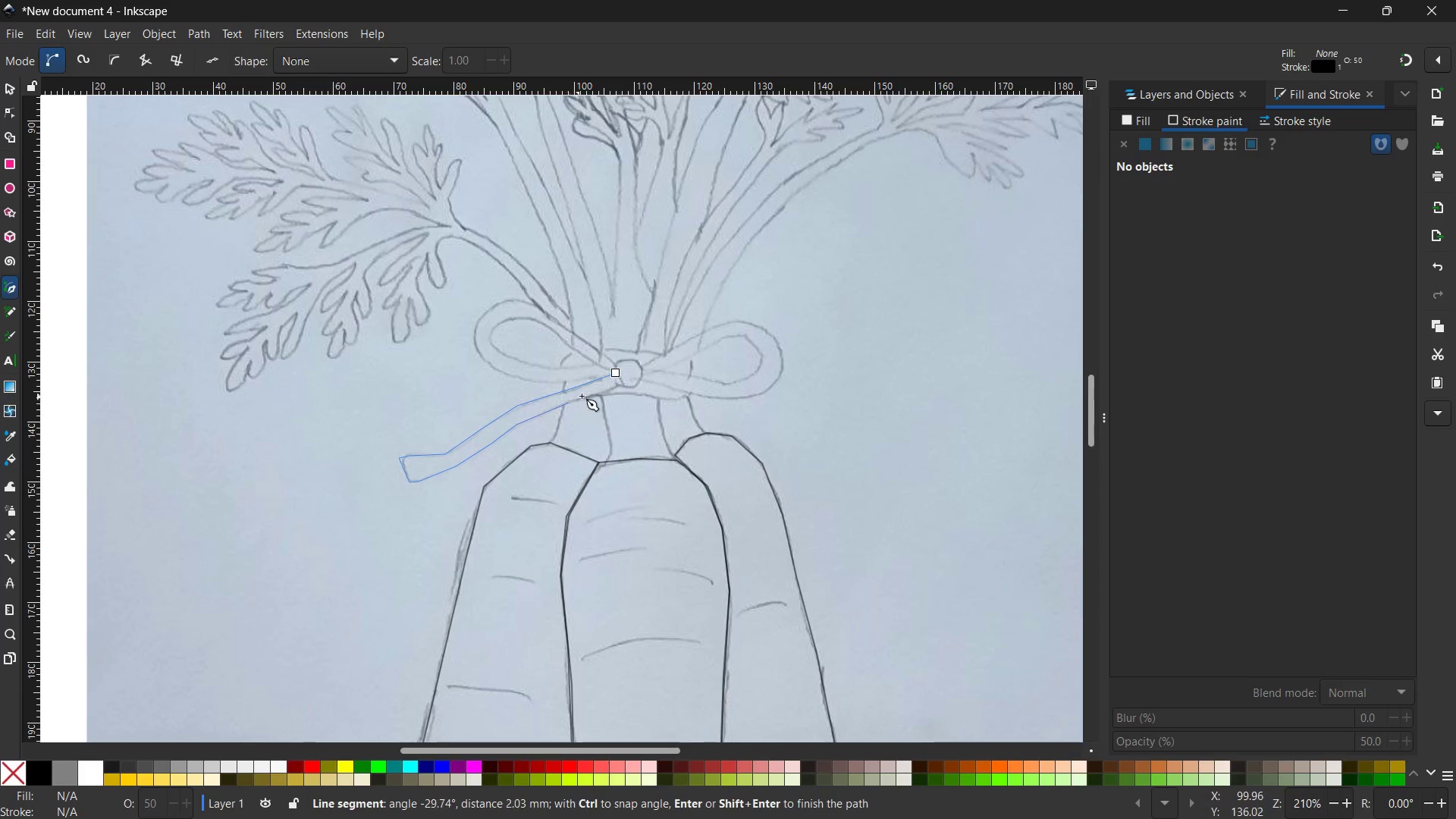 
left_click([601, 394])
 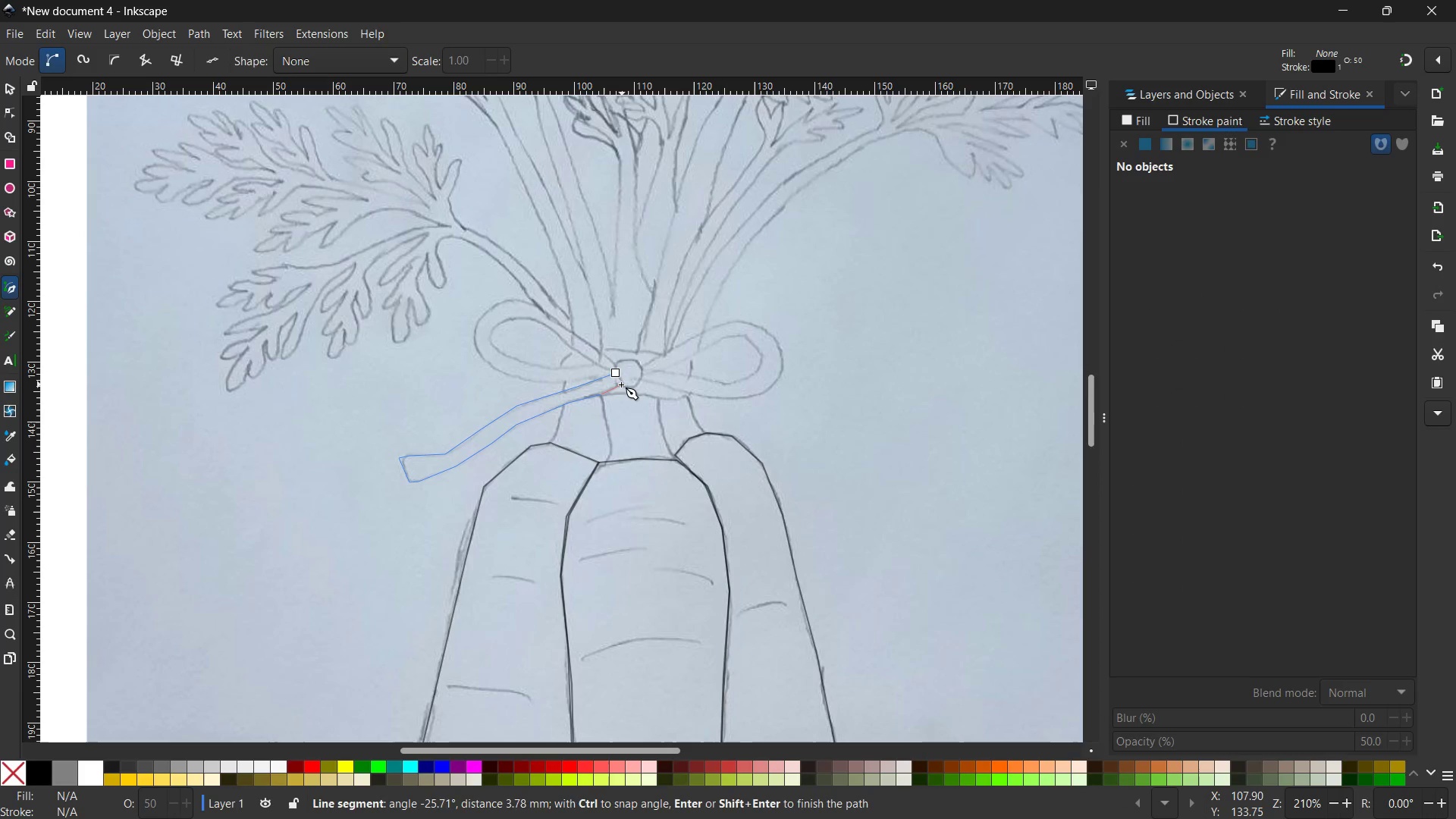 
left_click([620, 384])
 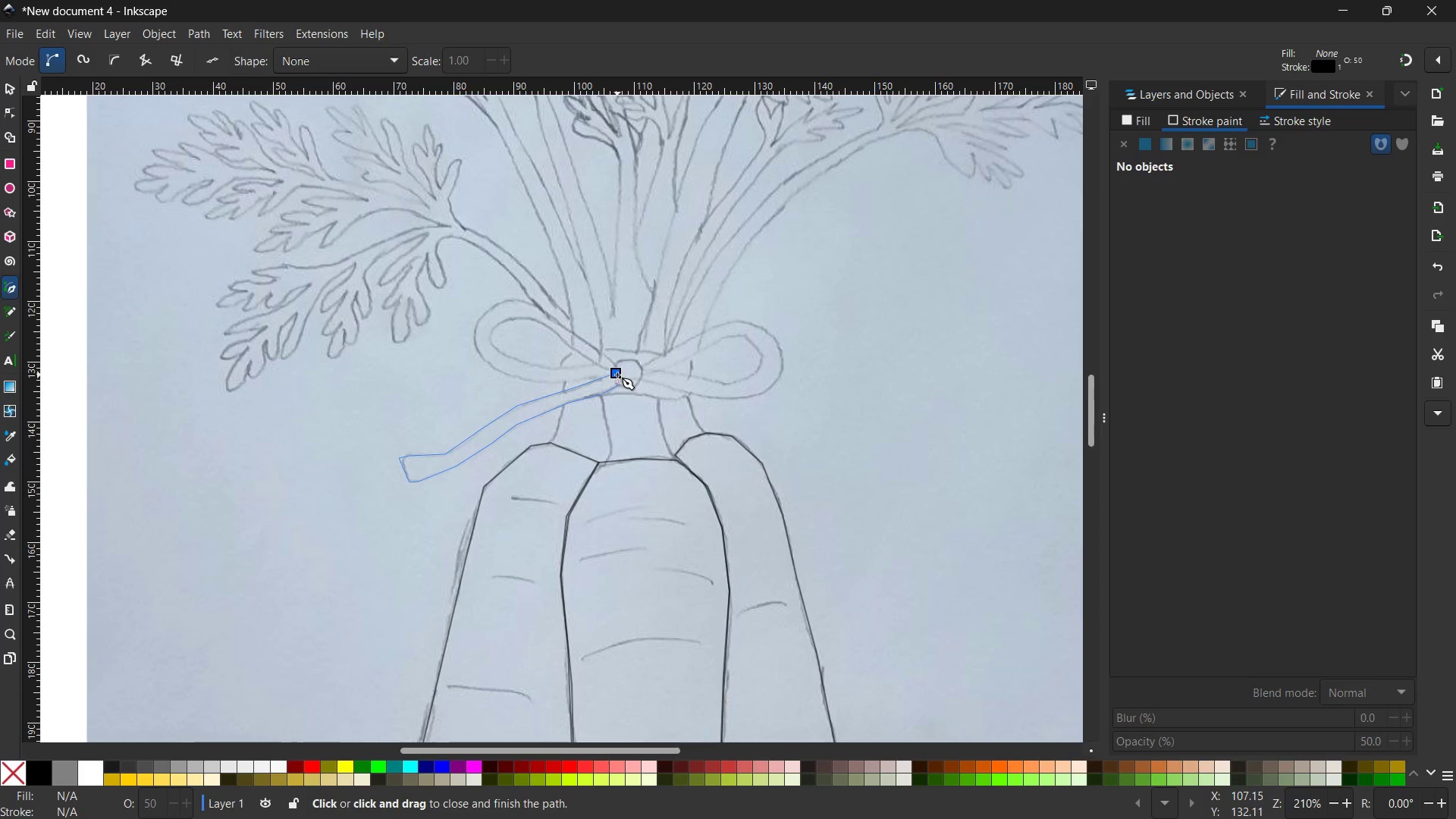 
left_click([617, 375])
 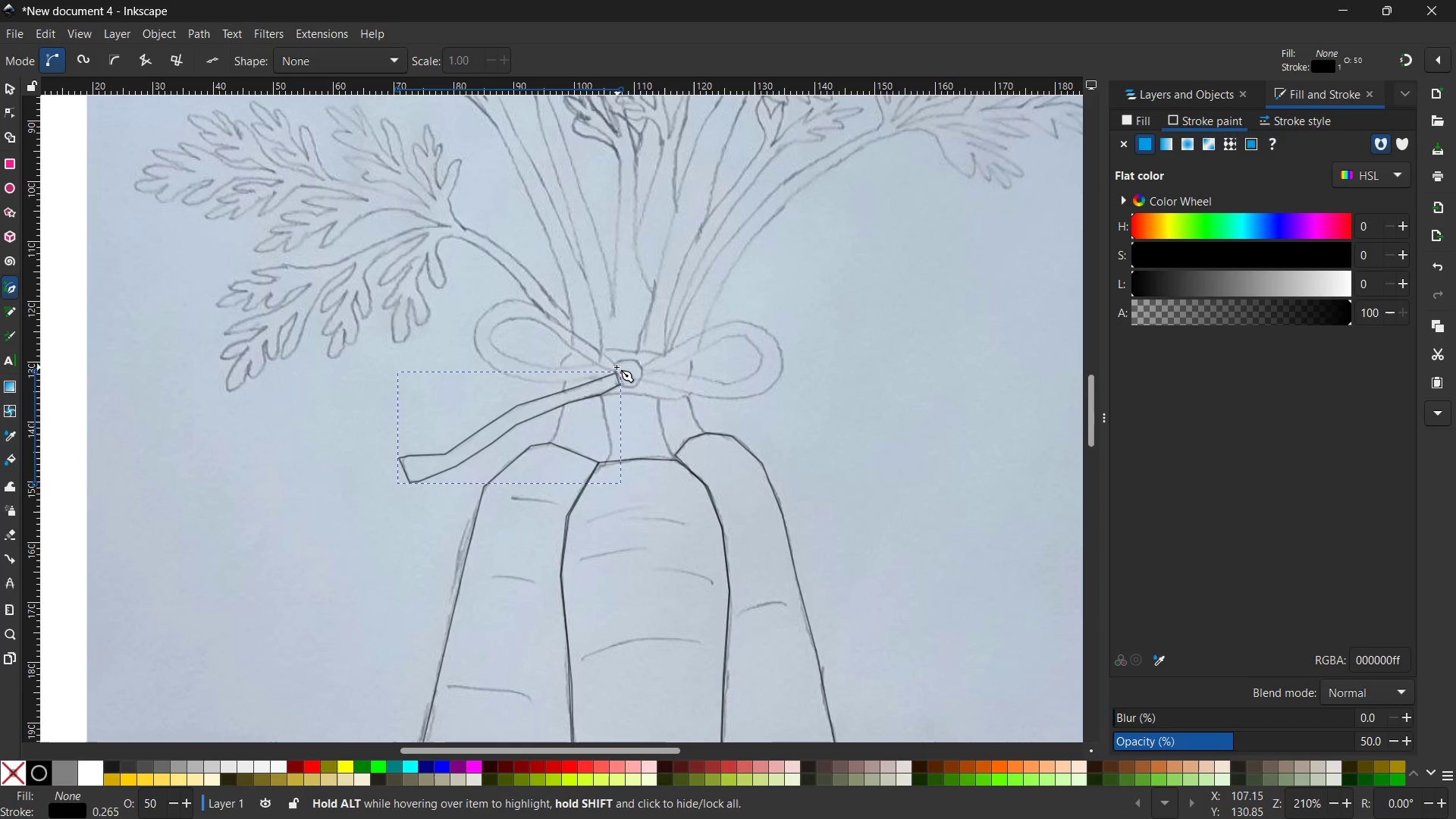 
left_click([614, 372])
 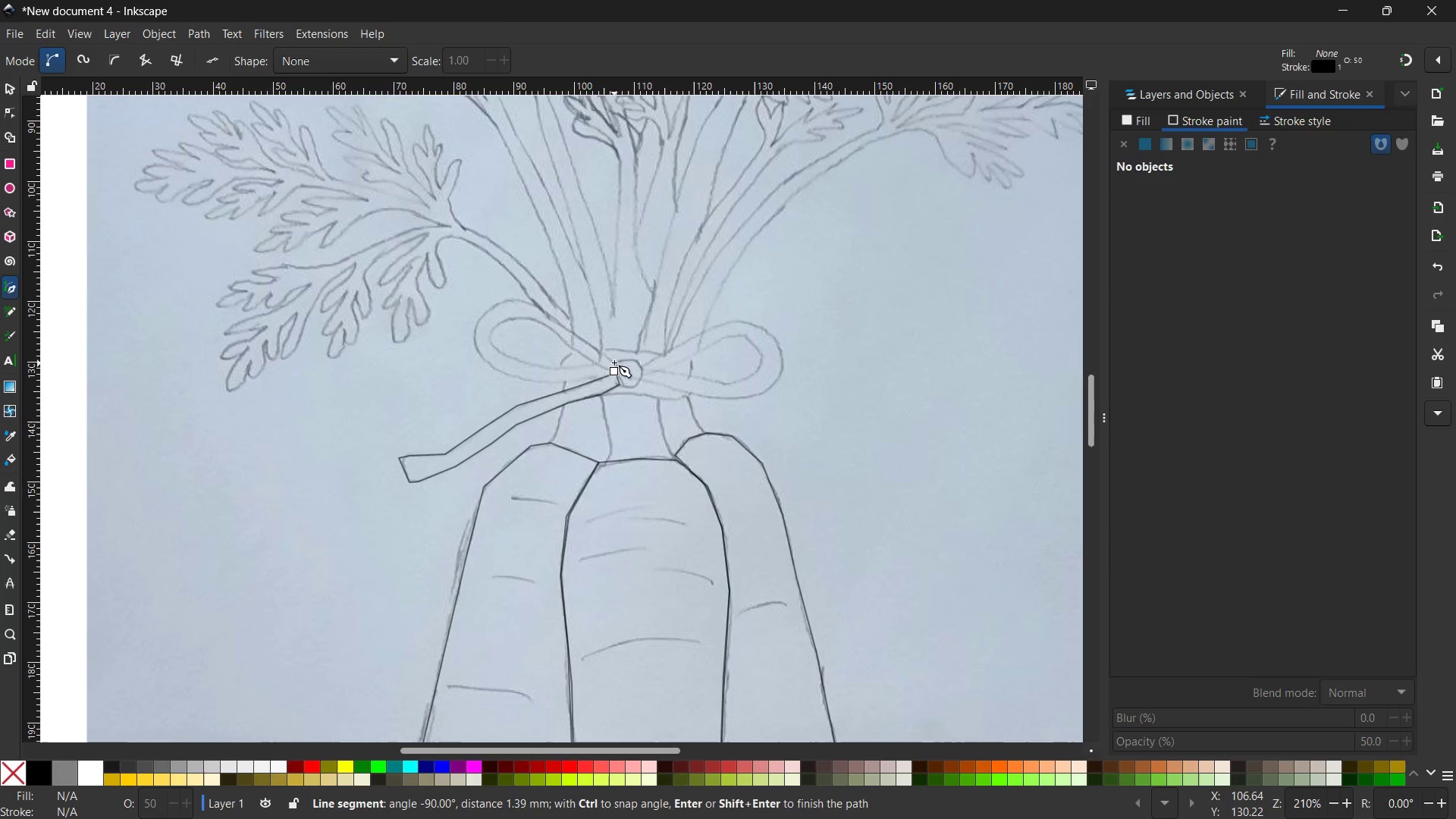 
left_click([614, 362])
 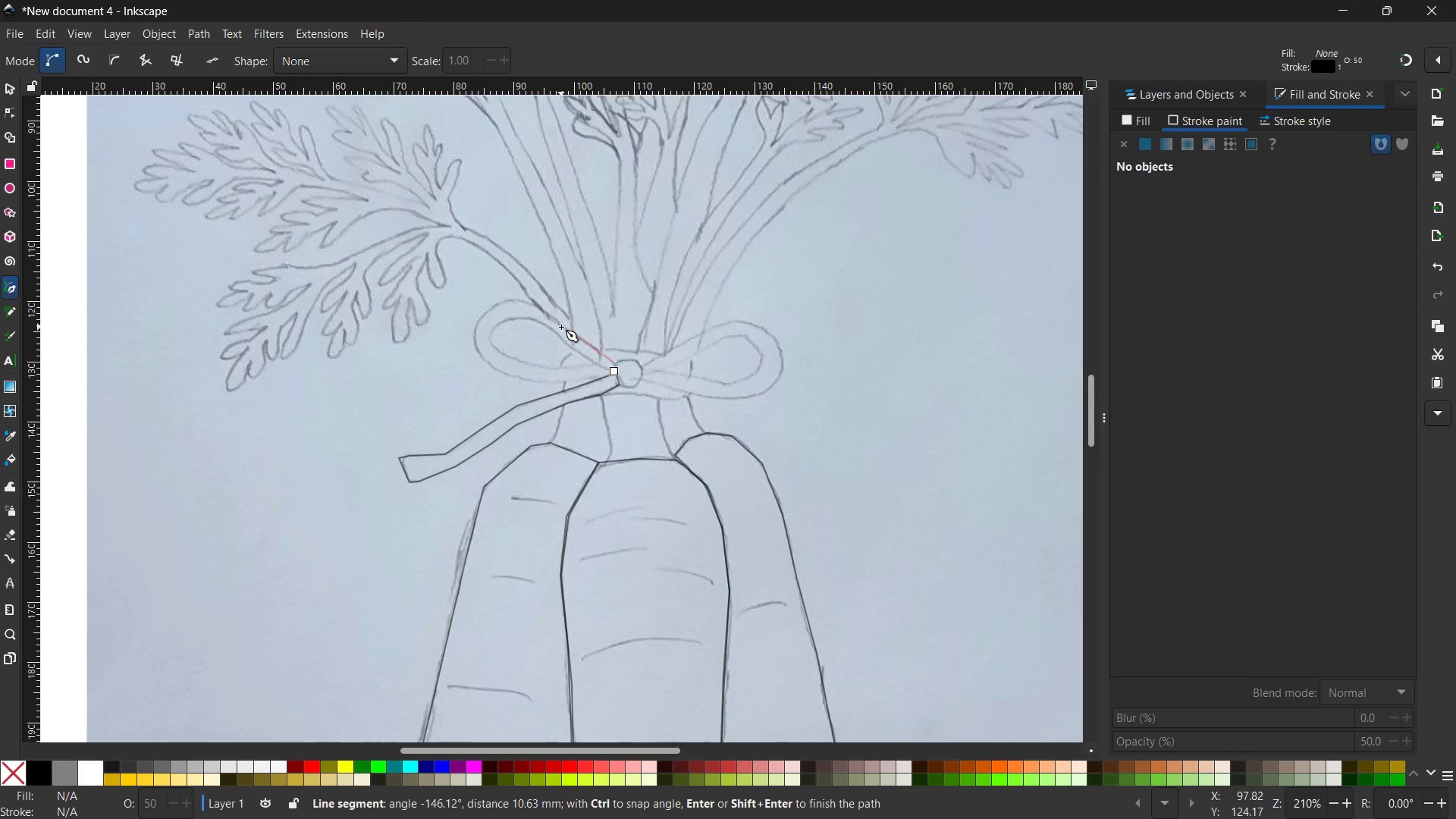 
left_click([561, 327])
 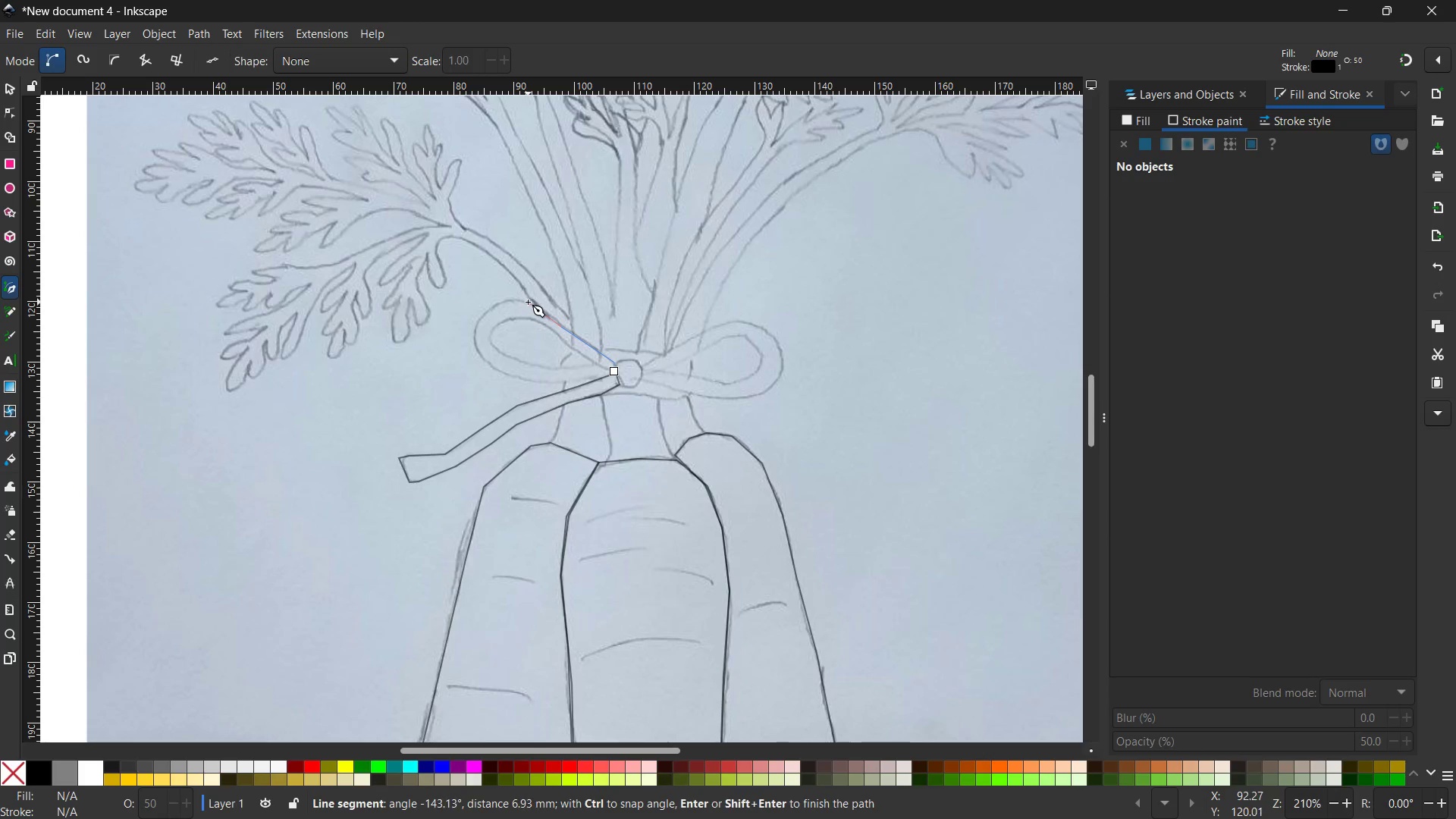 
left_click([528, 302])
 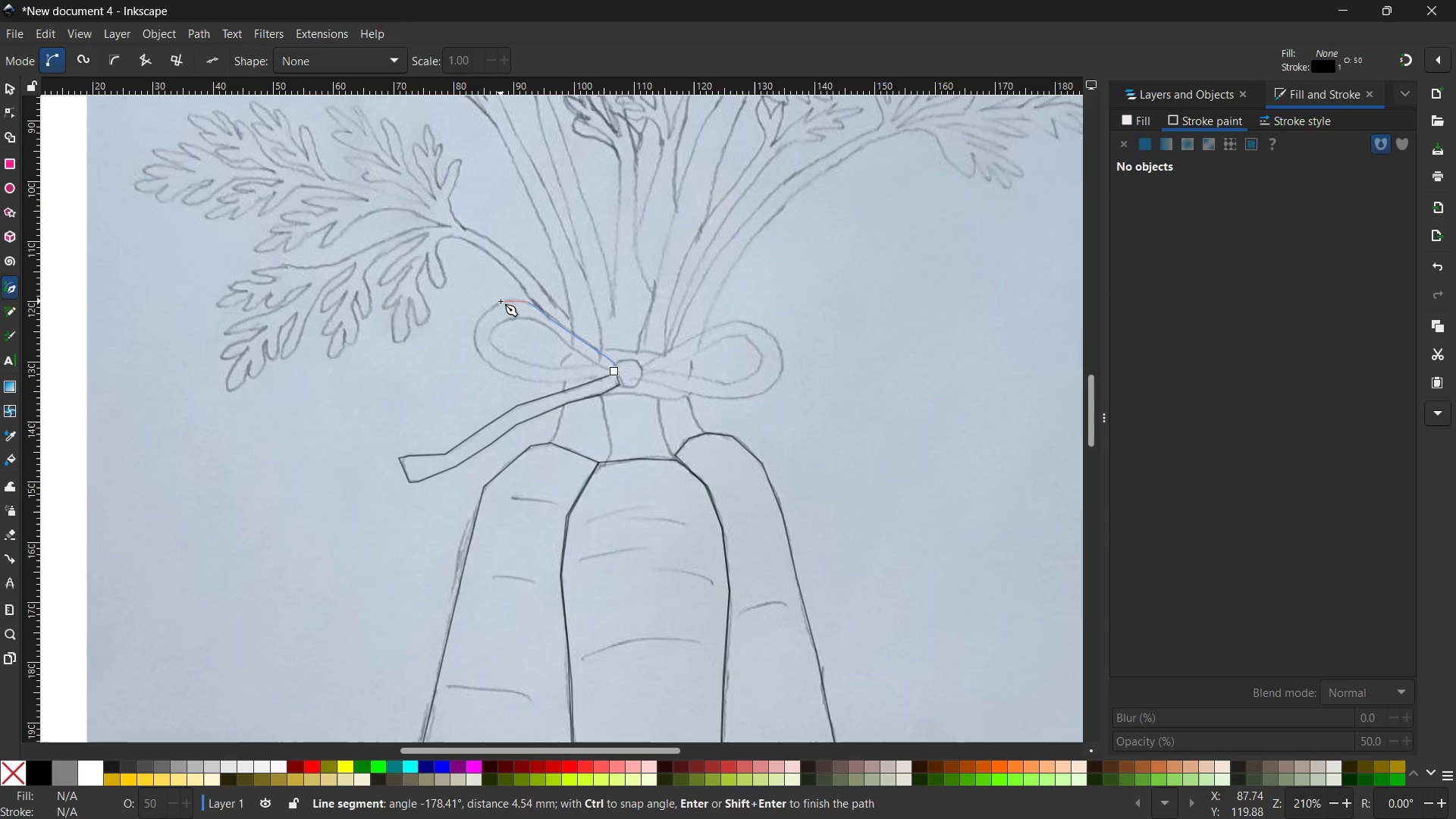 
left_click([500, 300])
 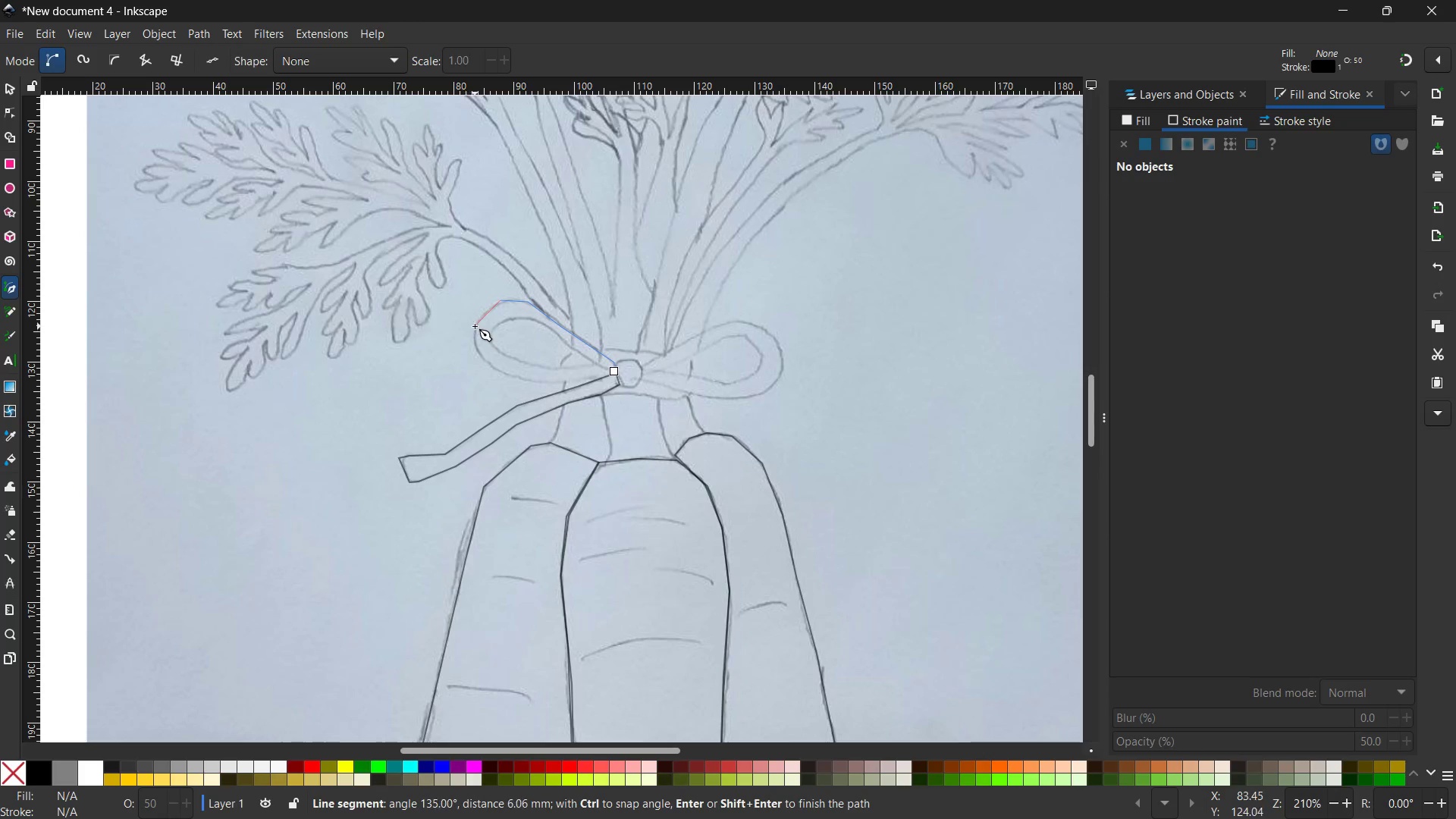 
left_click([475, 326])
 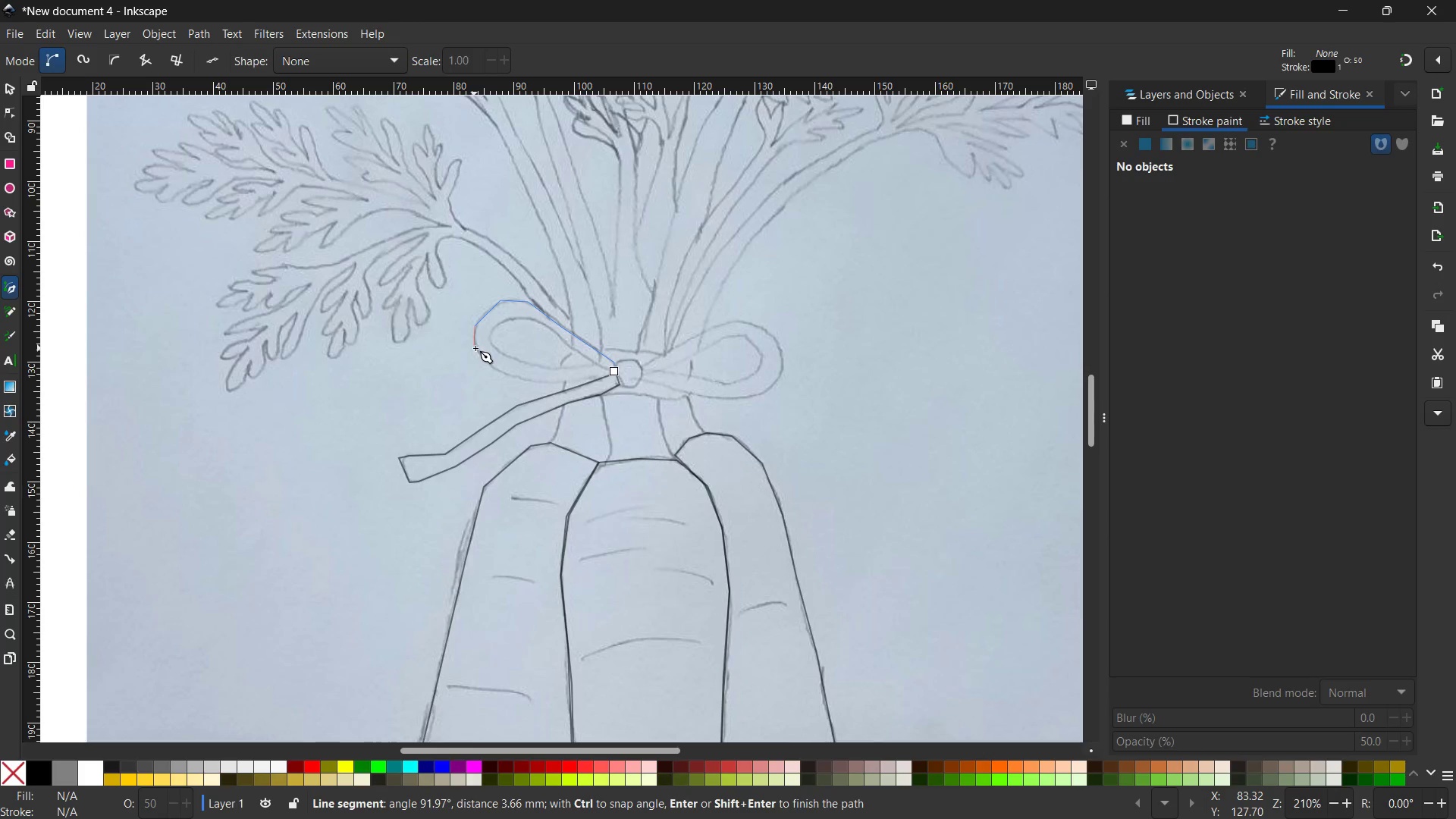 
left_click([475, 348])
 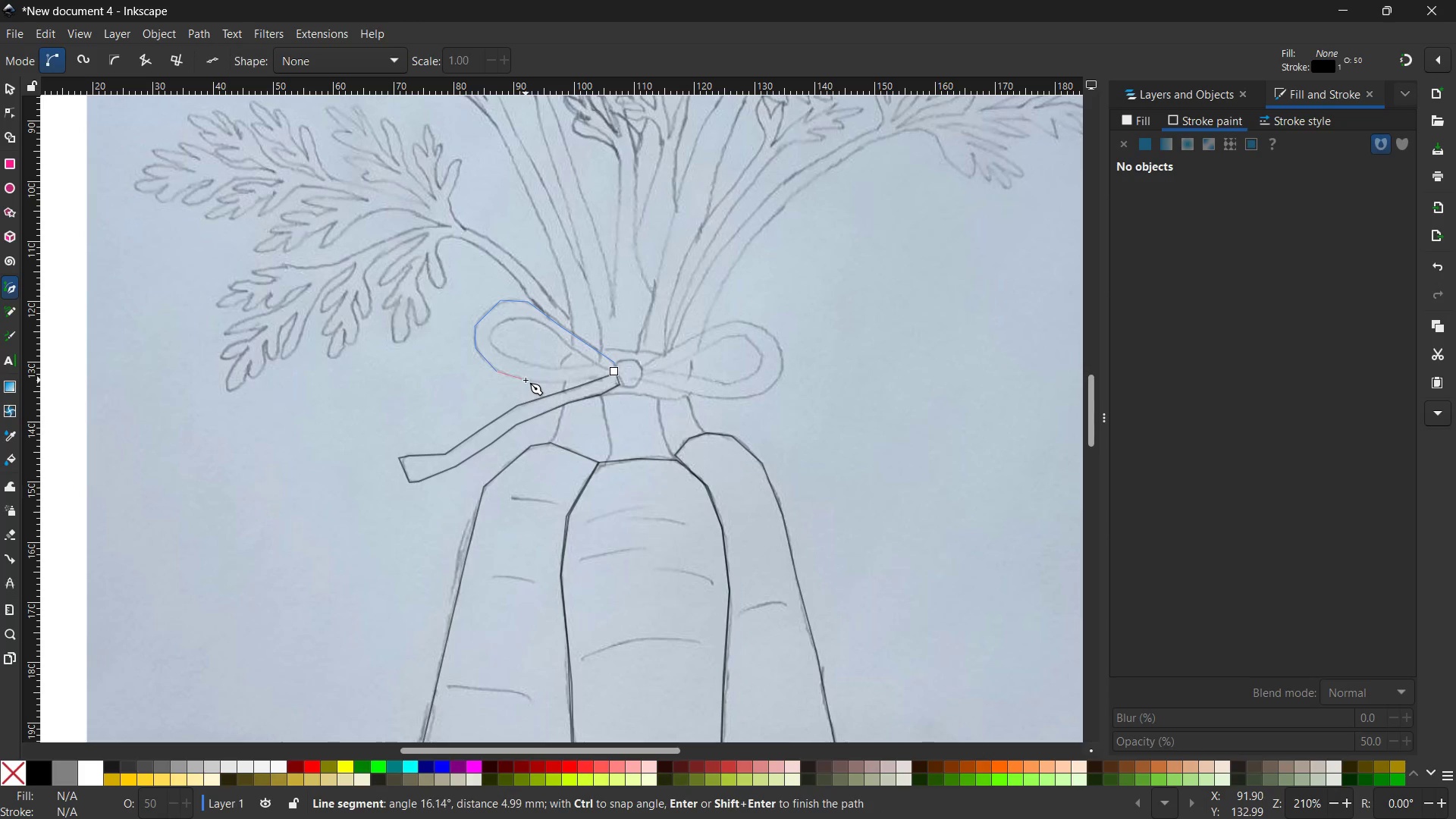 
left_click([529, 381])
 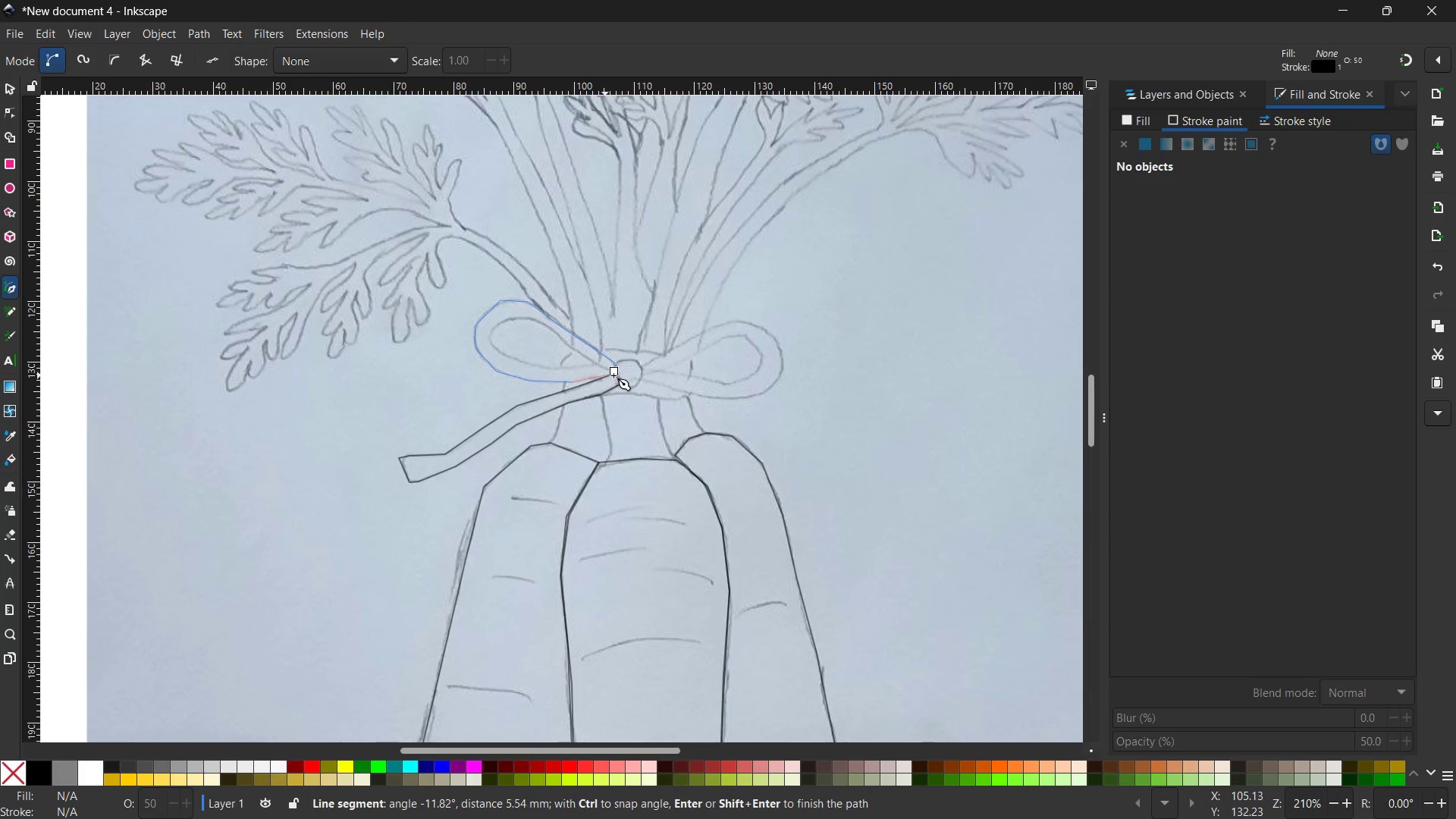 
left_click([614, 375])
 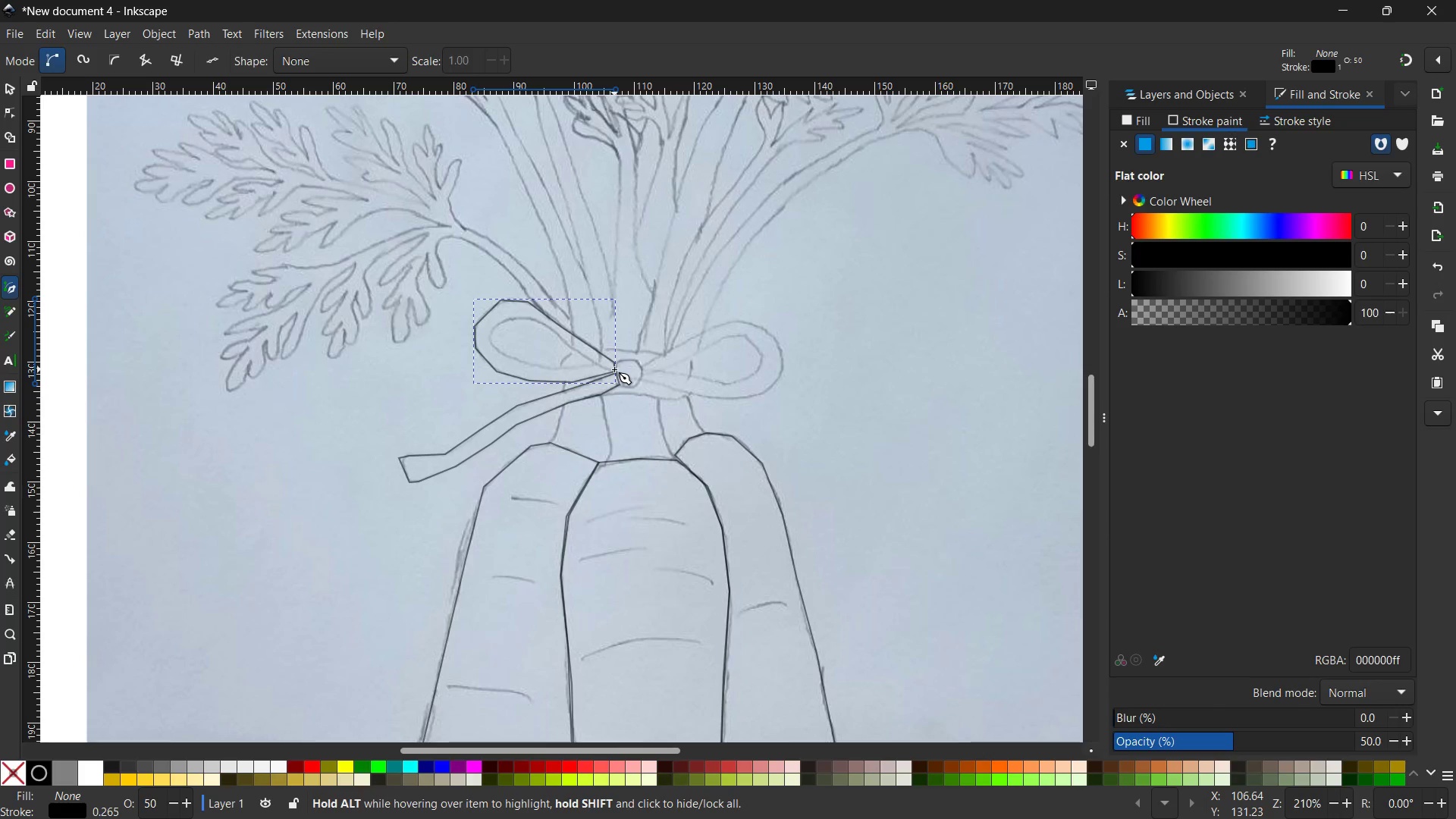 
wait(11.39)
 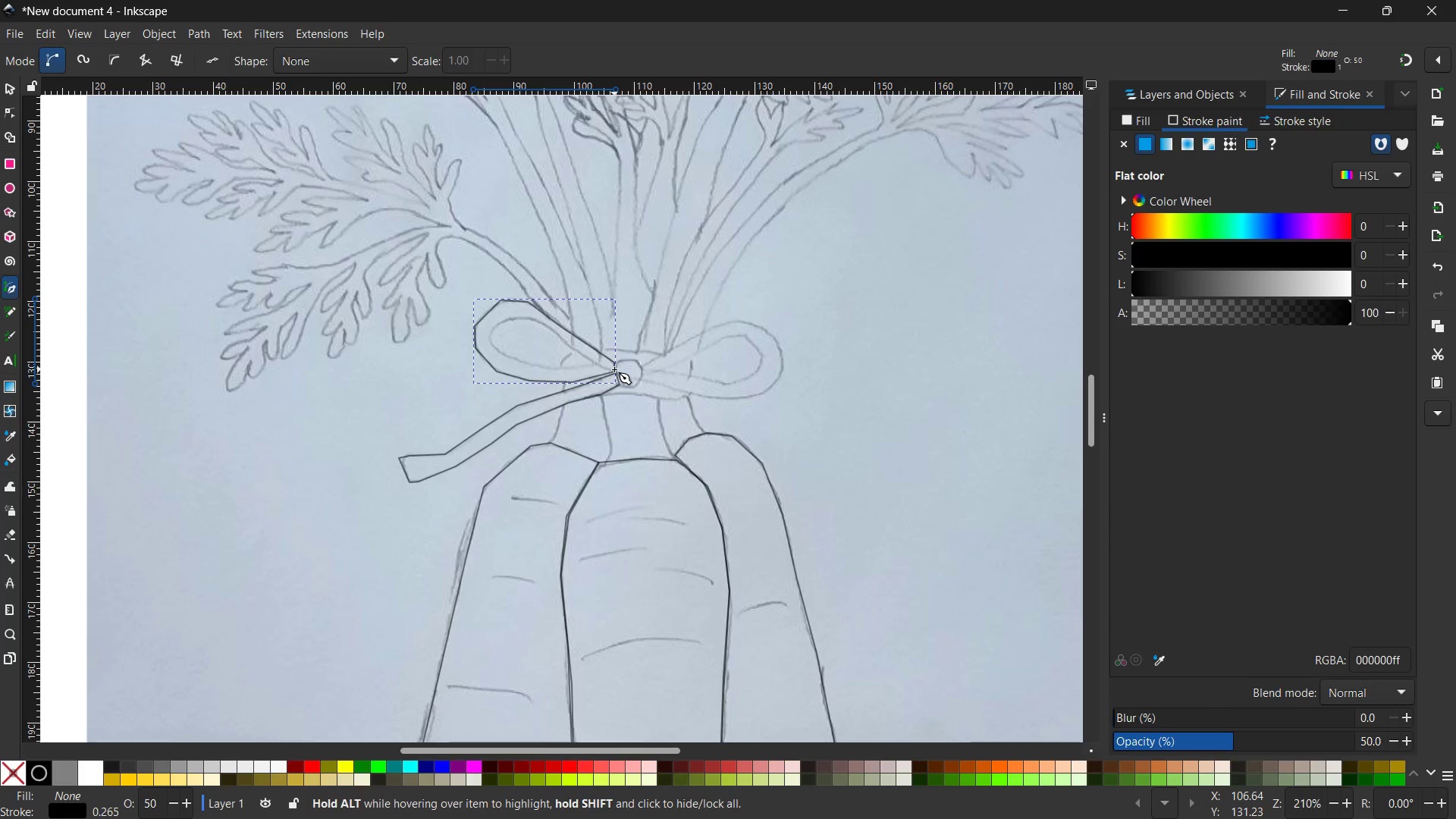 
left_click([593, 363])
 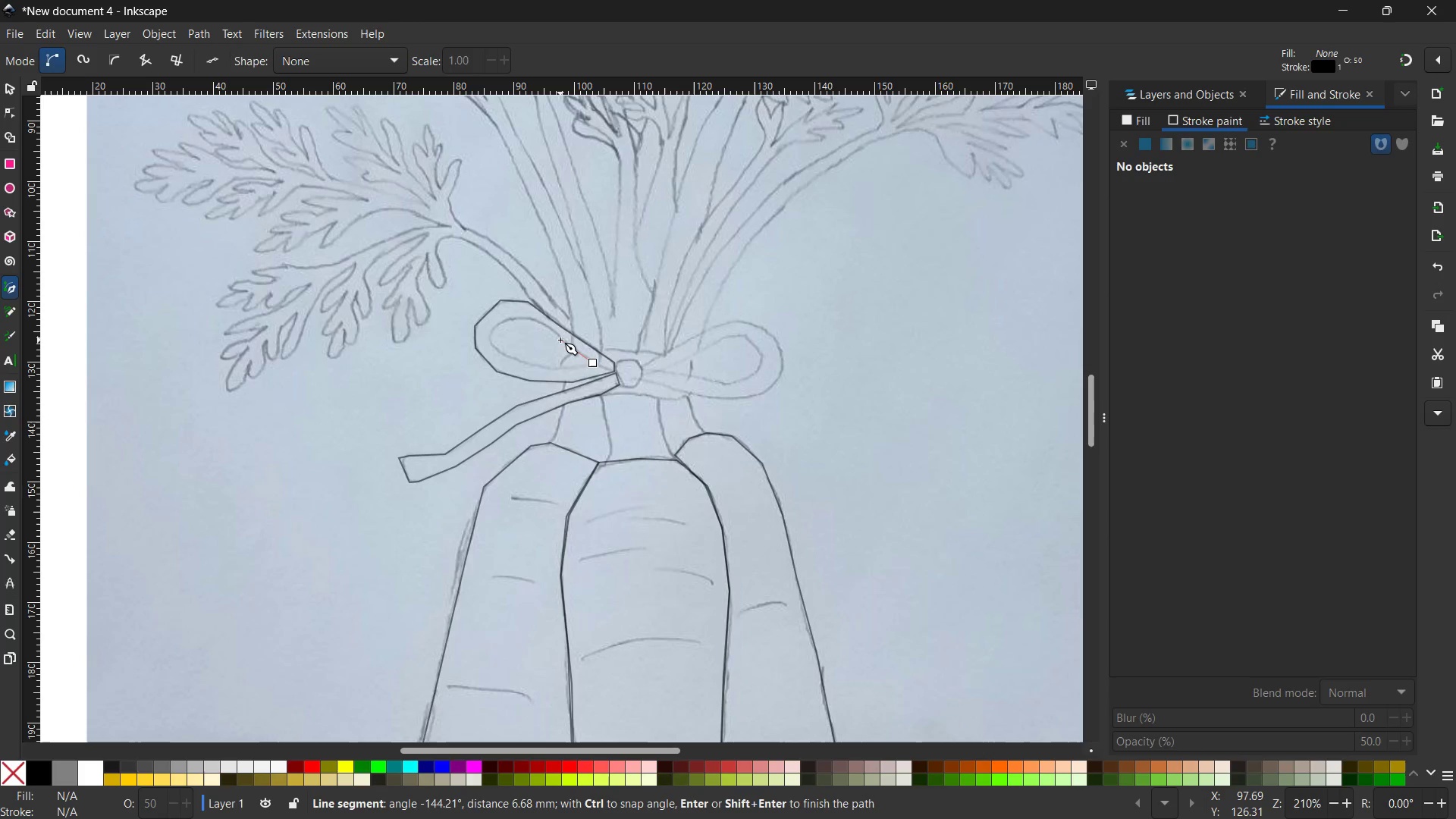 
left_click([563, 339])
 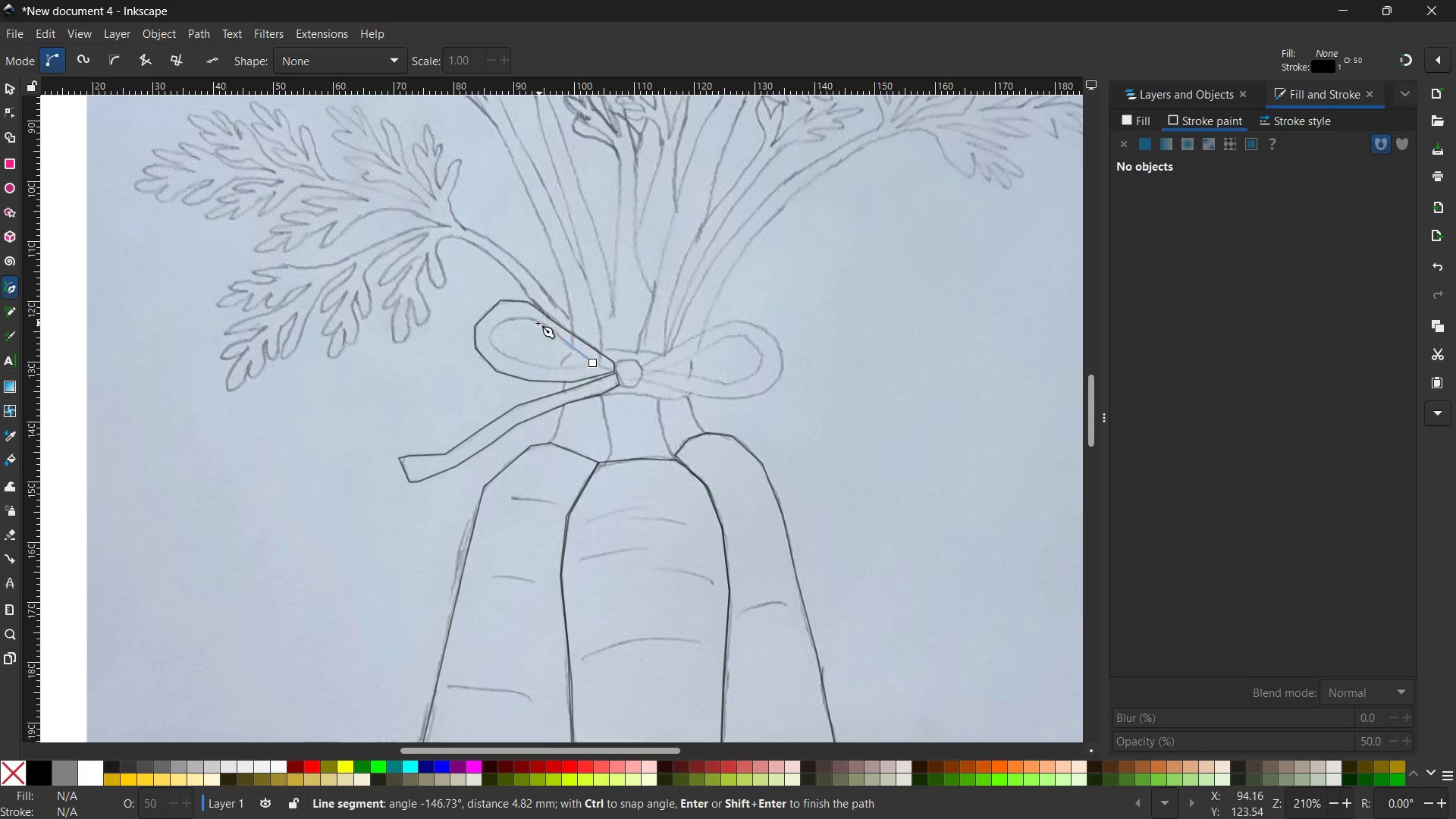 
left_click([538, 323])
 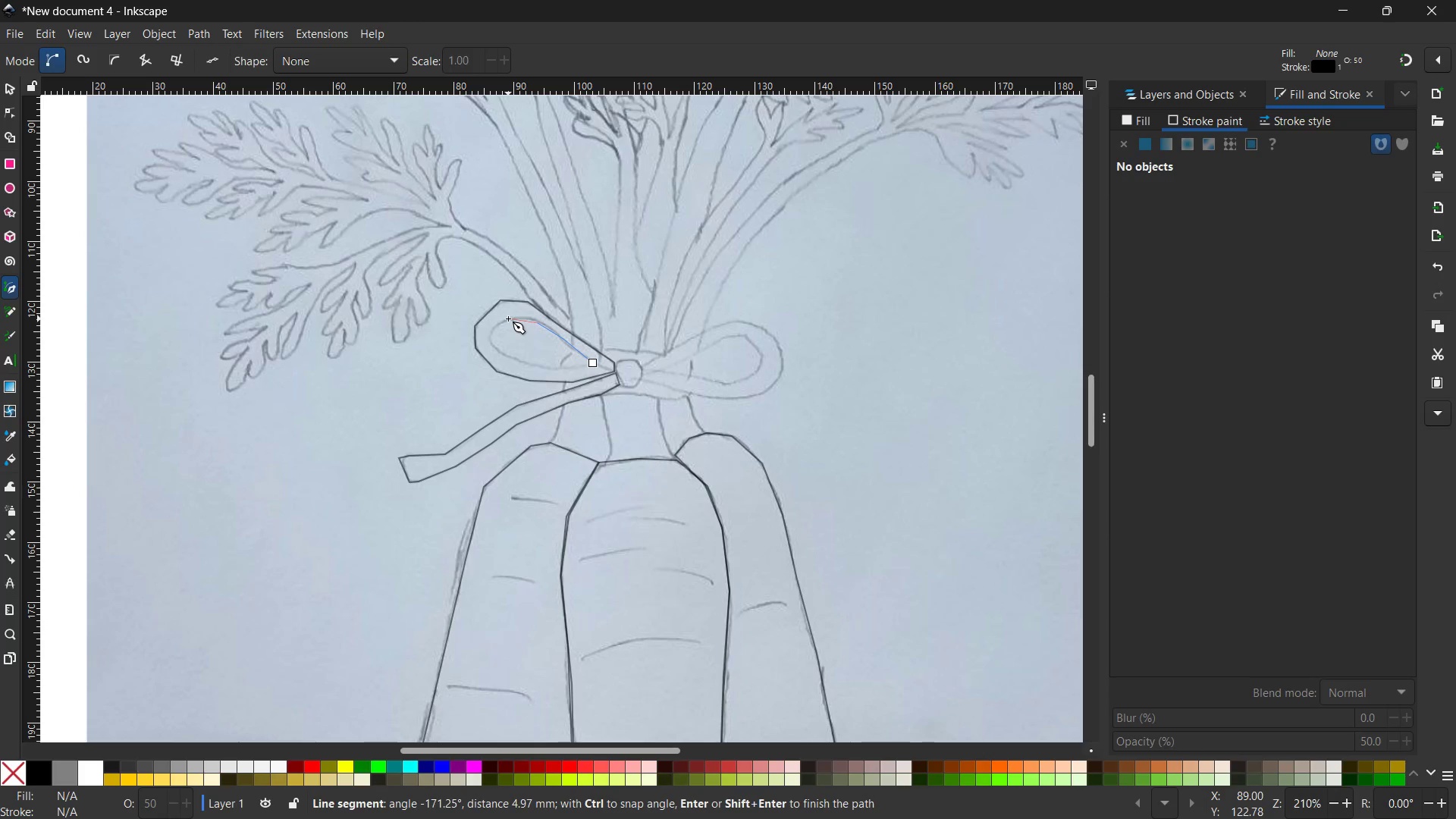 
left_click([508, 318])
 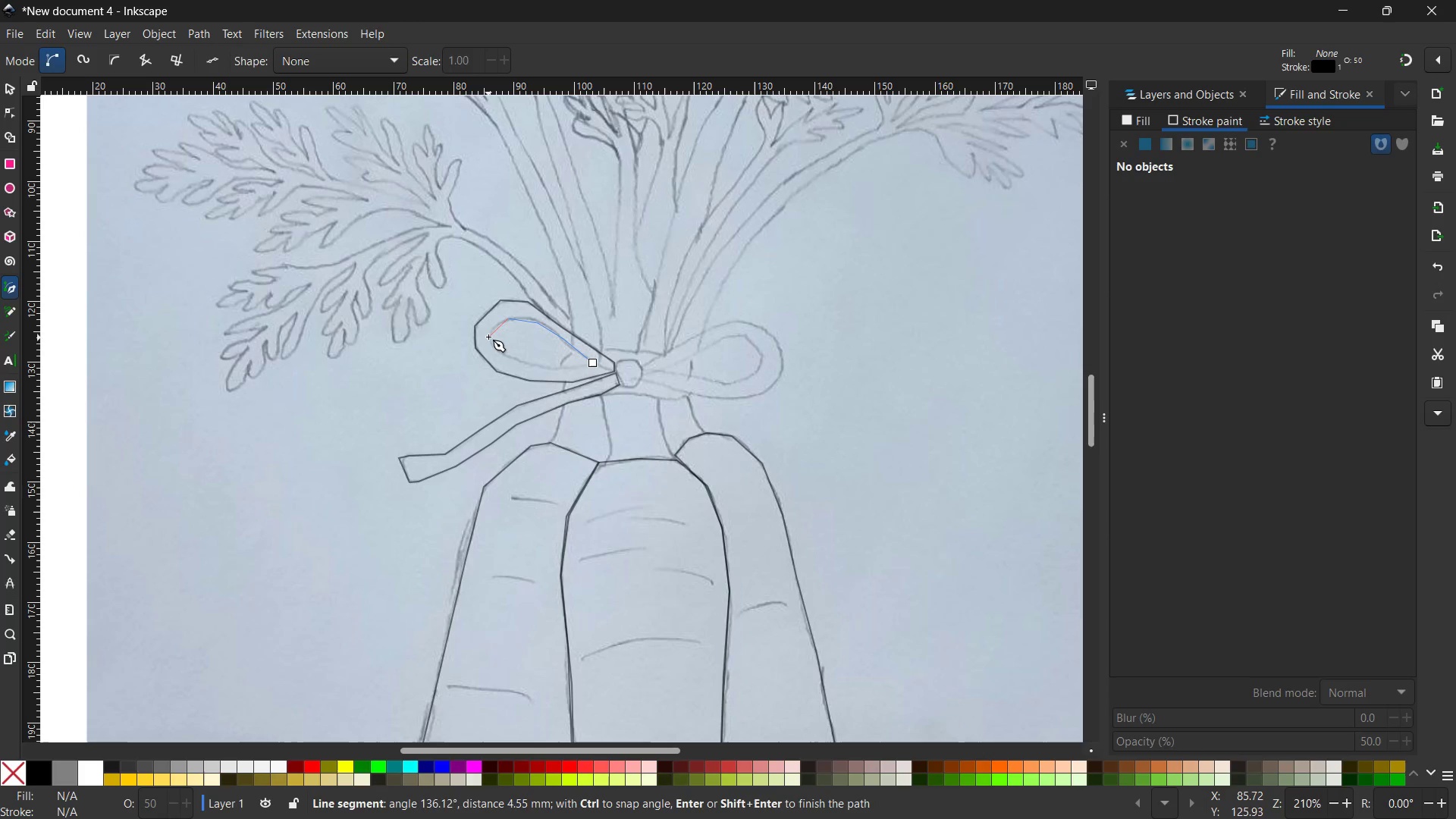 
left_click([488, 336])
 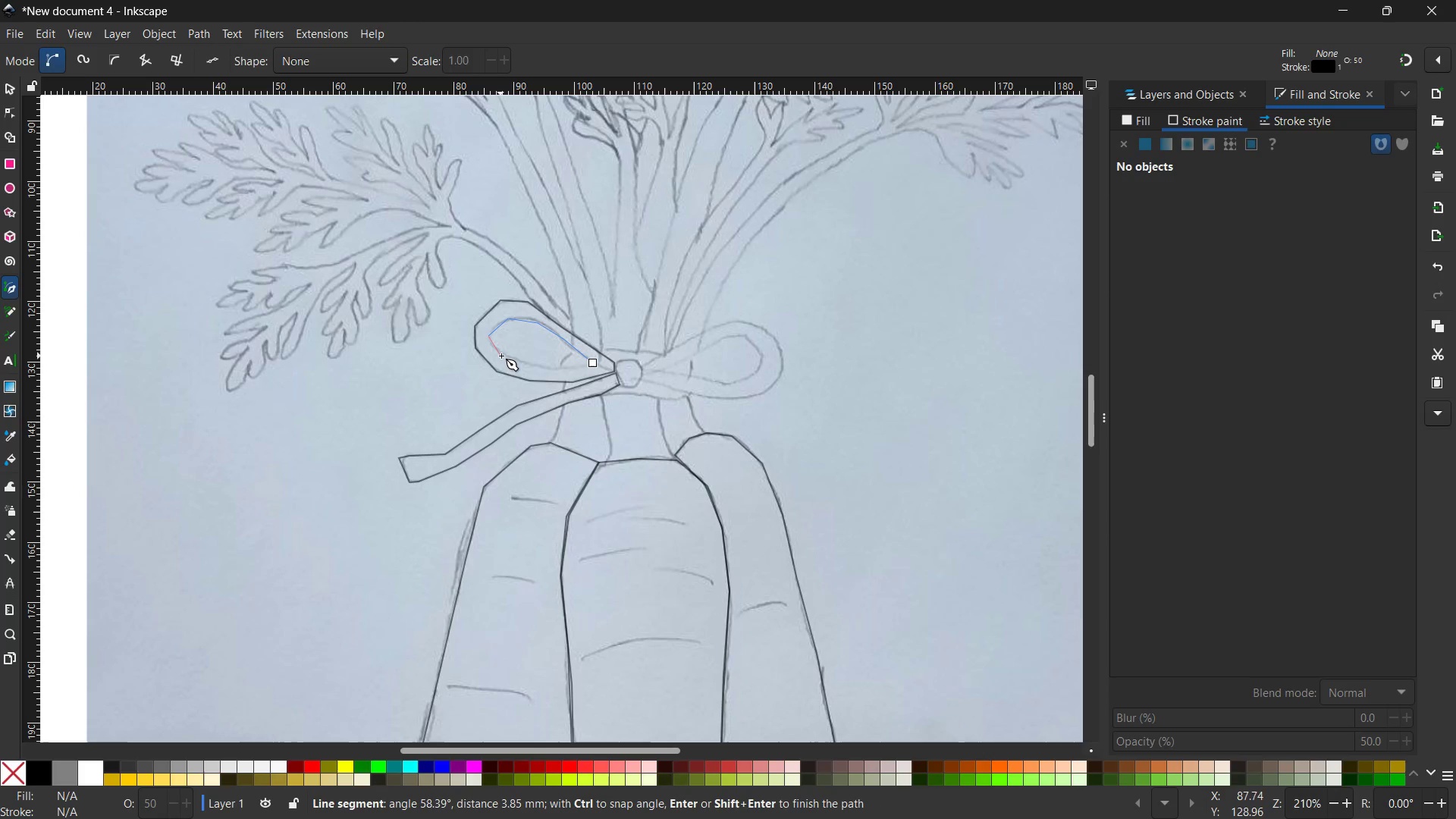 
left_click([501, 356])
 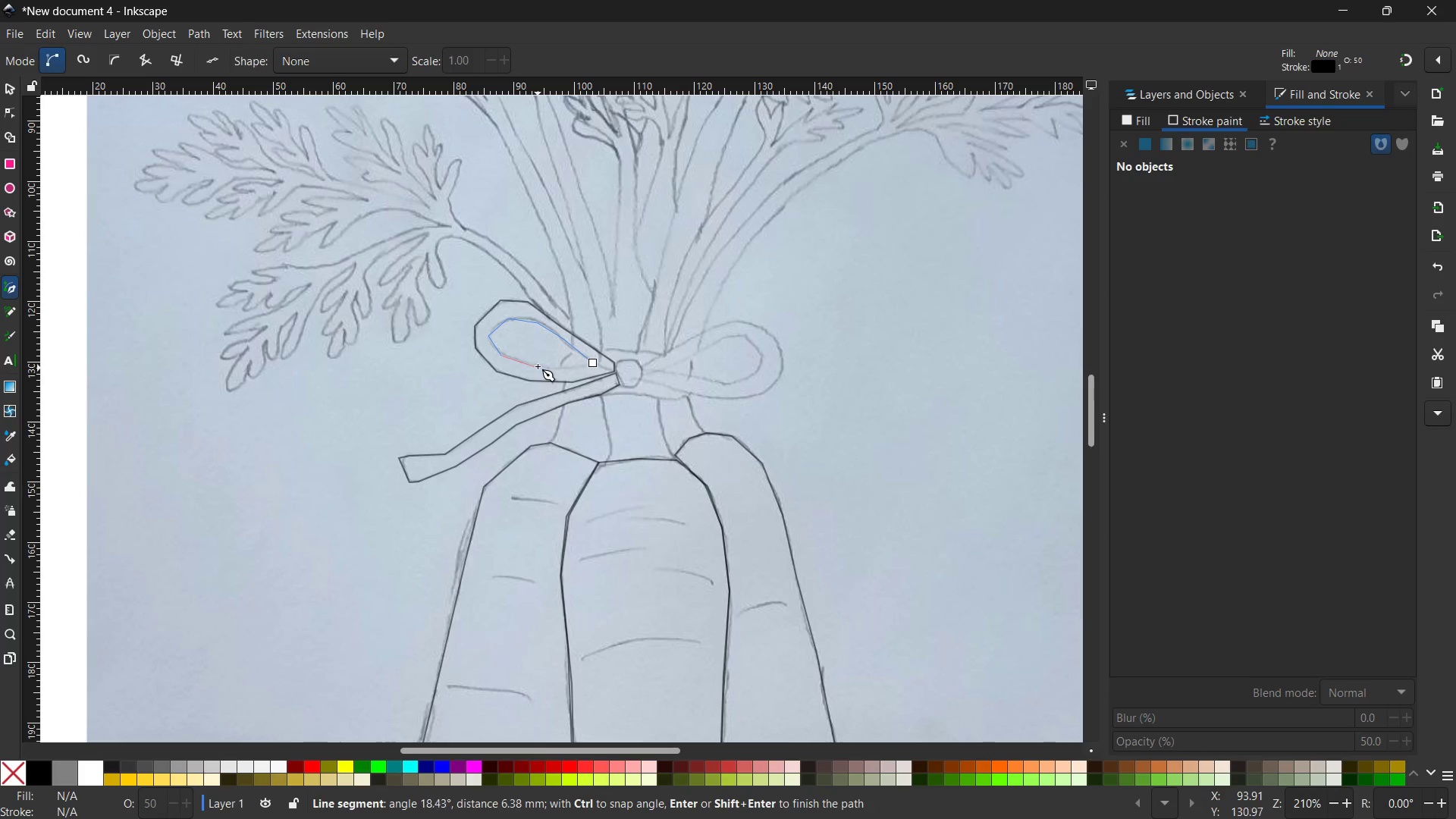 
left_click([538, 366])
 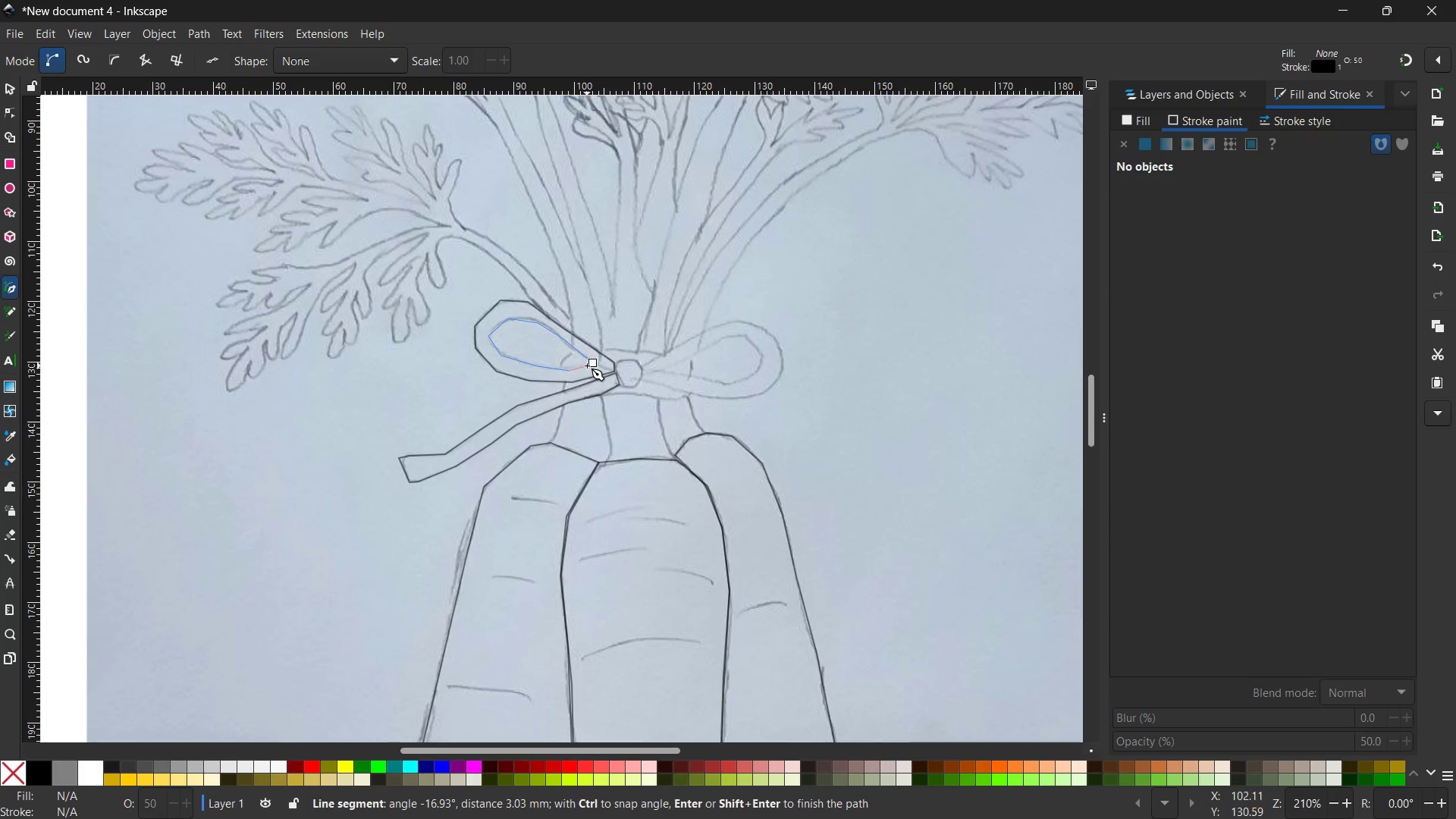 
left_click([592, 365])
 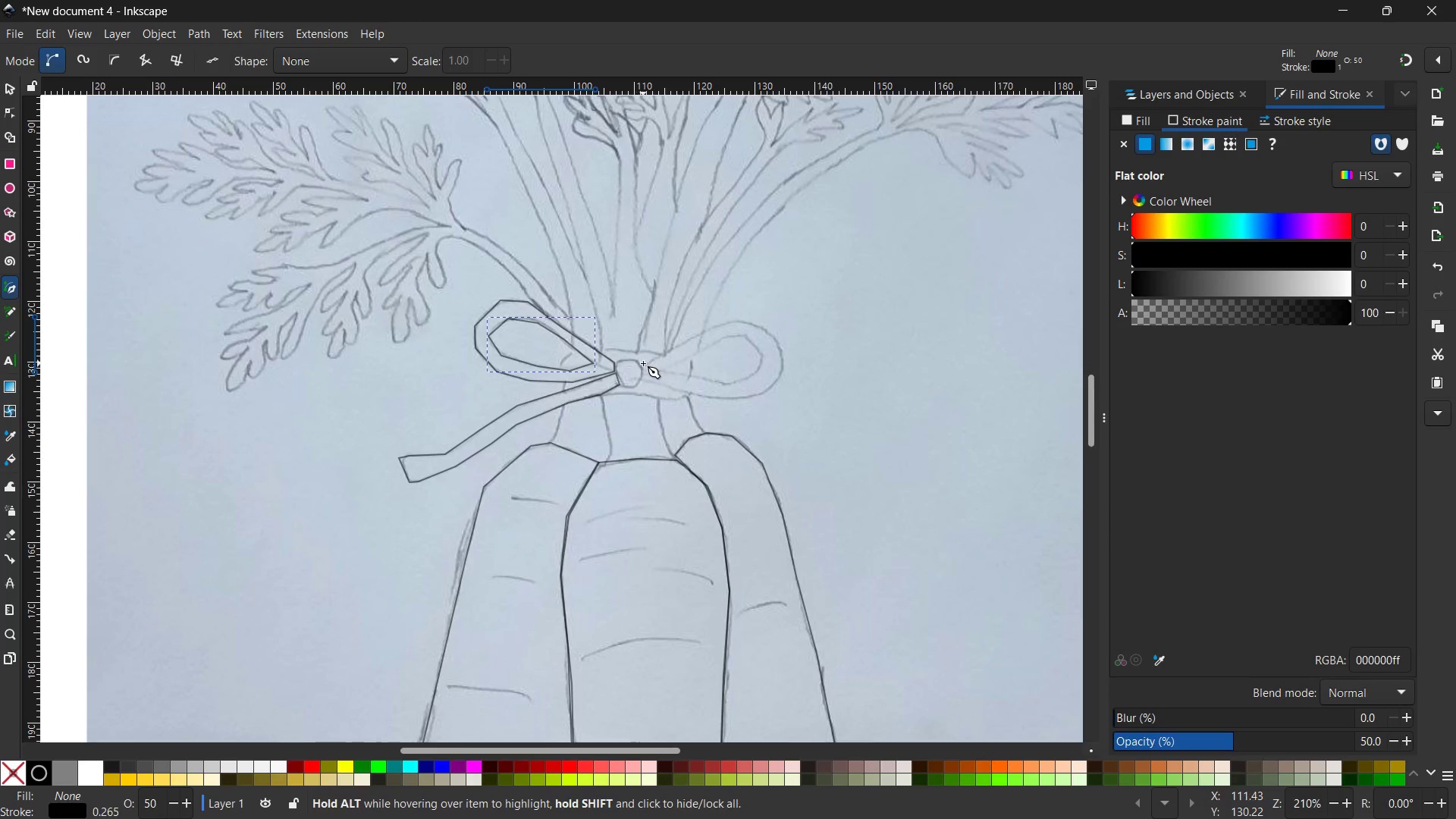 
left_click([642, 366])
 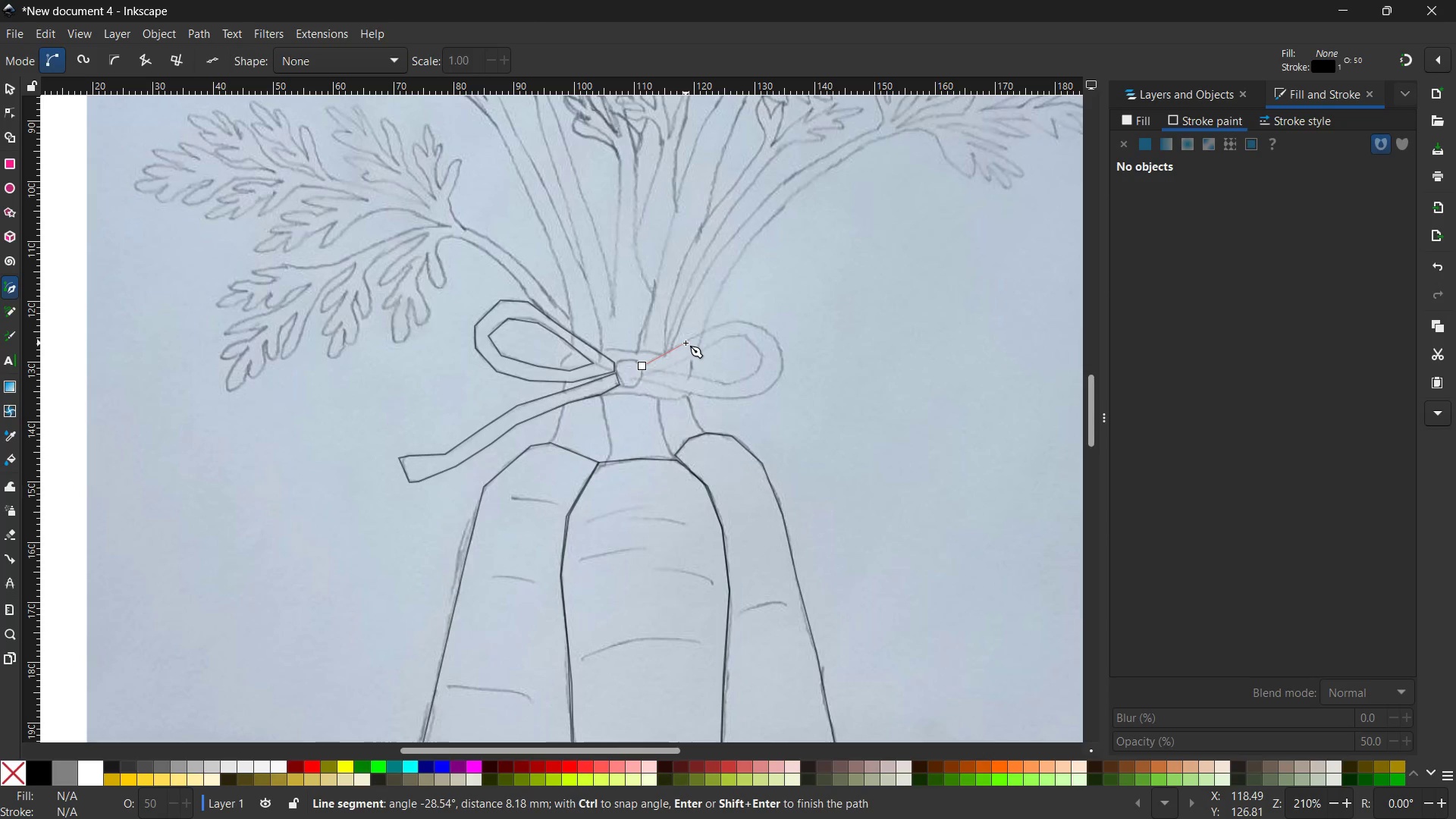 
left_click([686, 343])
 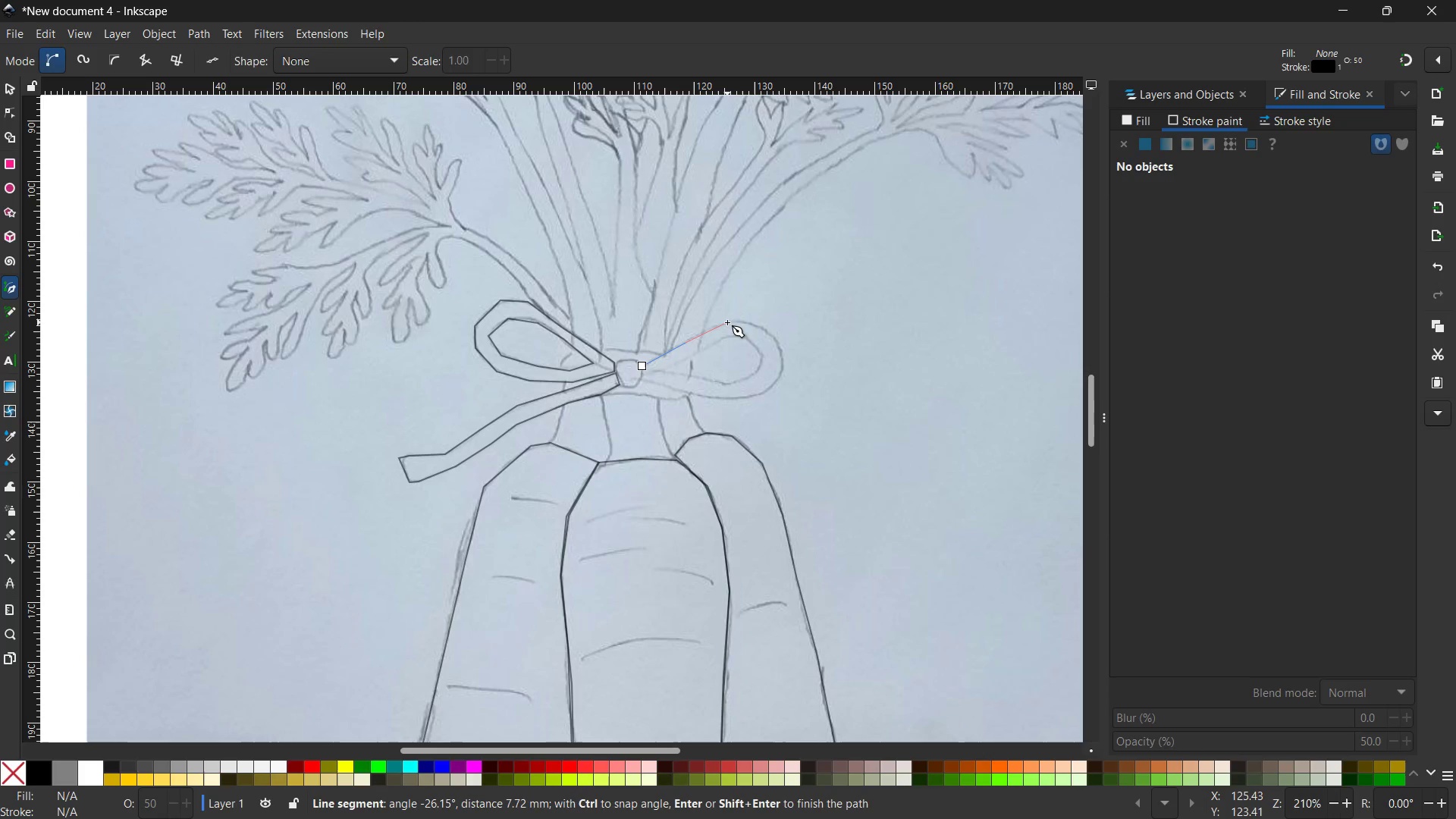 
left_click([725, 322])
 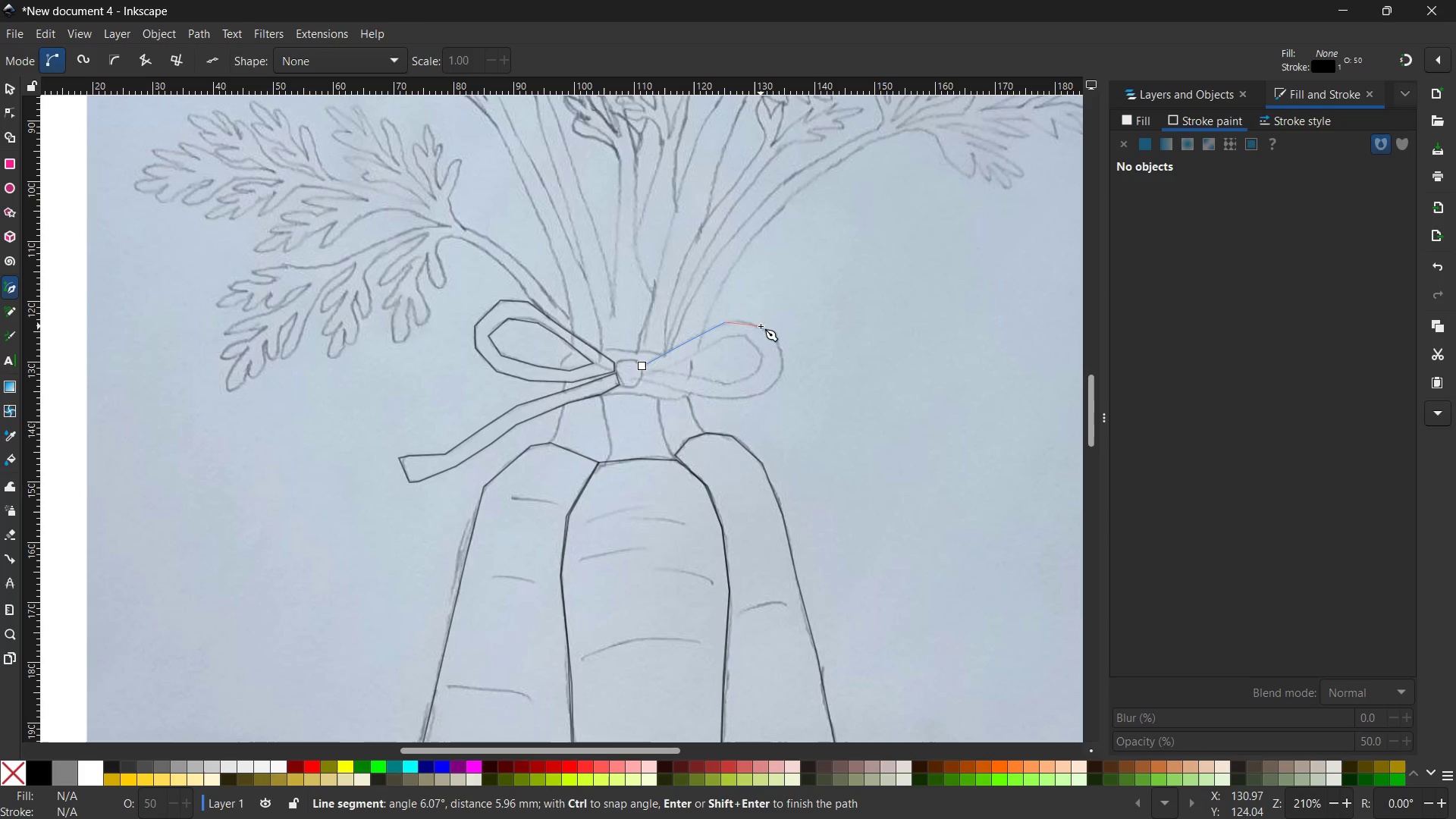 
left_click([761, 326])
 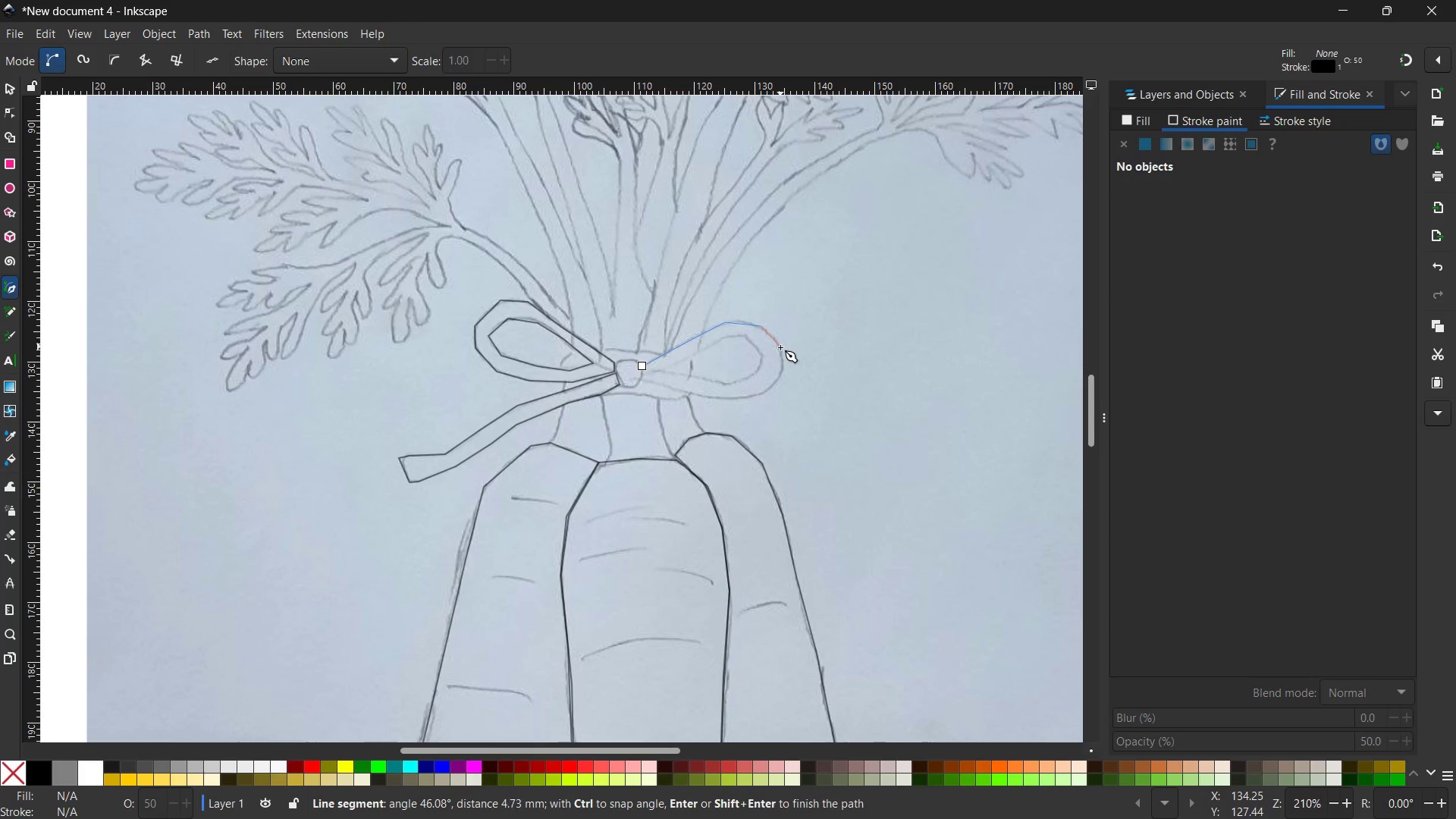 
left_click([780, 348])
 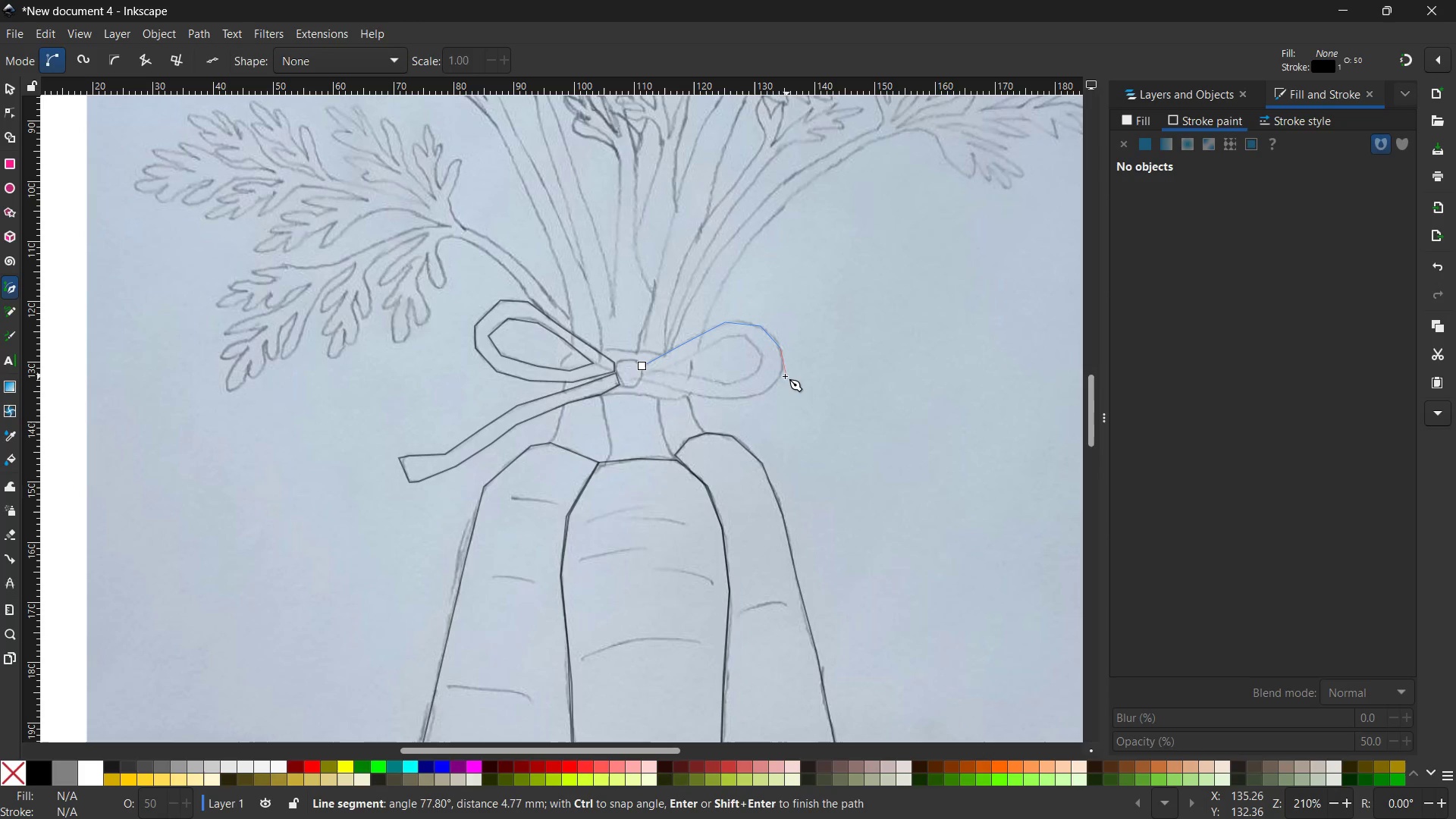 
left_click([783, 376])
 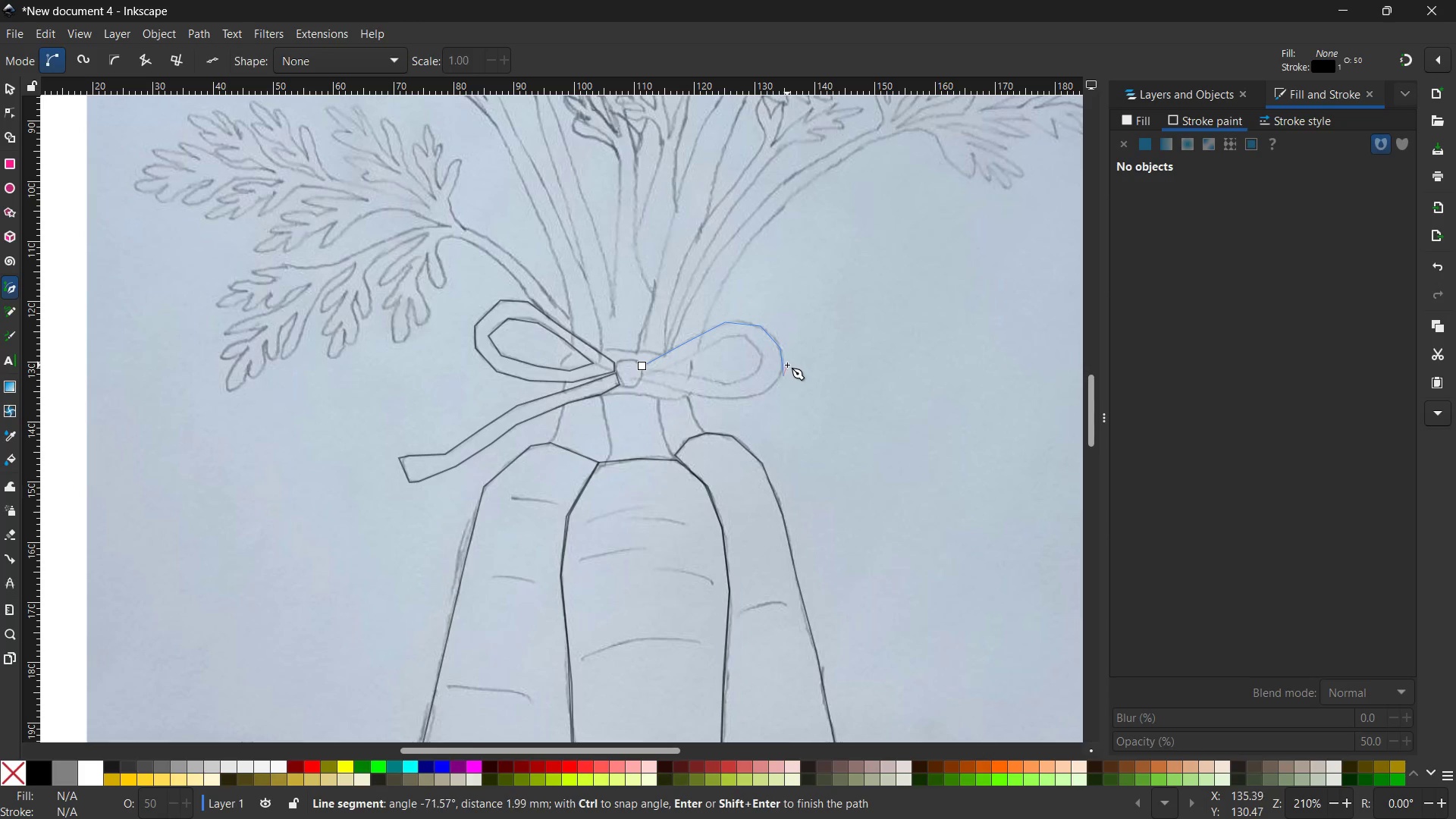 
scroll: coordinate [787, 365], scroll_direction: down, amount: 1.0
 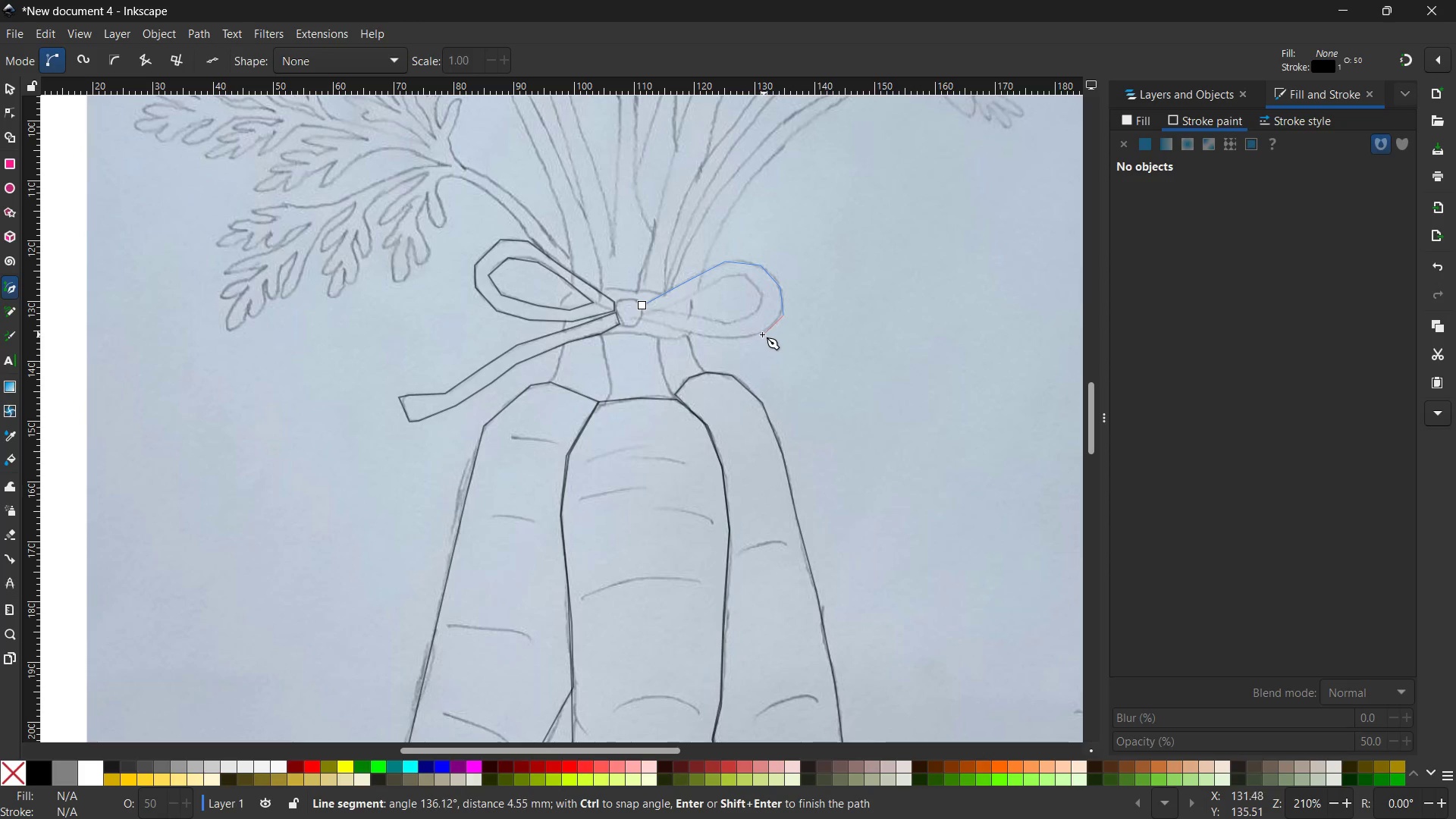 
left_click([762, 334])
 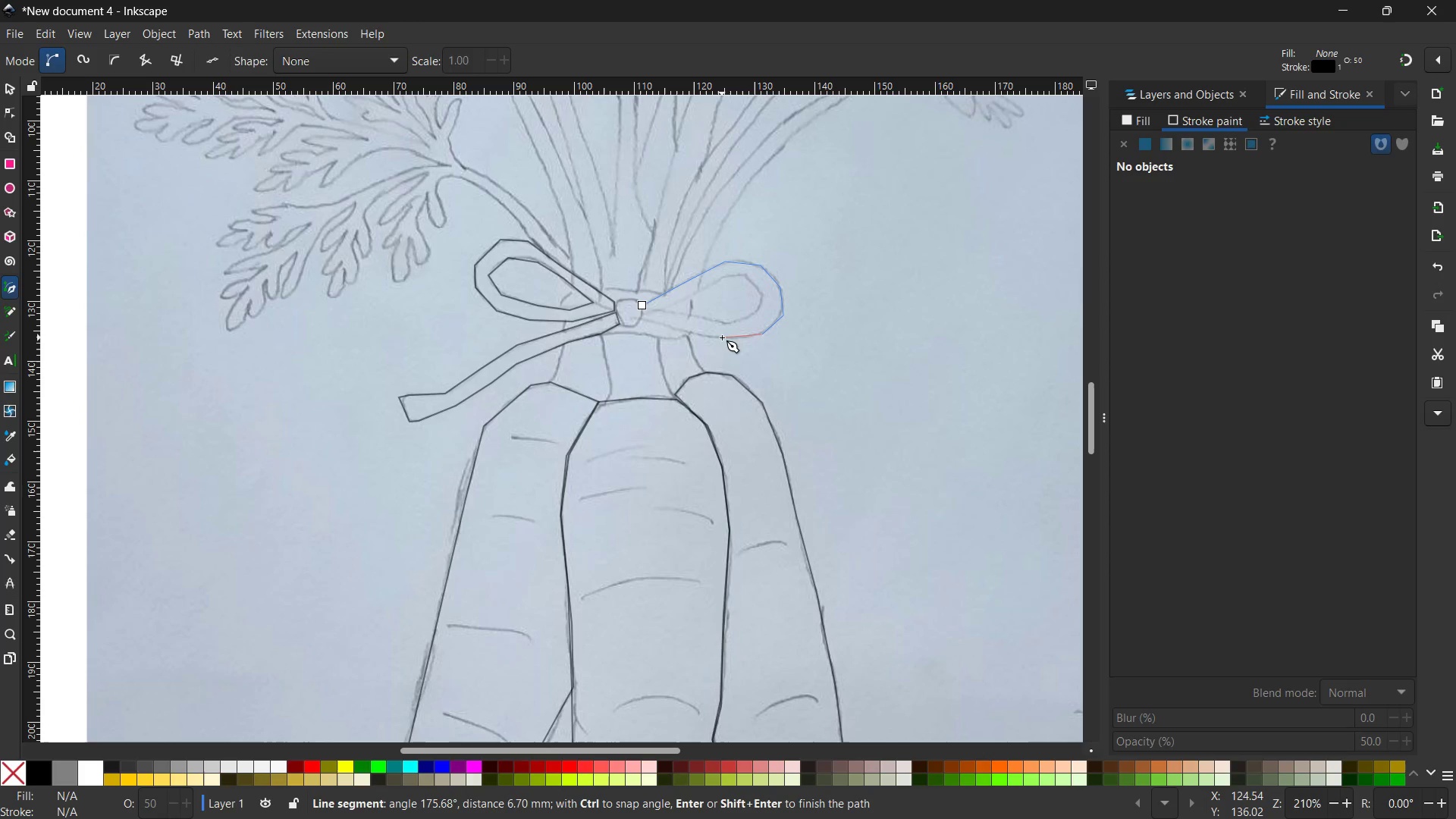 
left_click([722, 337])
 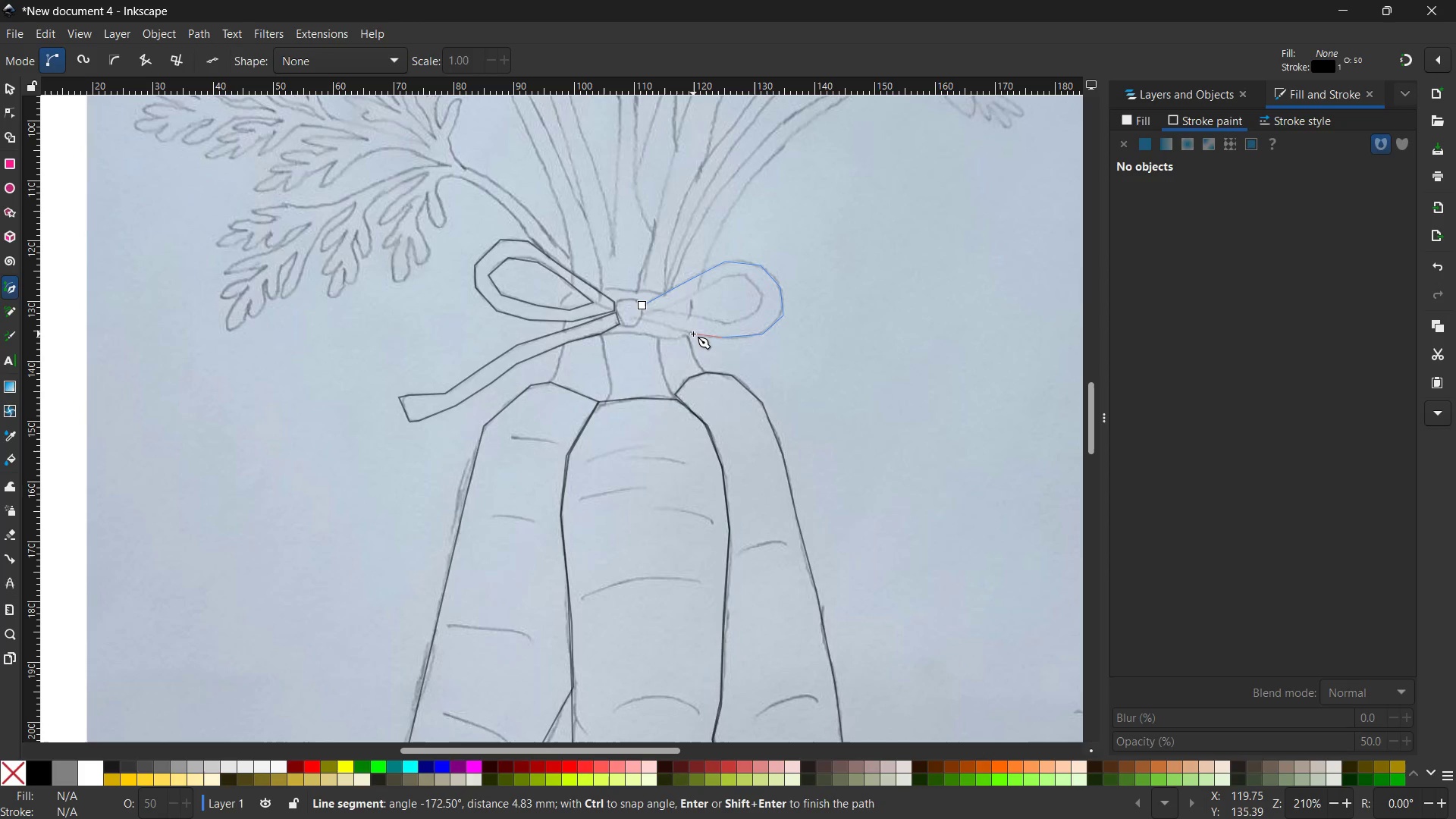 
left_click([692, 334])
 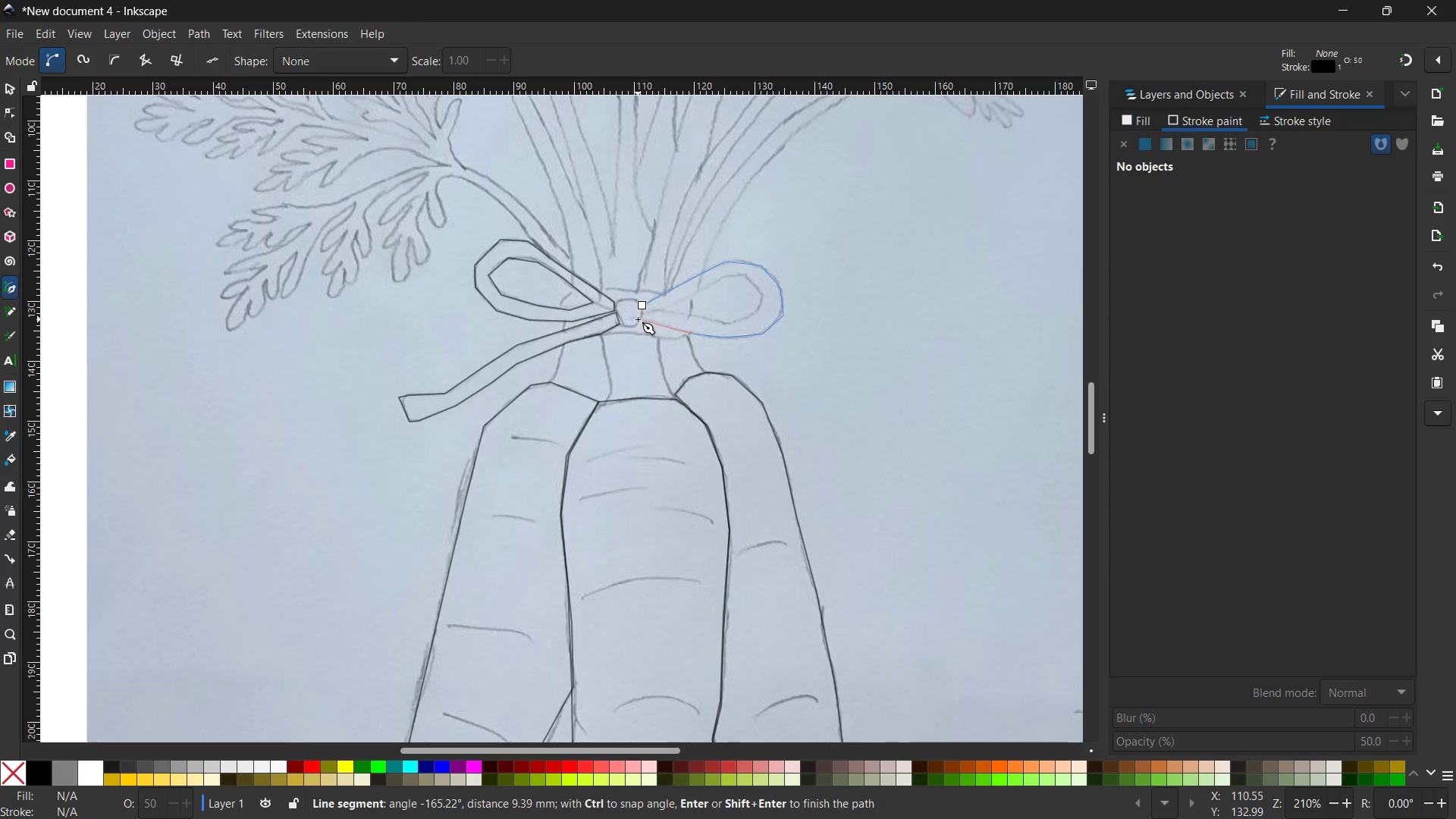 
left_click([638, 318])
 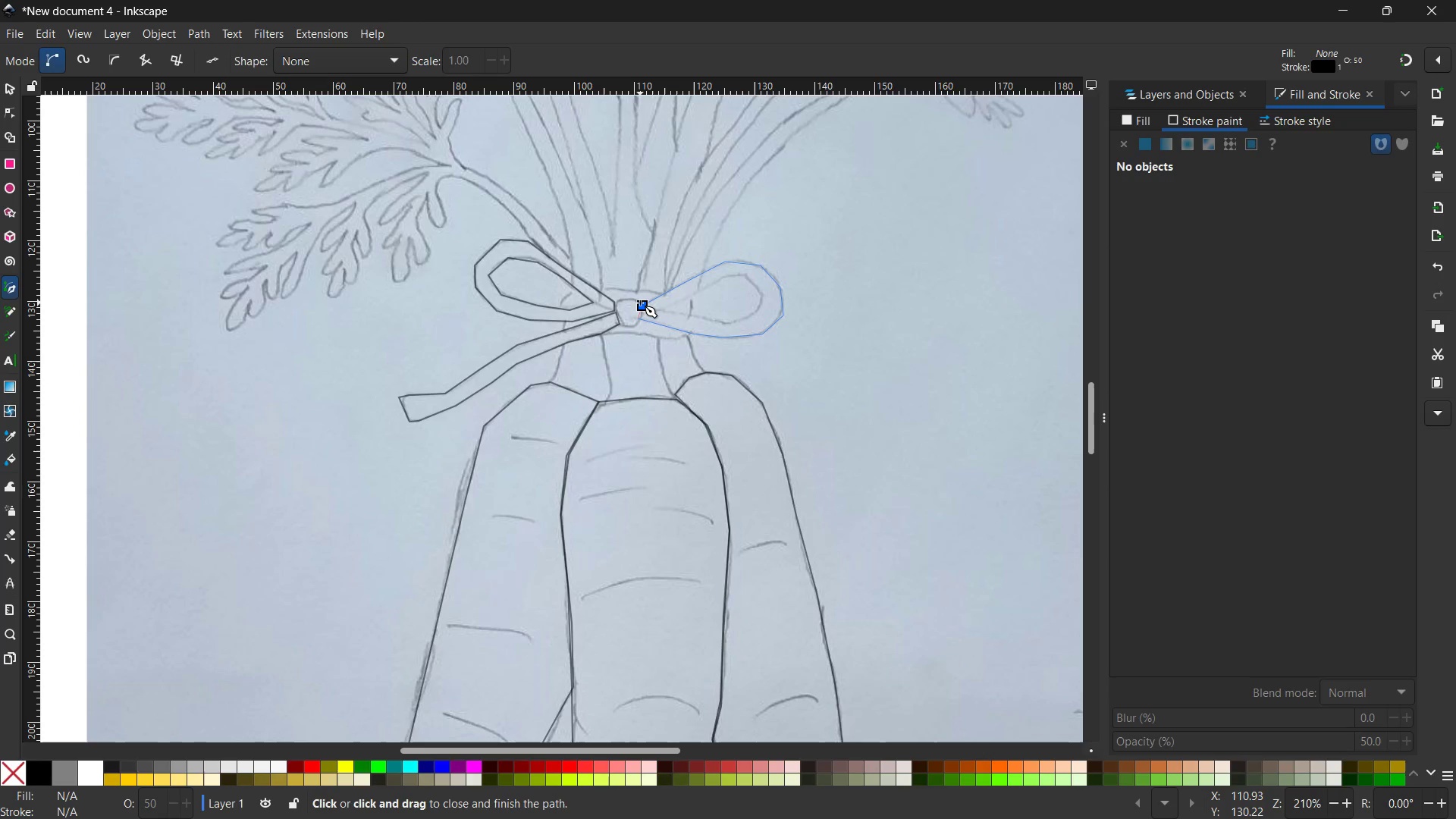 
left_click([643, 303])
 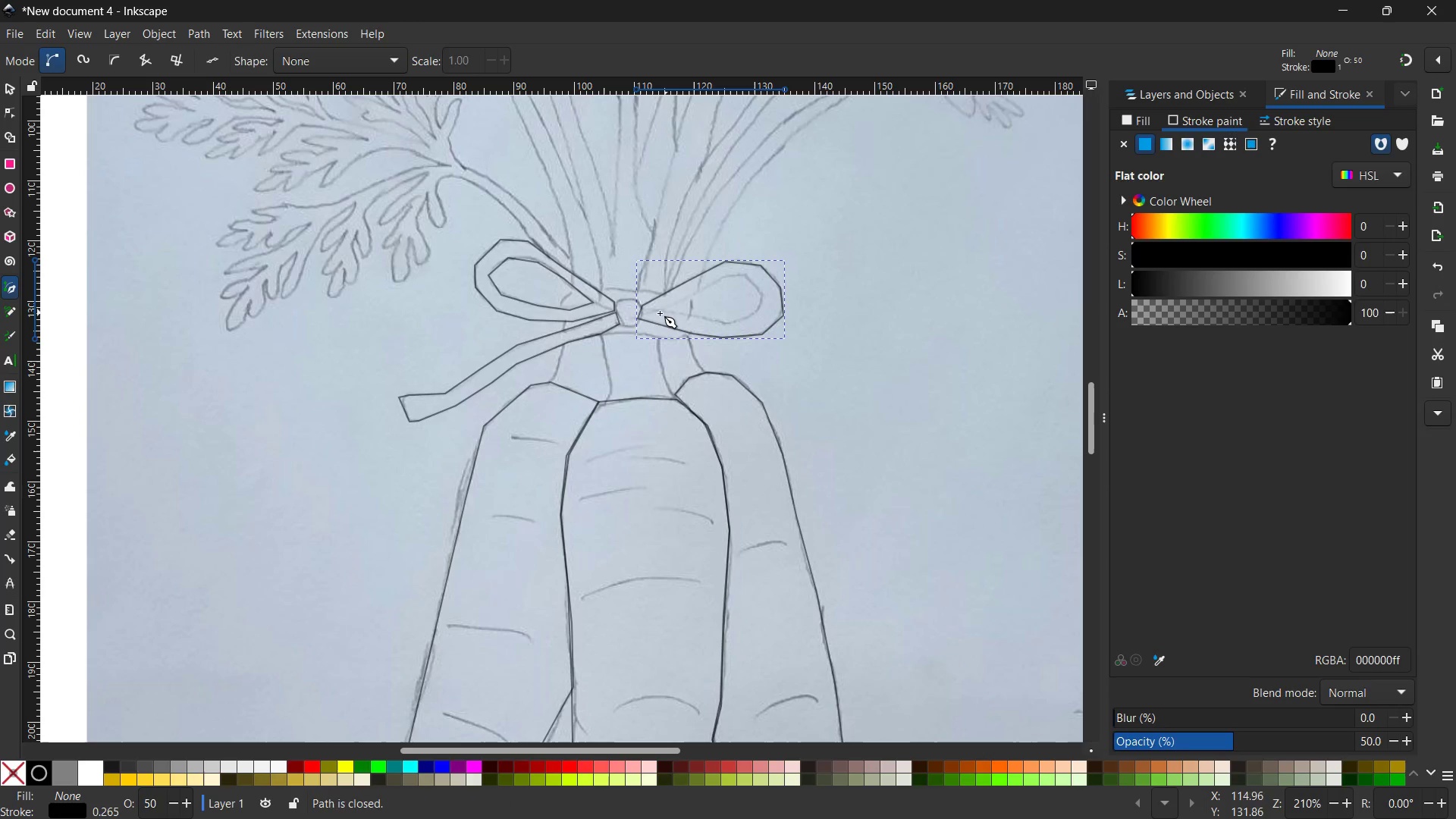 
left_click([660, 311])
 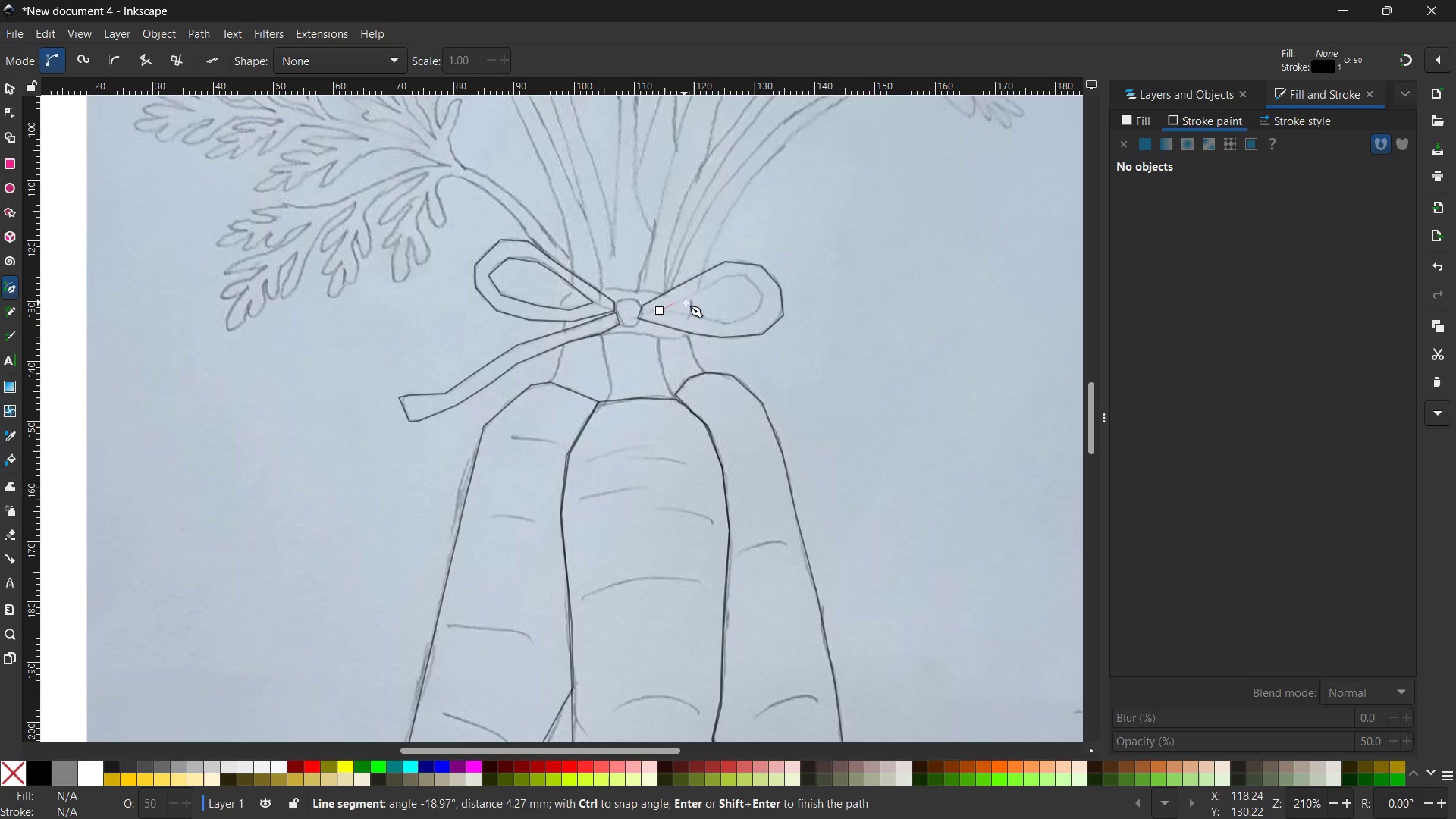 
left_click([711, 285])
 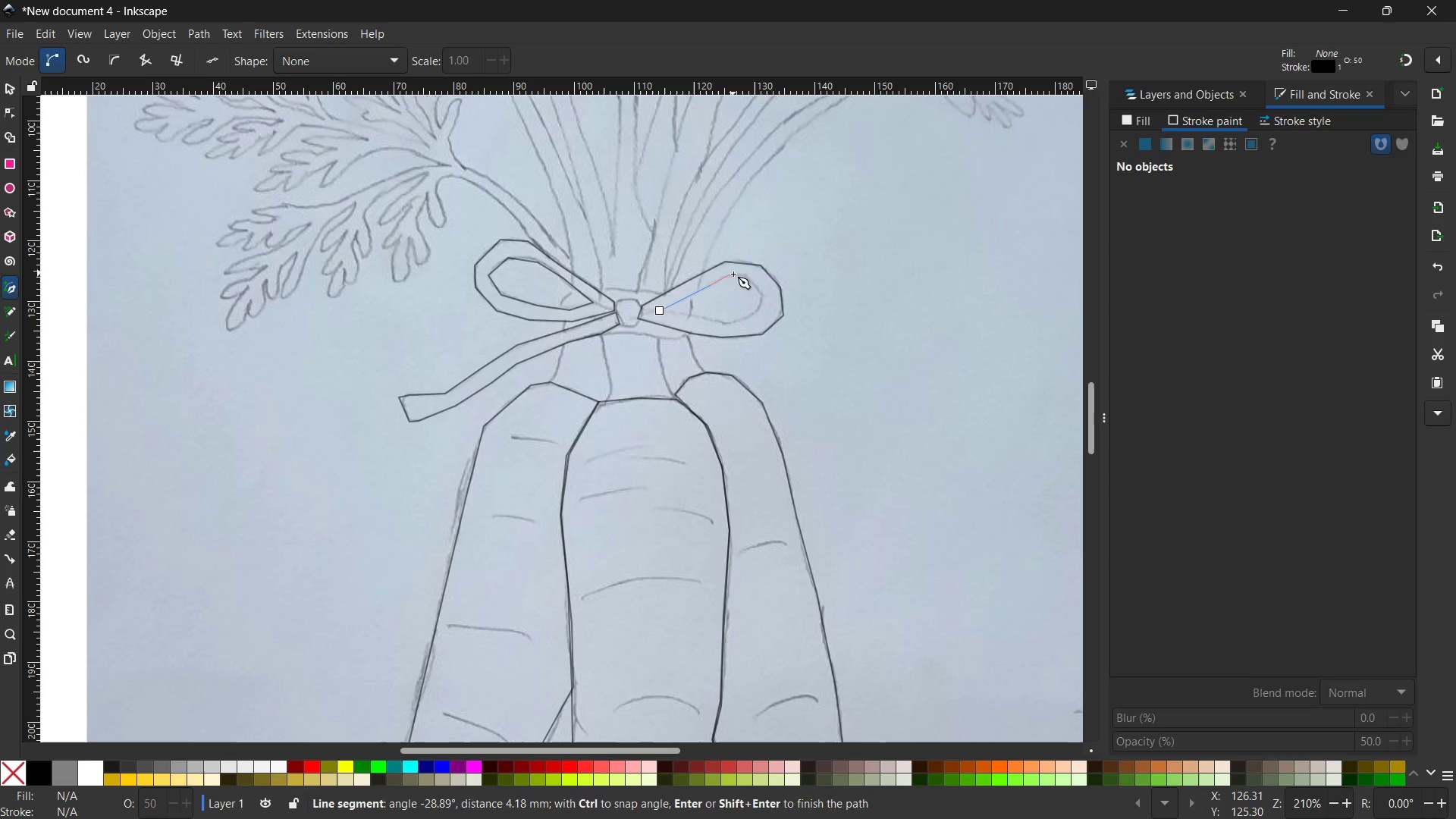 
double_click([747, 276])
 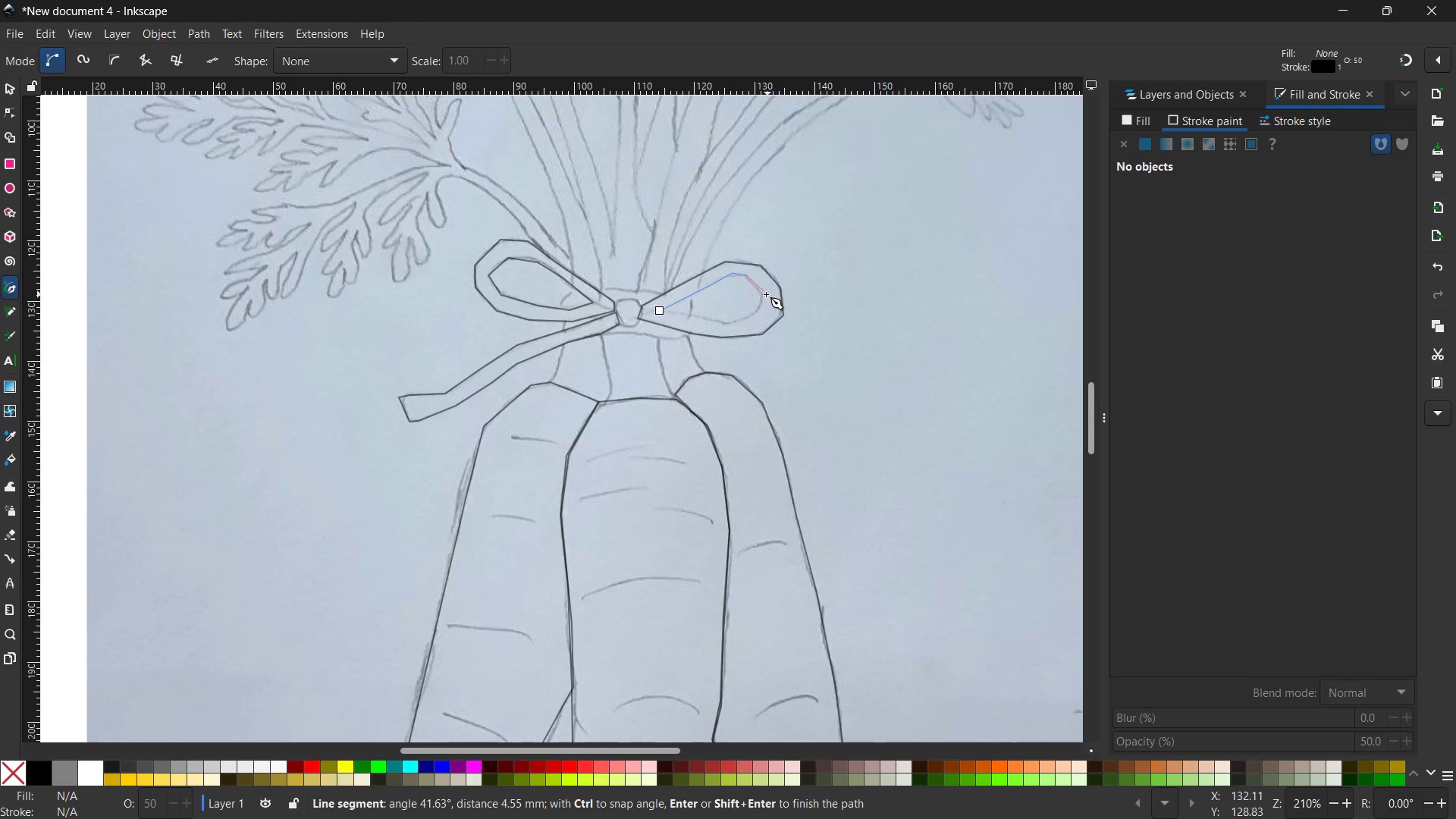 
left_click([762, 295])
 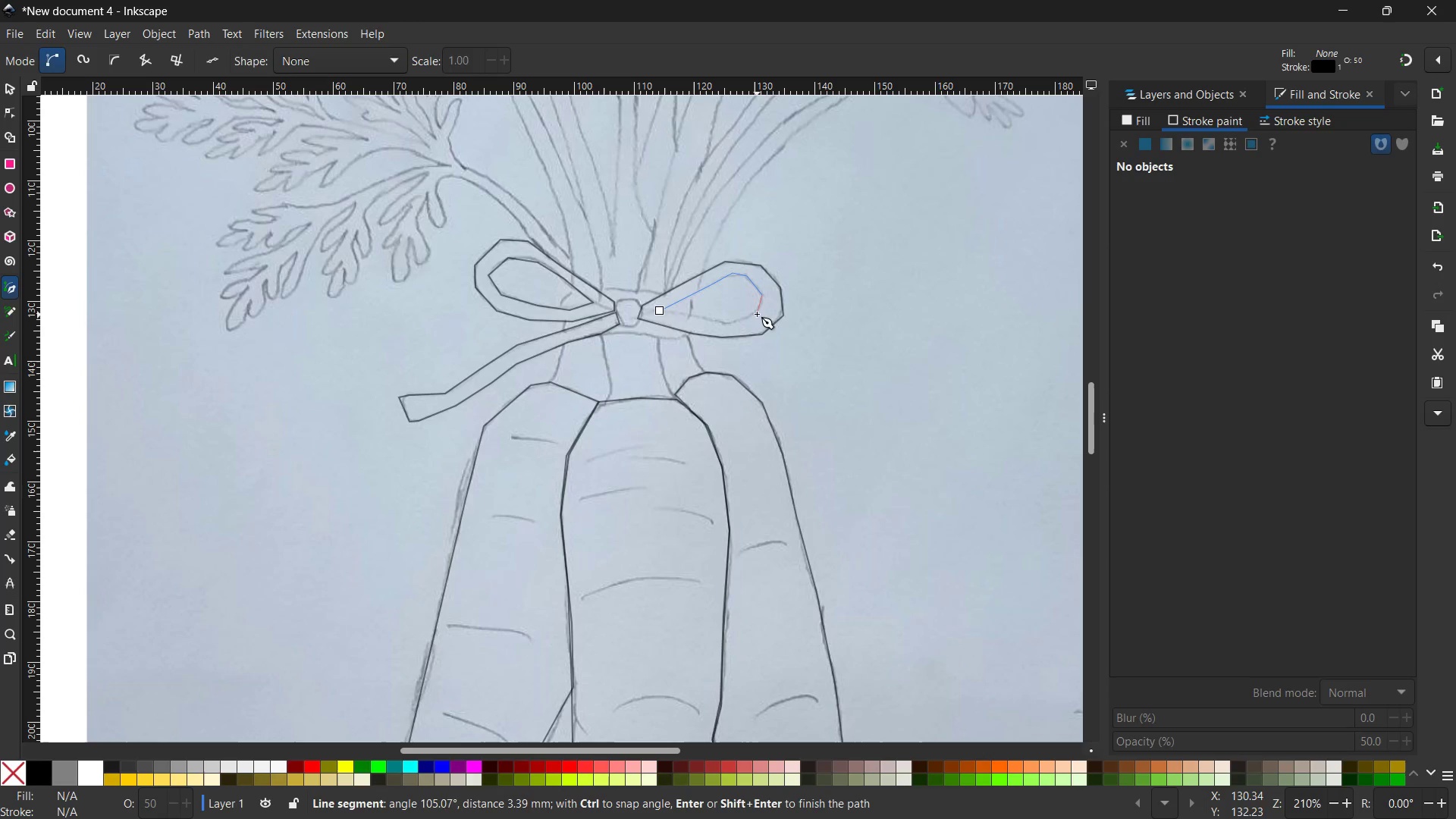 
left_click([757, 312])
 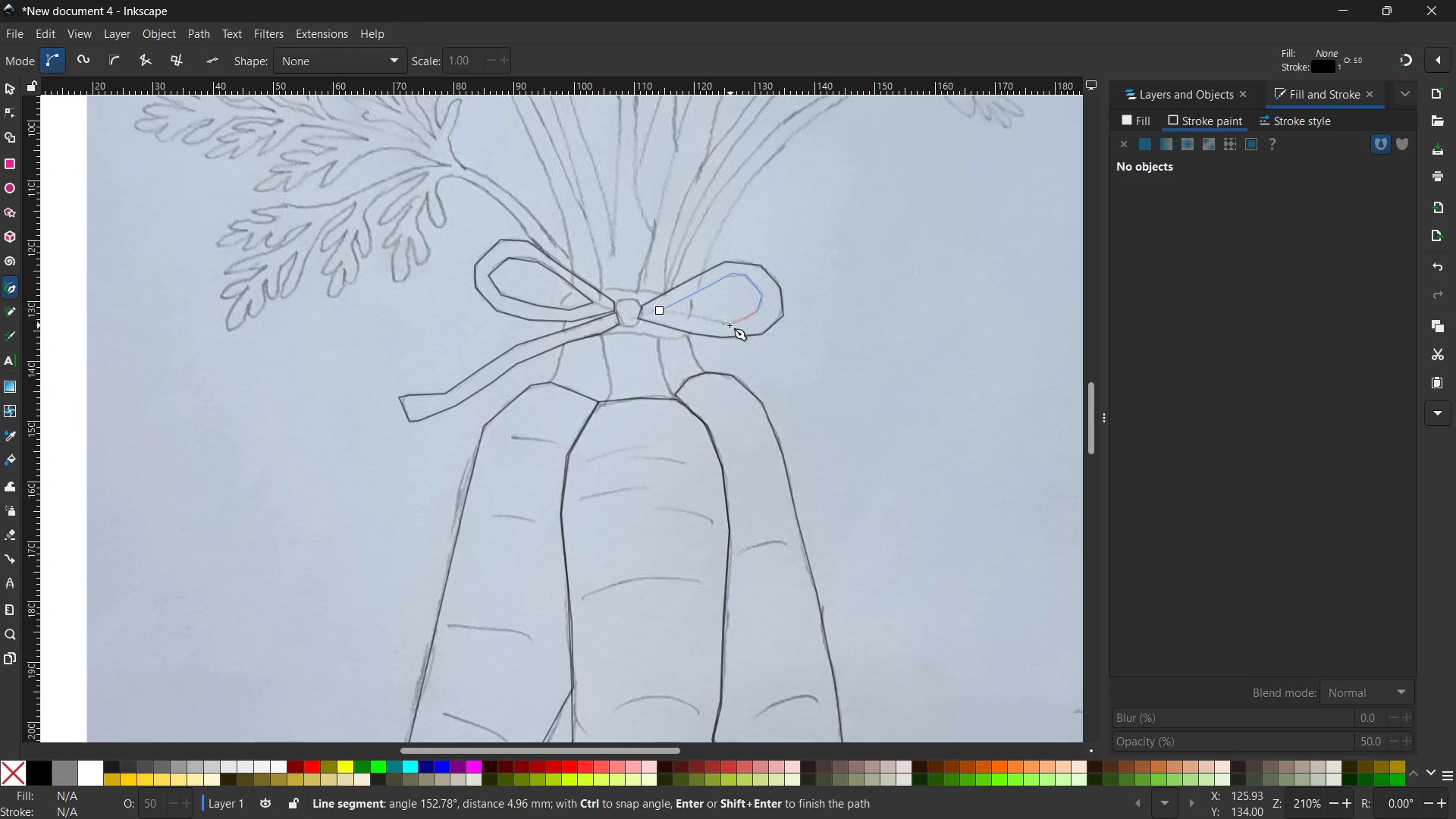 
left_click([728, 324])
 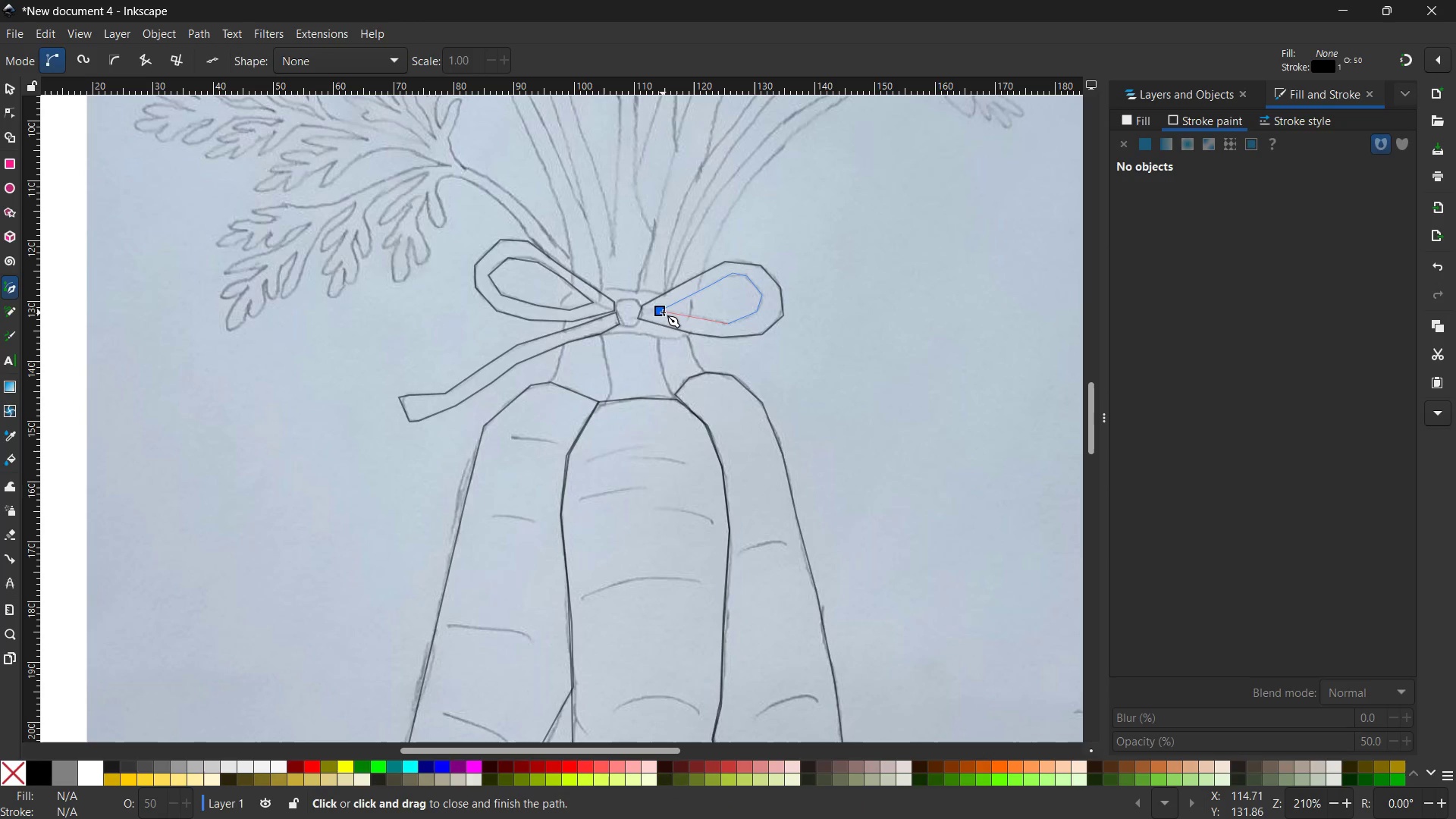 
left_click([660, 312])
 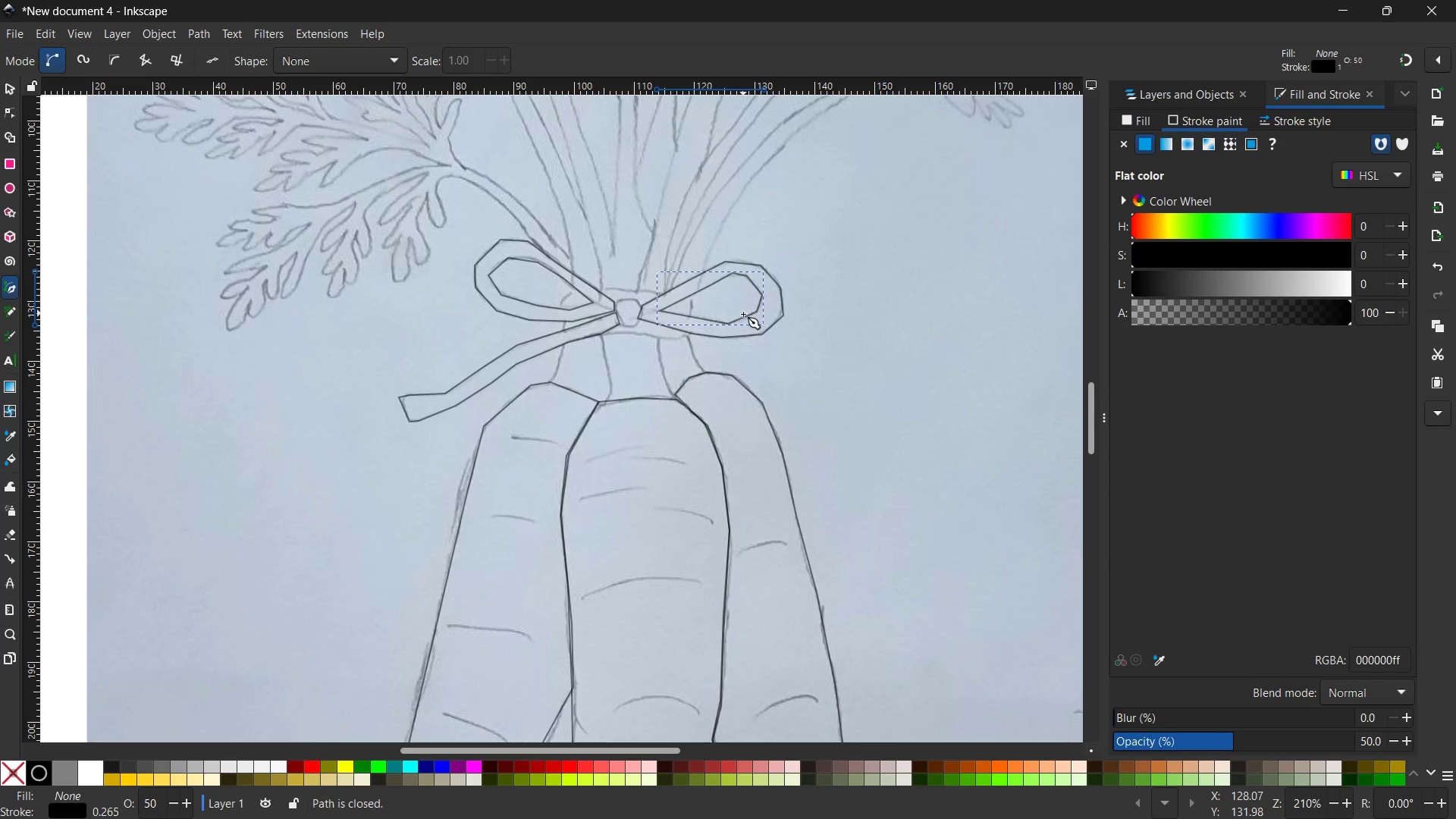 
scroll: coordinate [745, 318], scroll_direction: up, amount: 1.0
 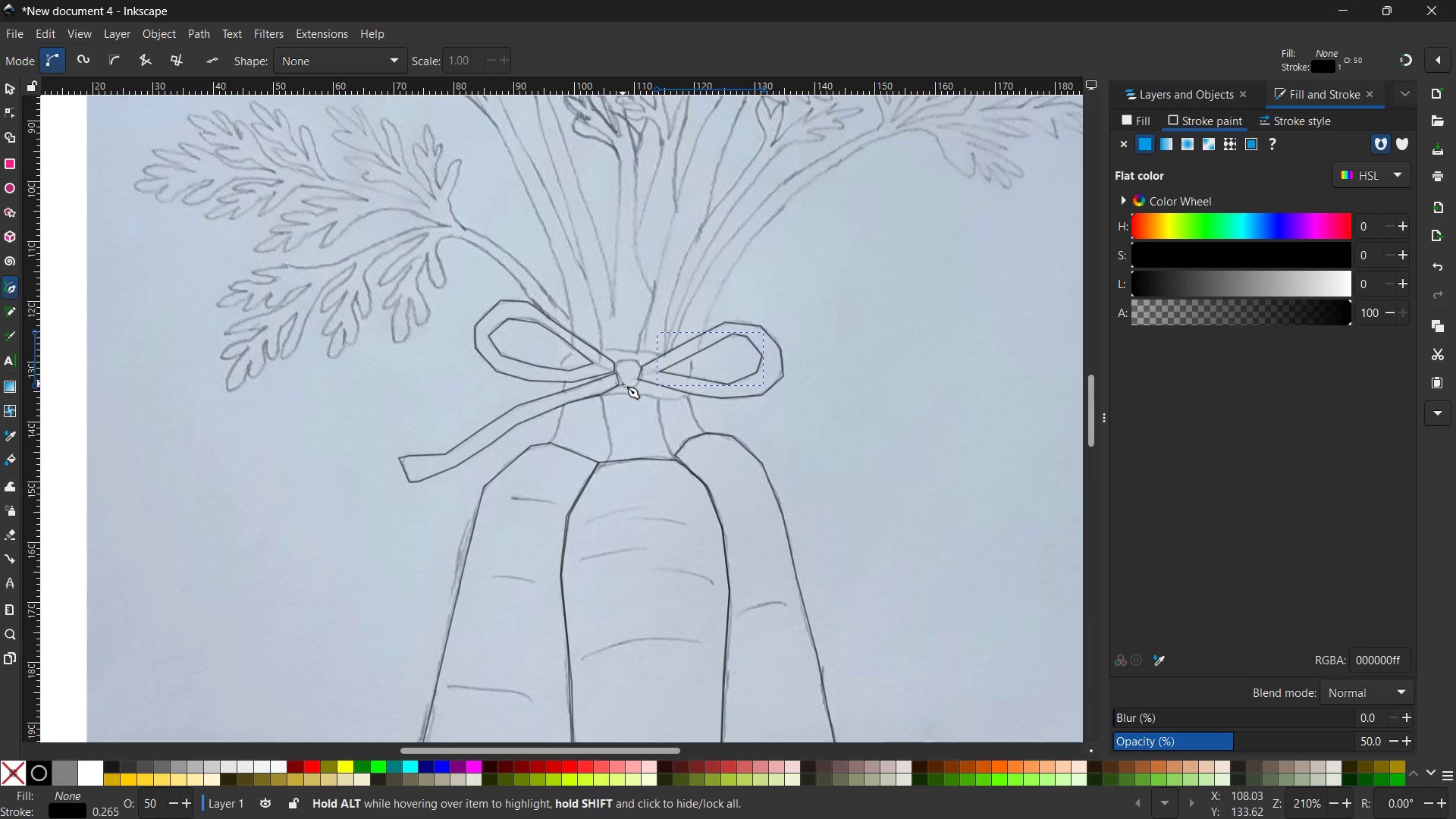 
left_click([622, 386])
 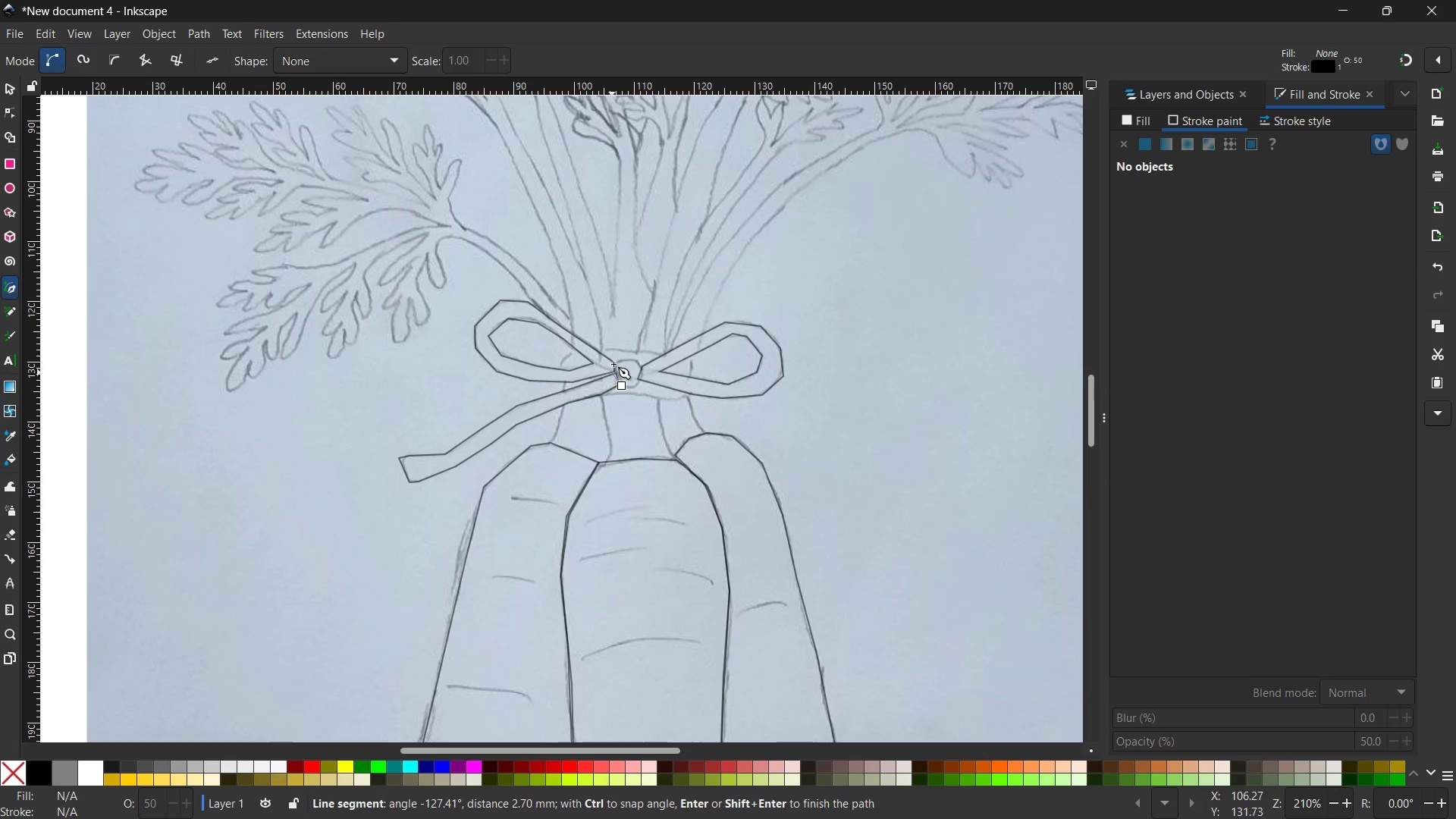 
double_click([614, 362])
 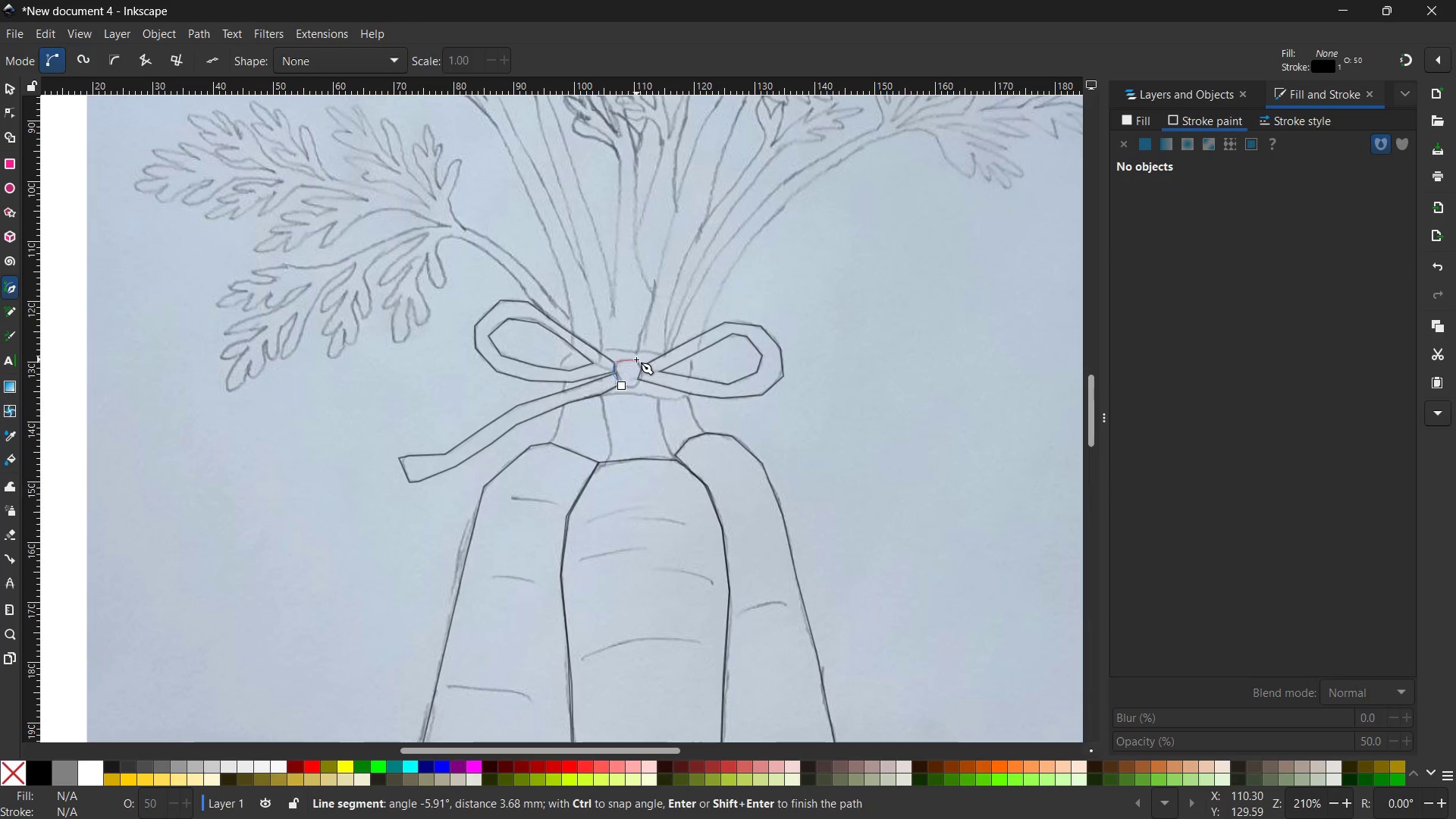 
left_click([636, 359])
 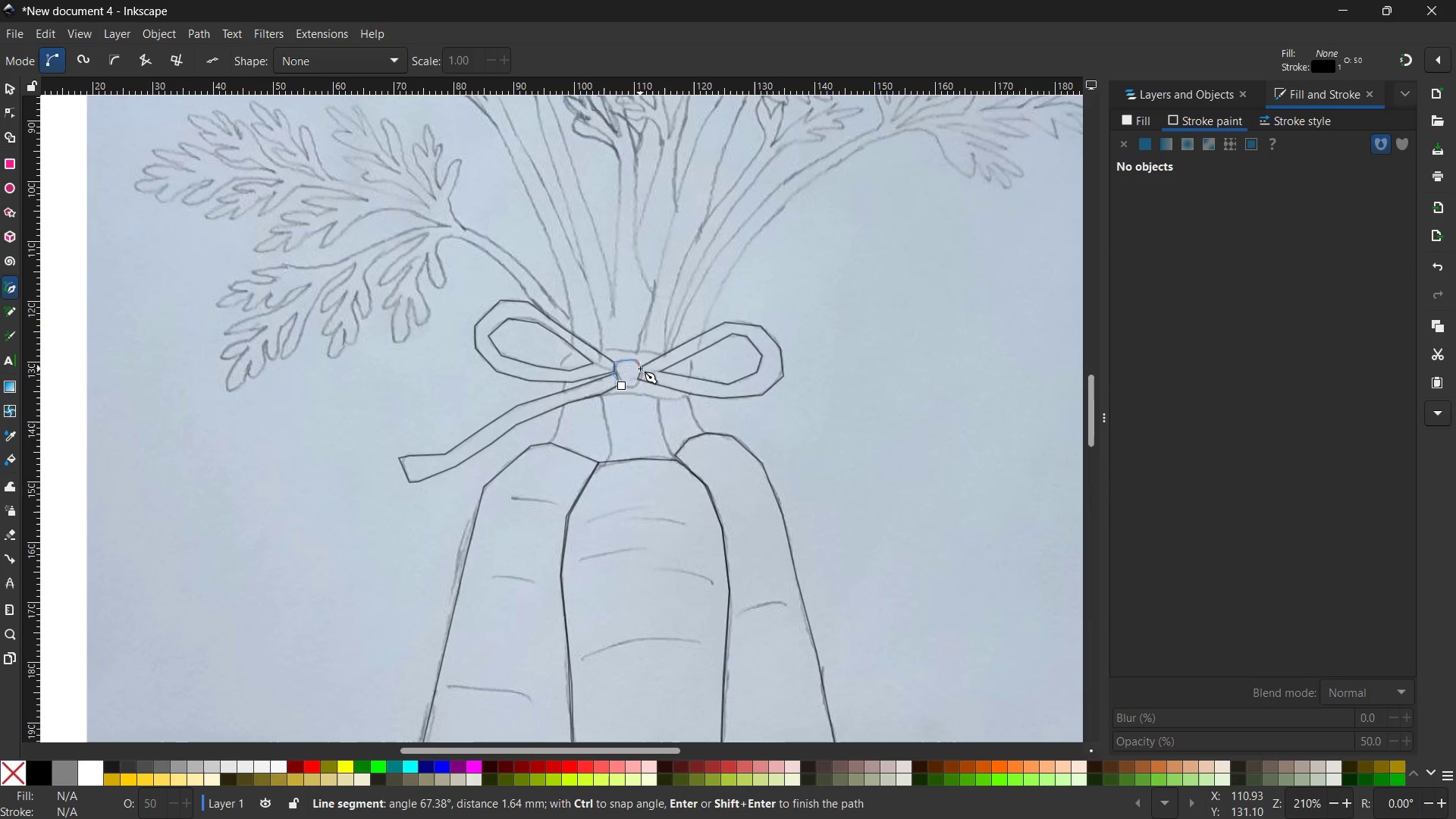 
left_click([641, 369])
 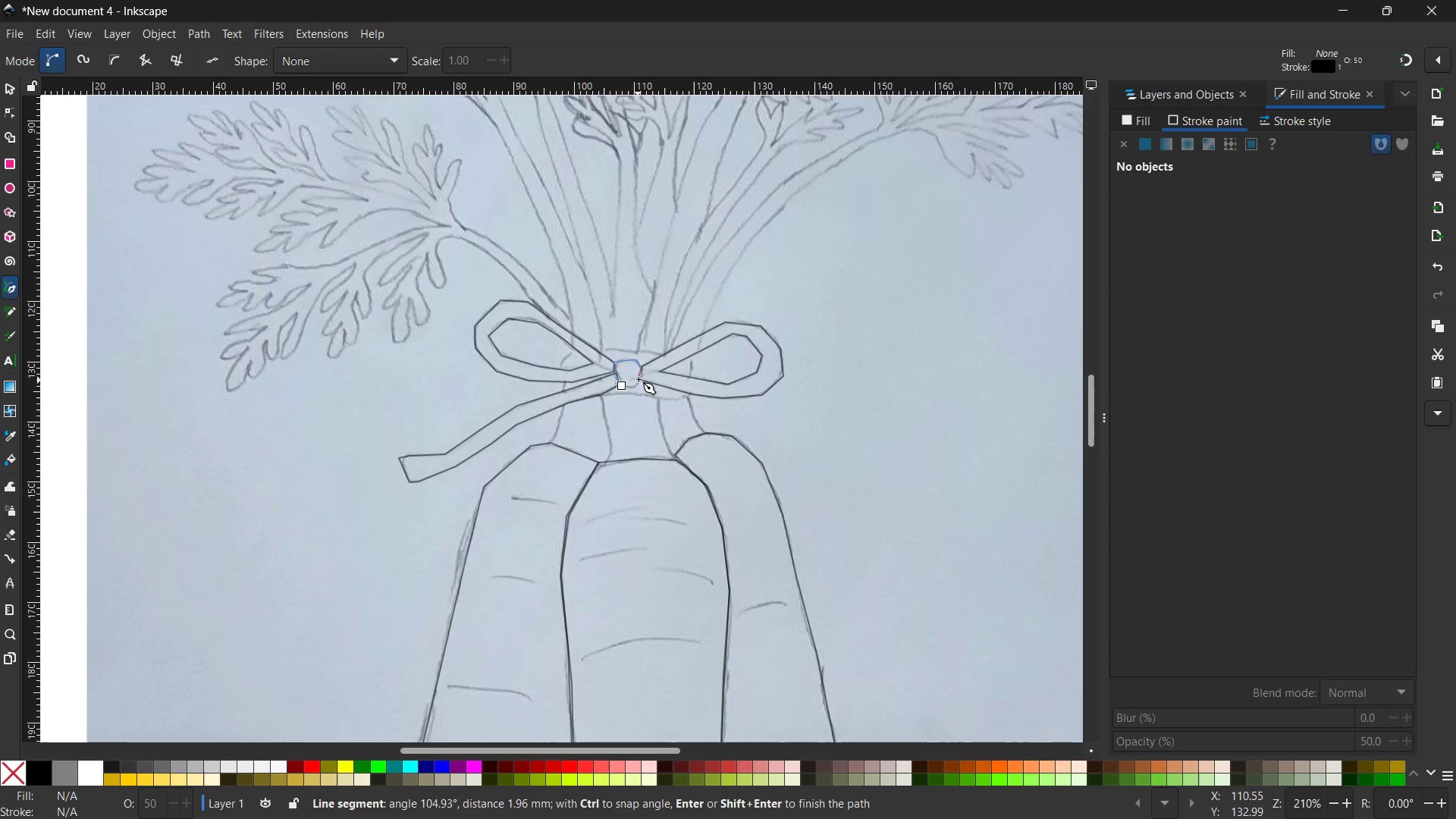 
left_click([639, 379])
 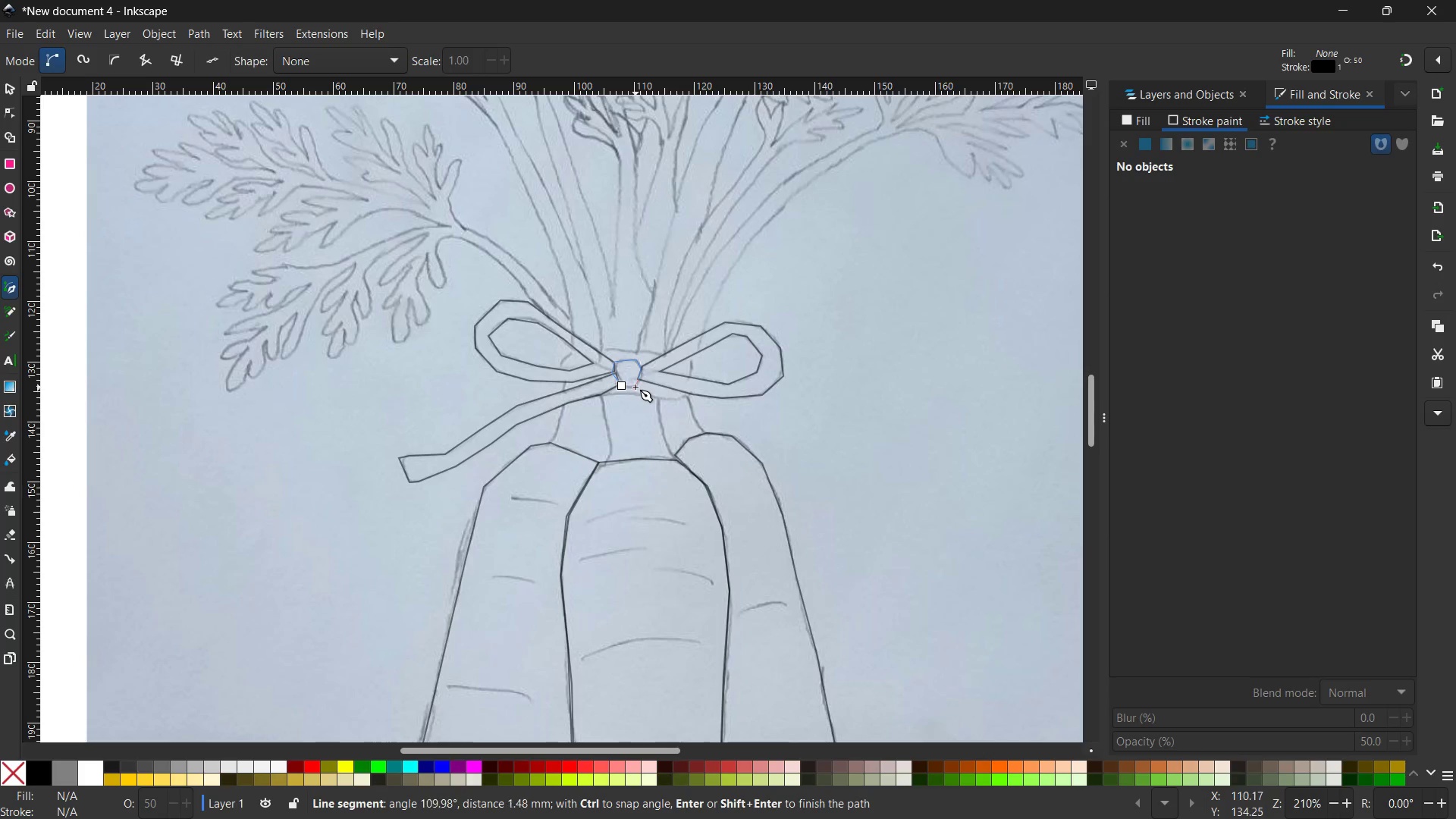 
left_click([635, 386])
 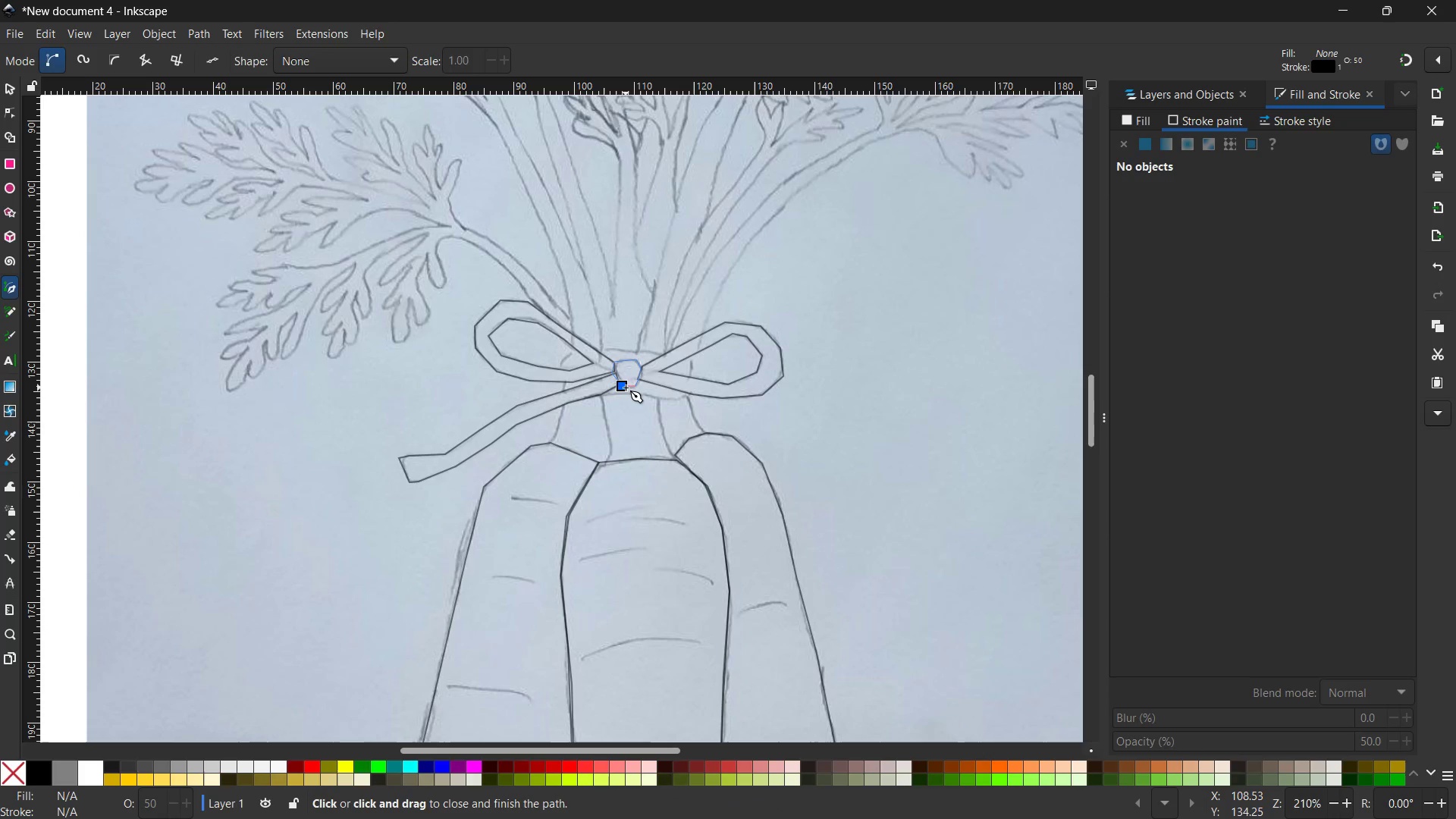 
left_click([620, 388])
 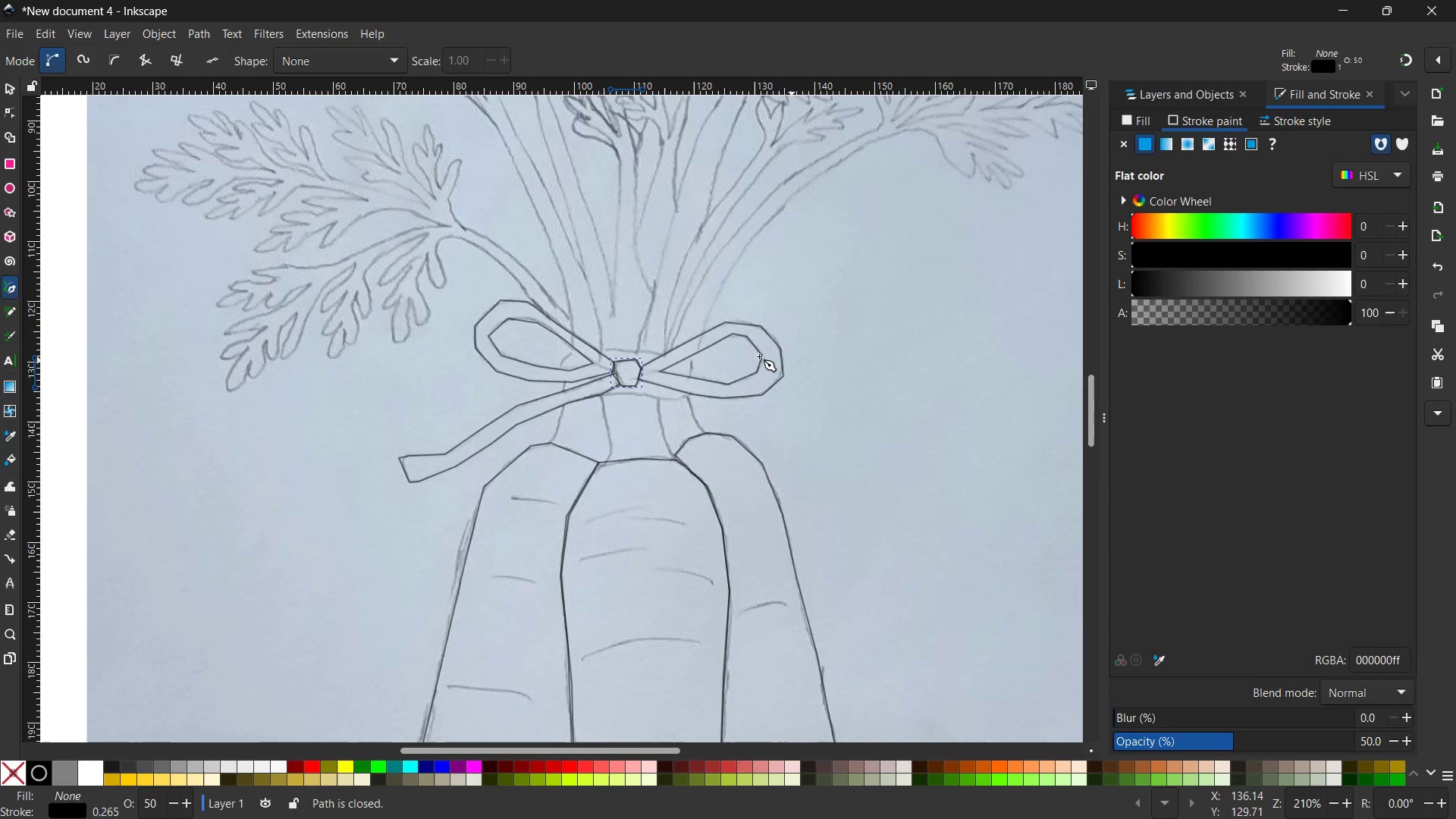 
scroll: coordinate [721, 355], scroll_direction: up, amount: 1.0
 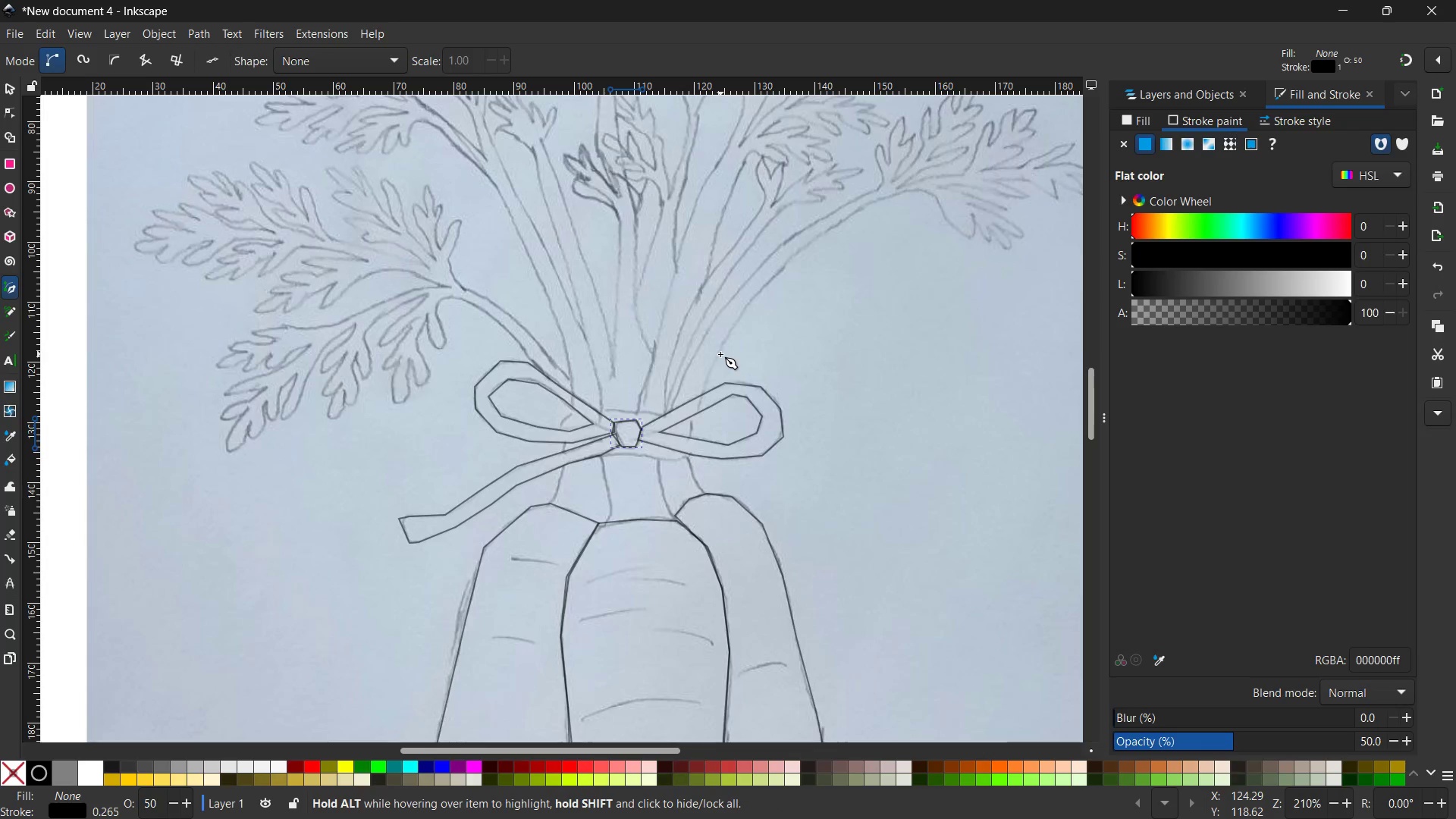 
scroll: coordinate [720, 354], scroll_direction: down, amount: 2.0
 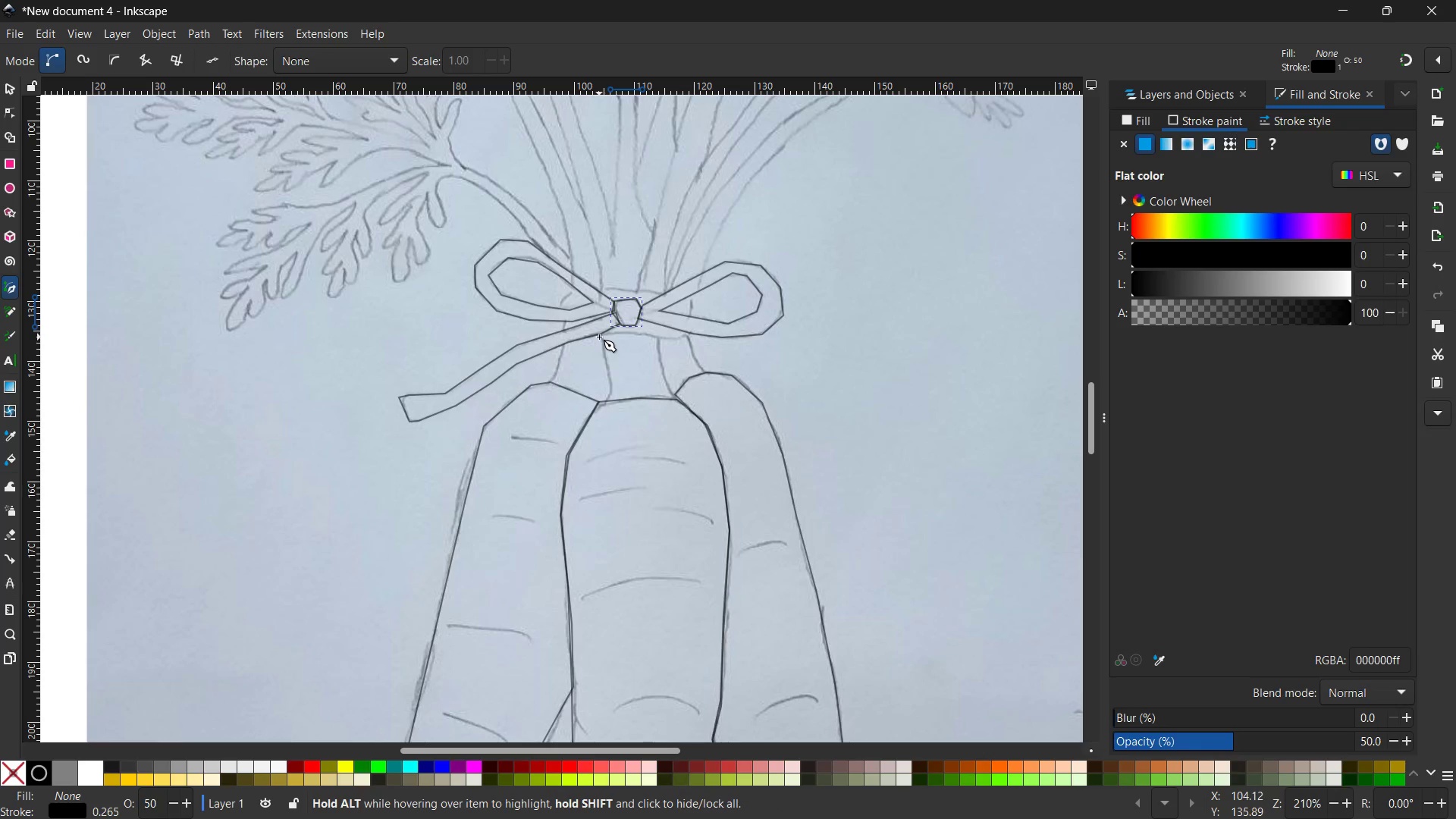 
left_click([599, 334])
 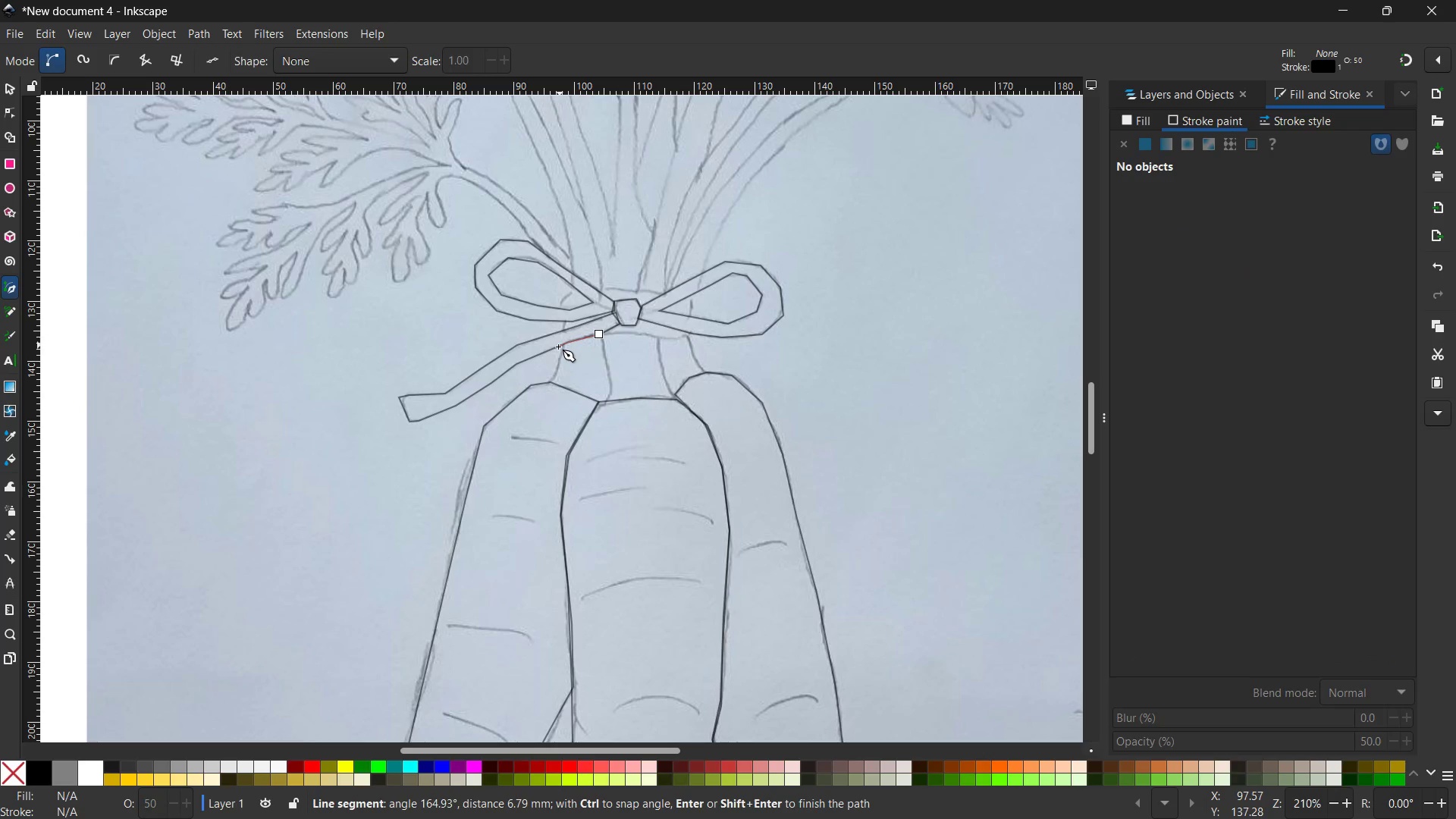 
left_click([557, 347])
 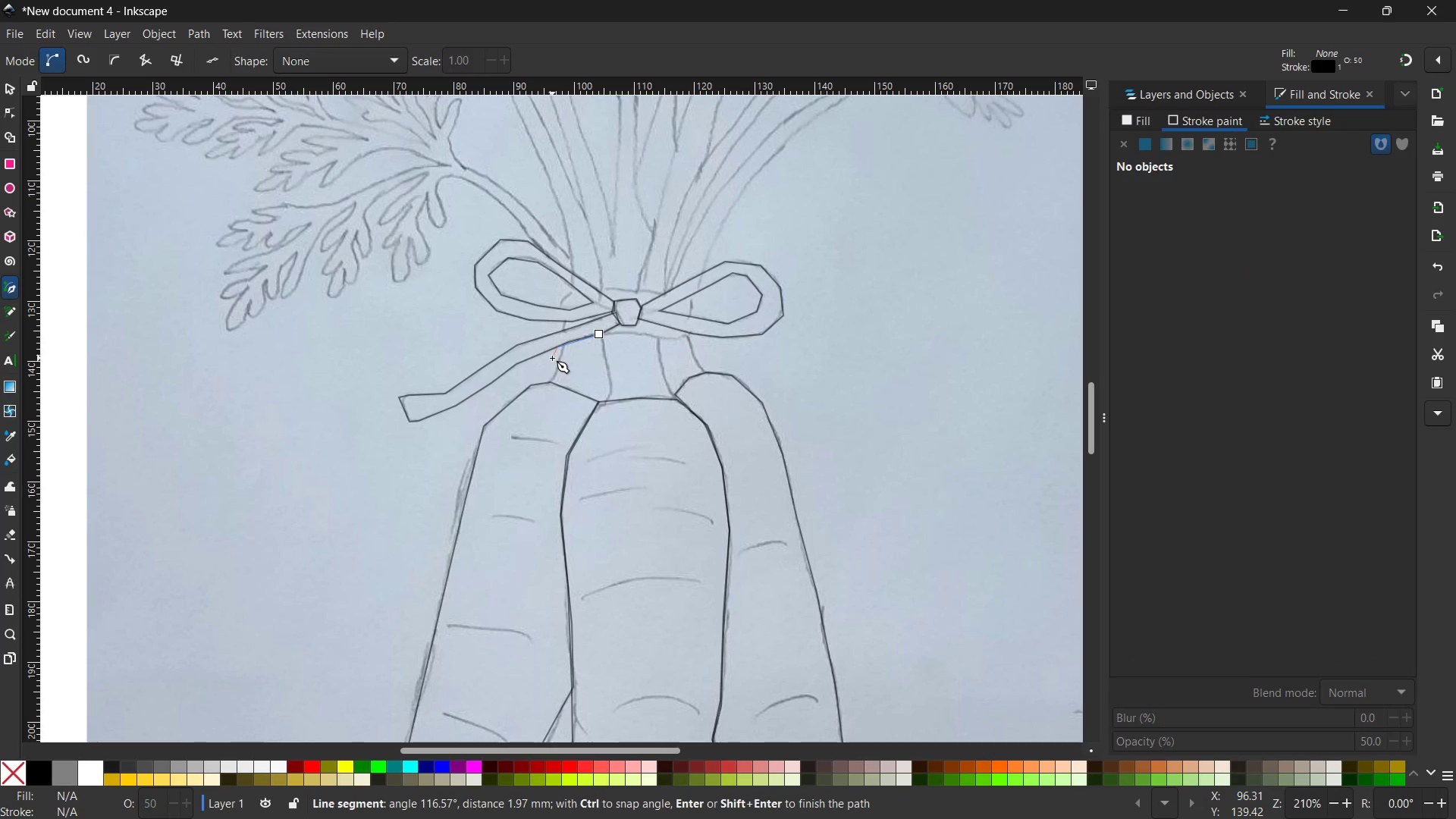 
key(Control+Z)
 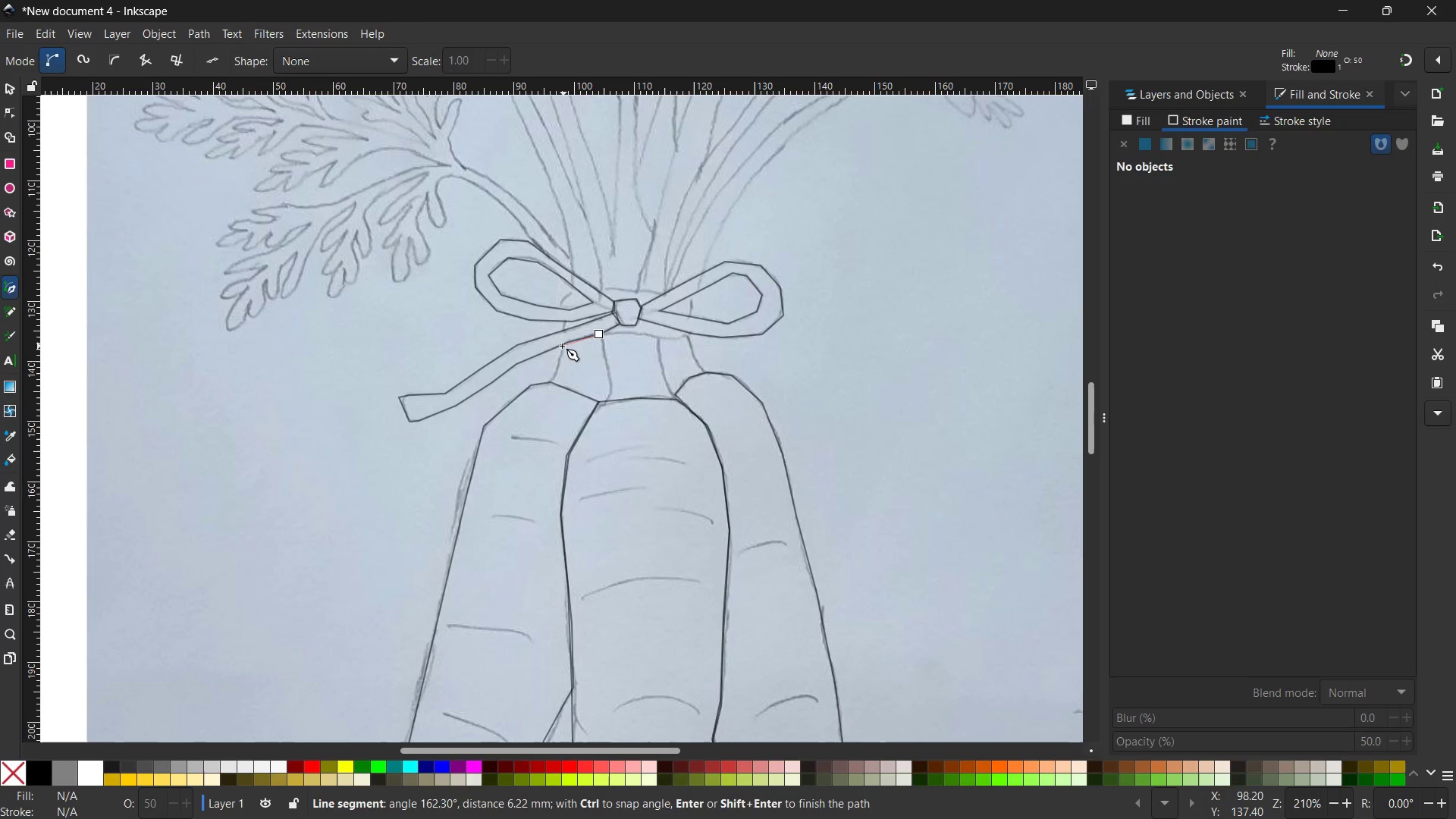 
left_click([563, 346])
 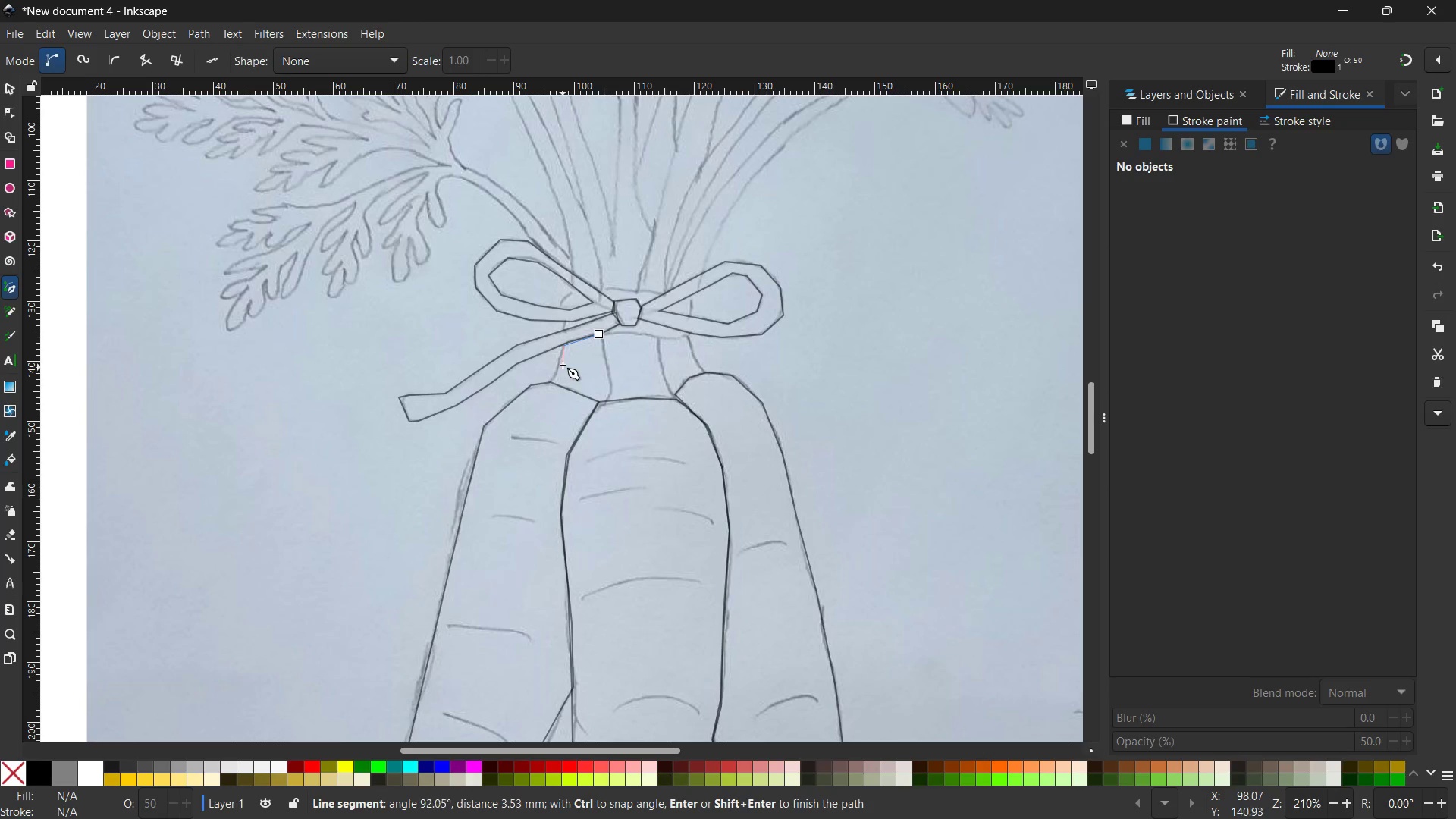 
left_click([556, 372])
 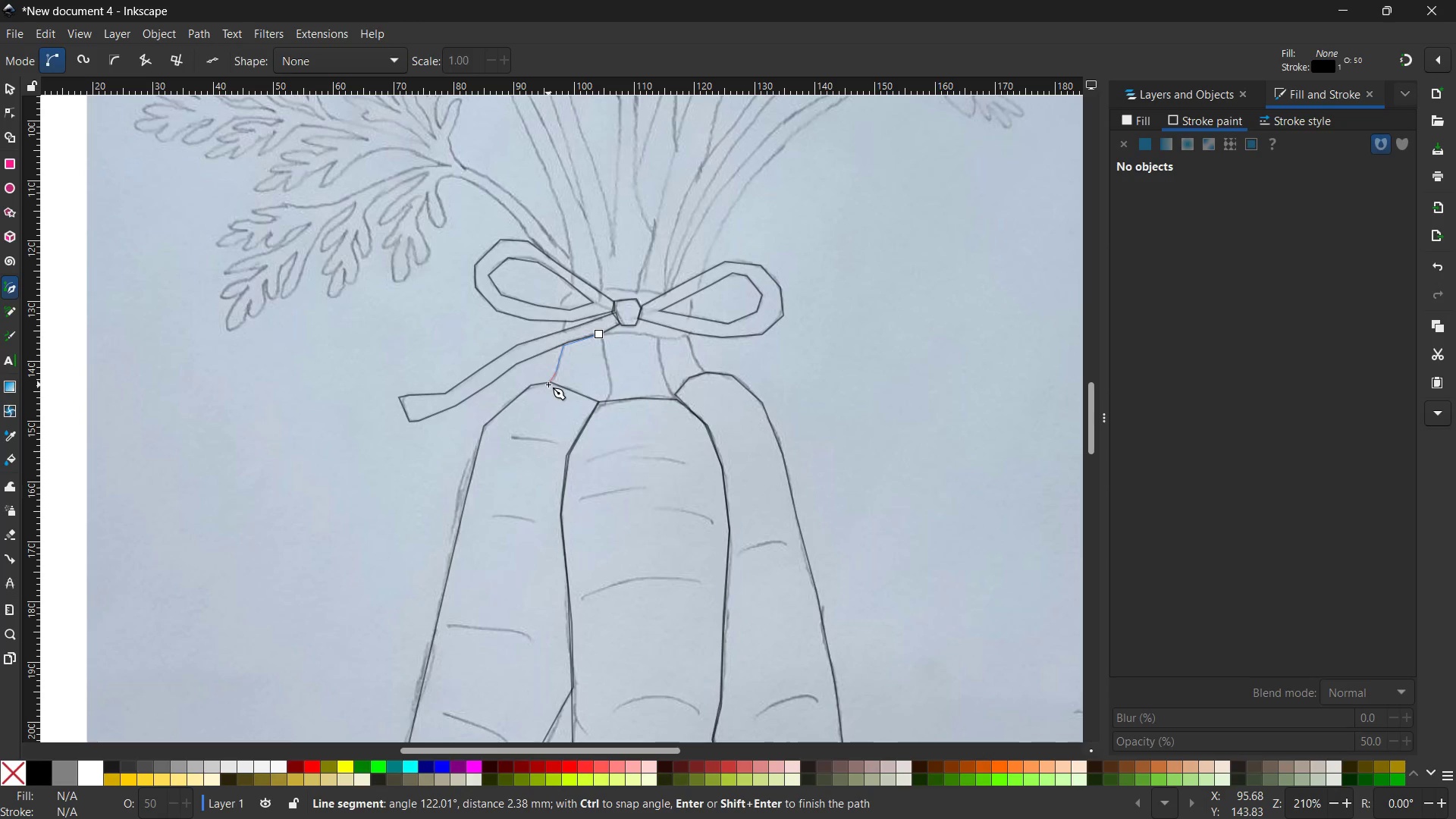 
left_click([548, 384])
 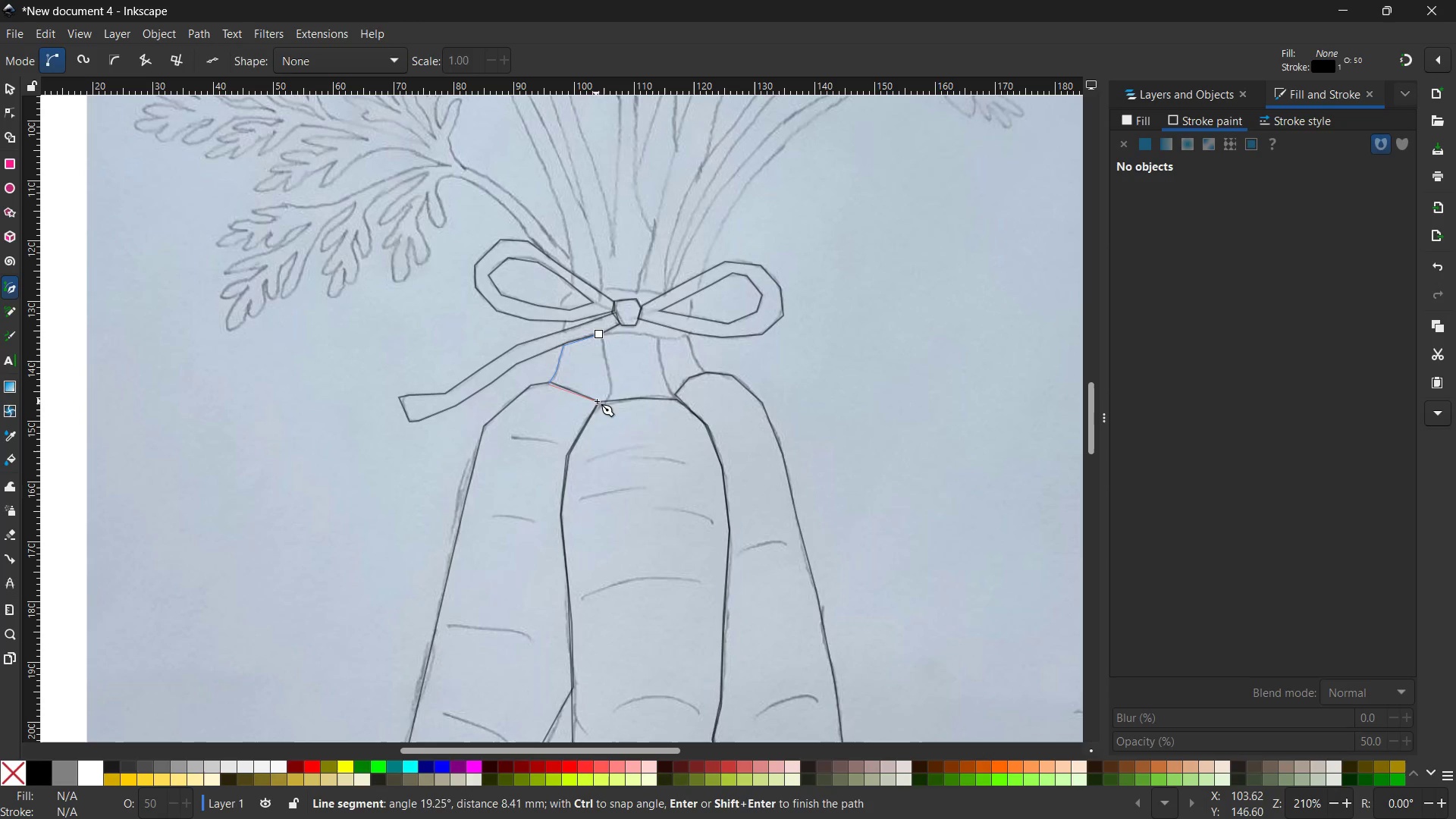 
left_click([597, 401])
 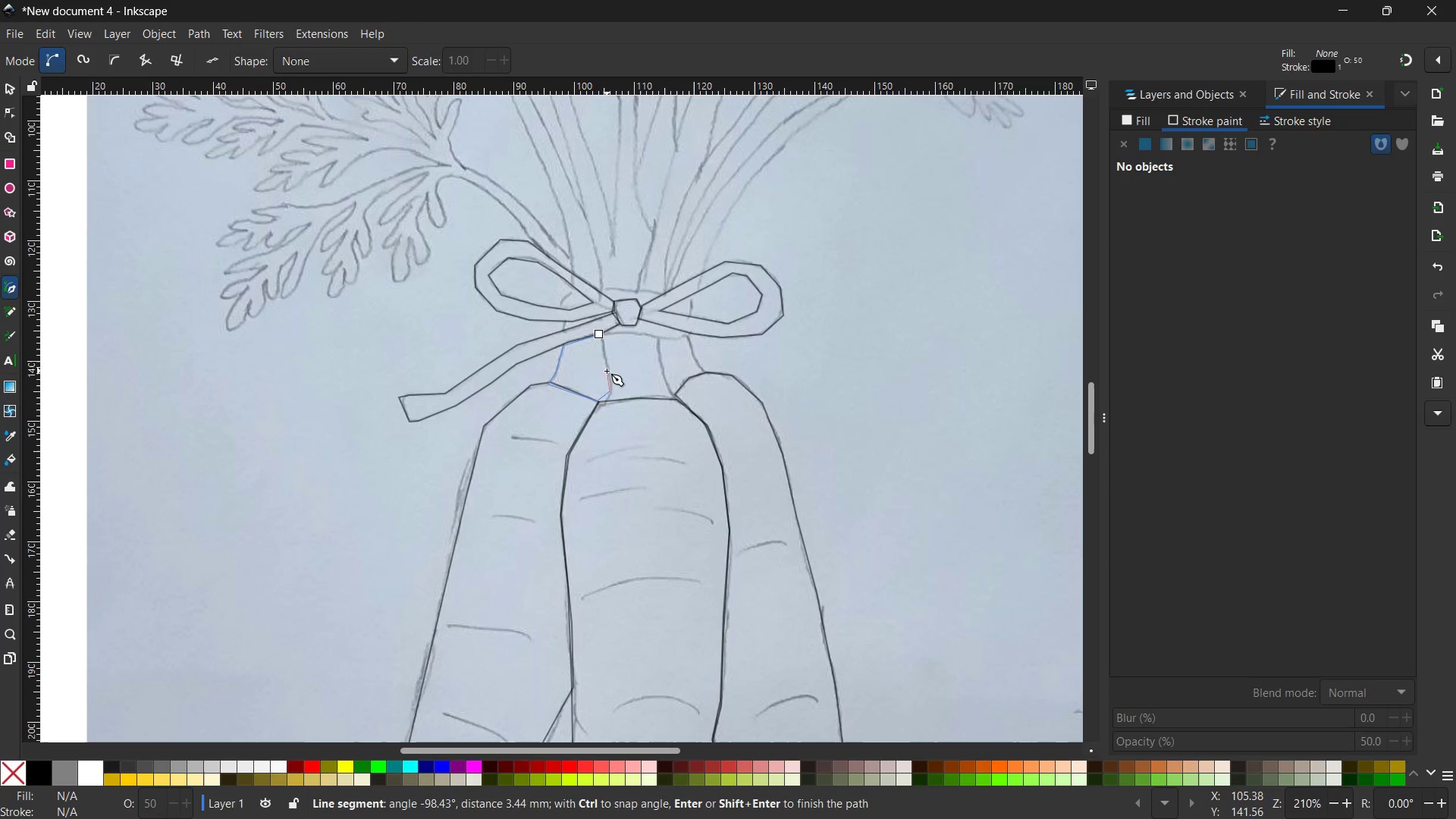 
left_click([599, 334])
 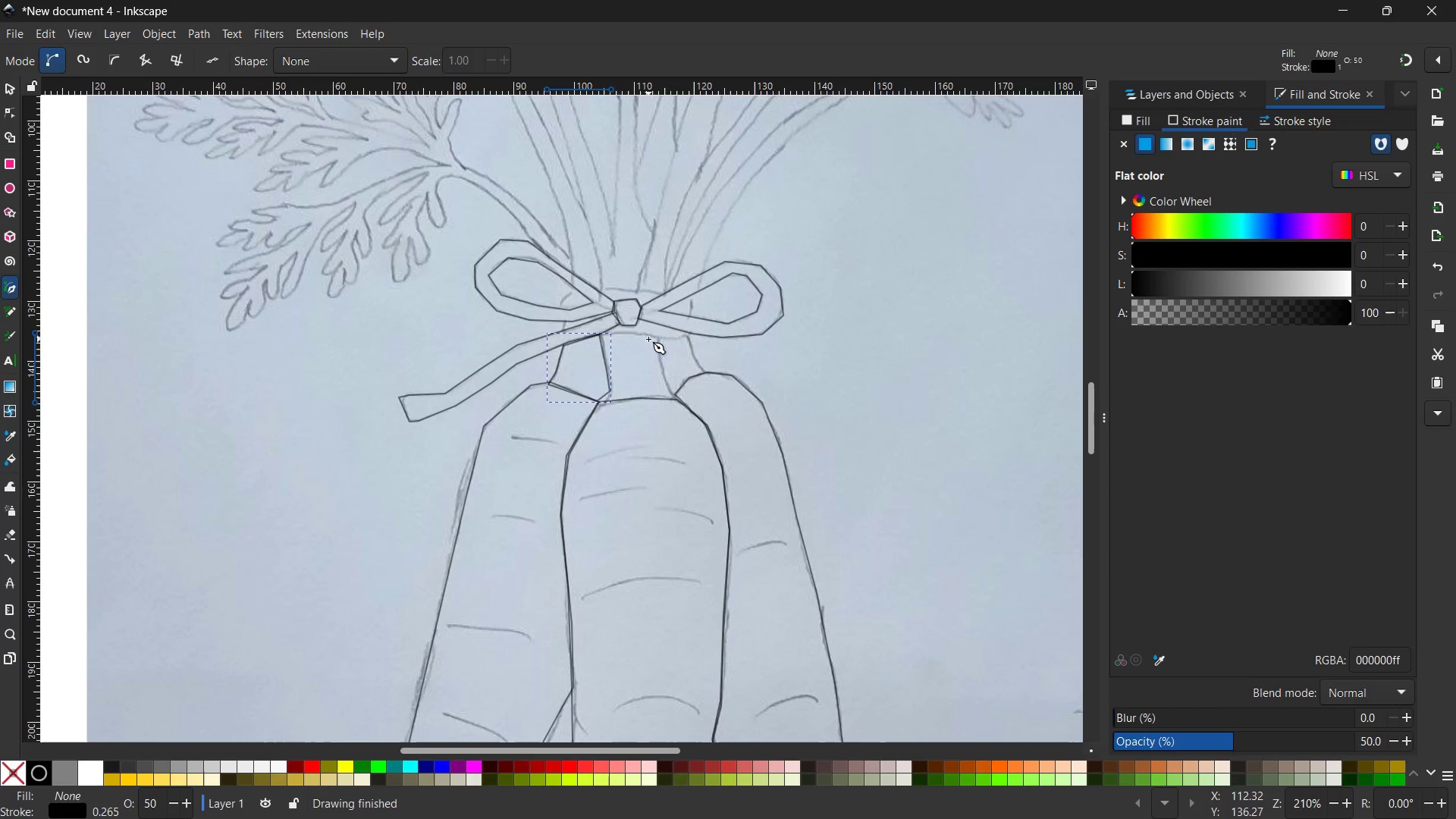 
left_click([659, 339])
 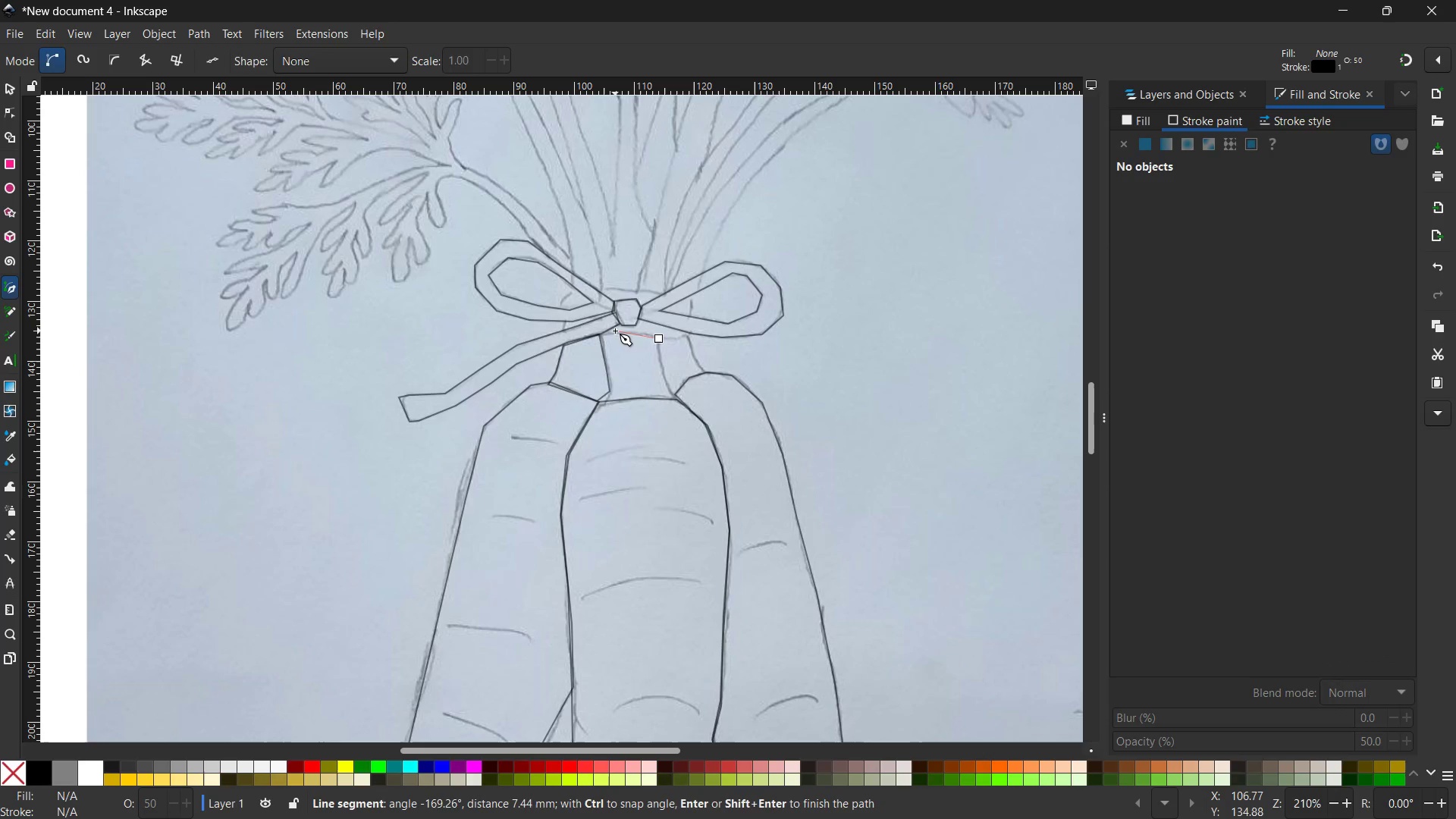 
left_click([611, 331])
 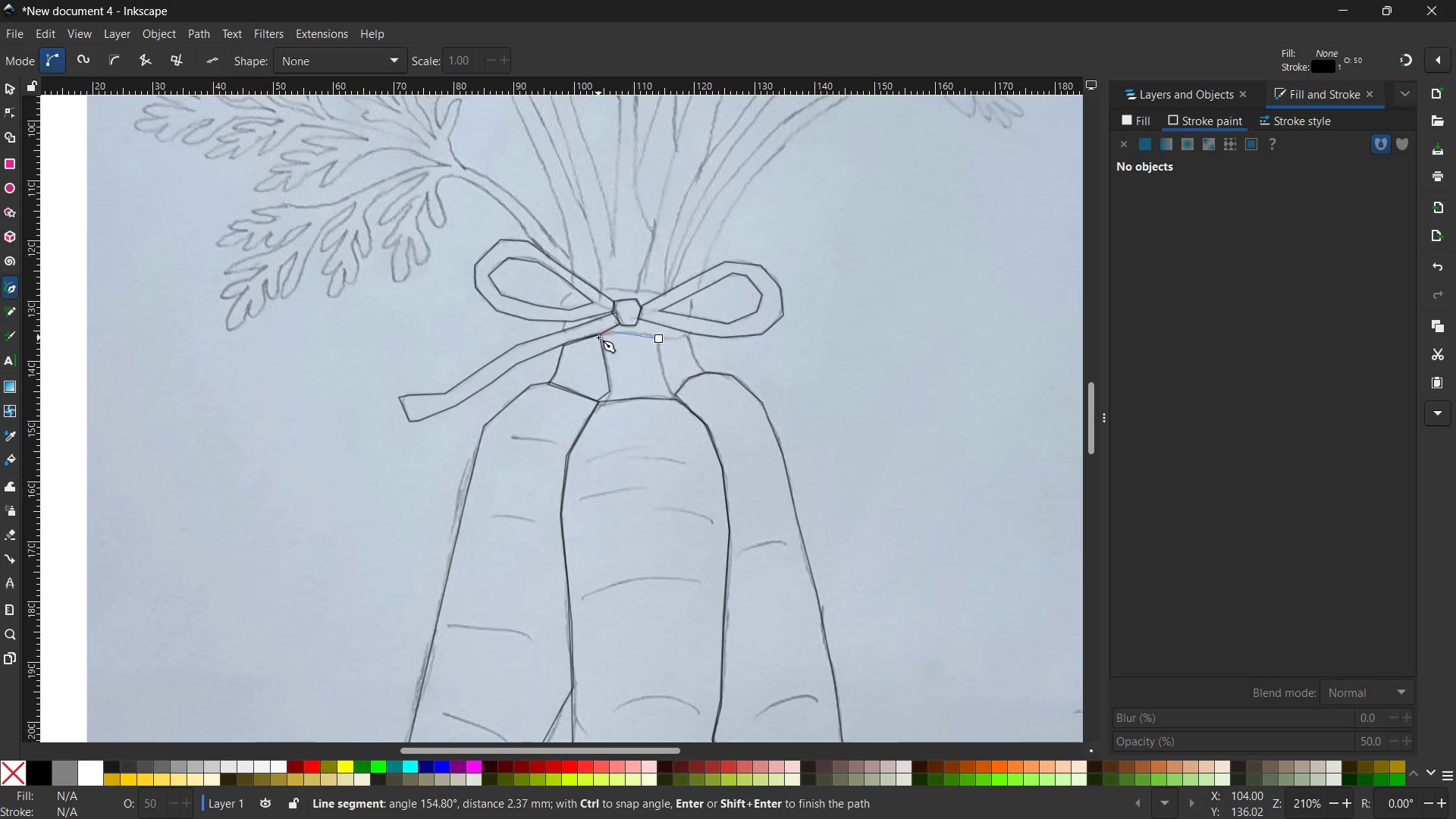 
left_click([598, 337])
 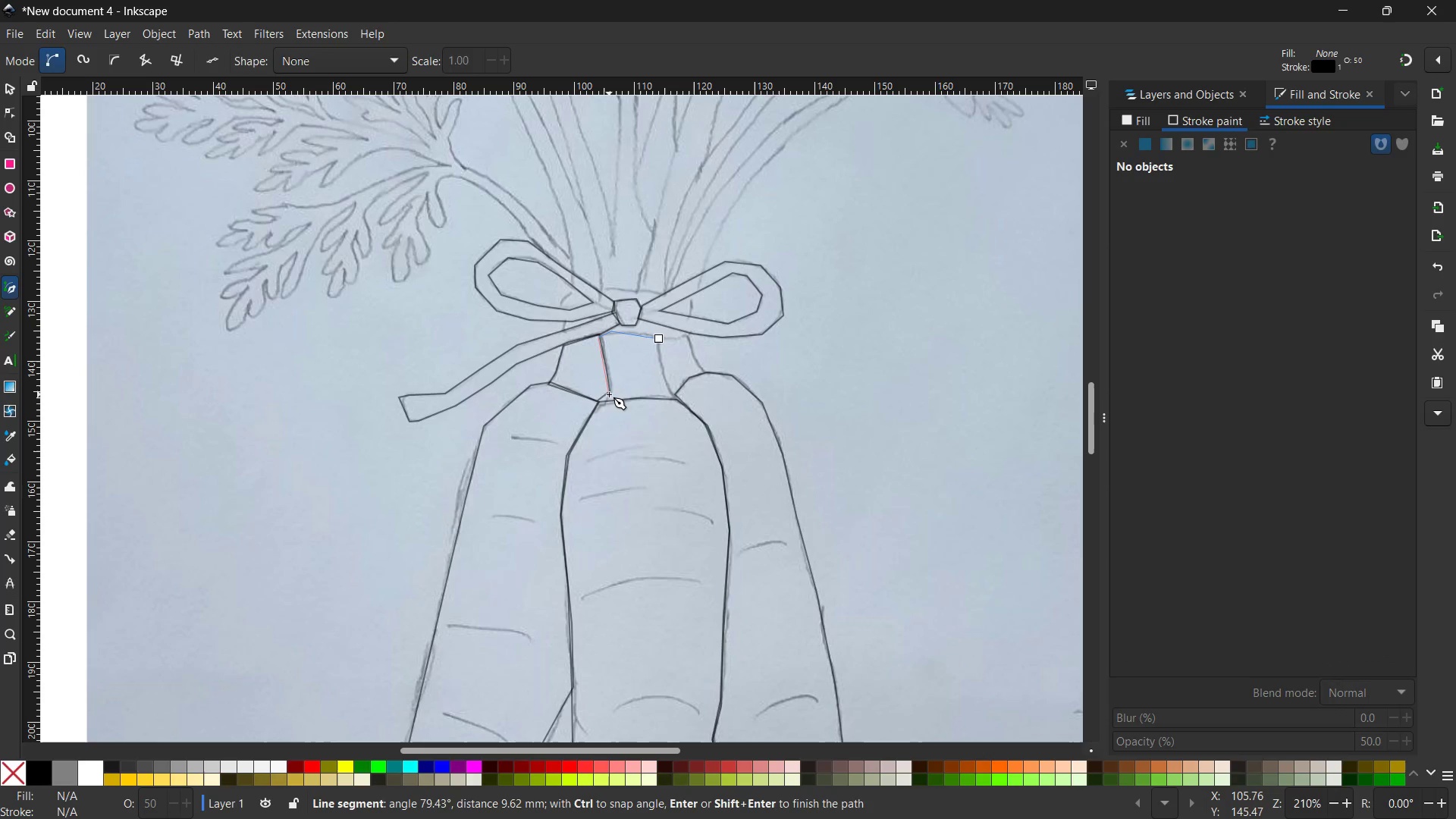 
left_click([609, 393])
 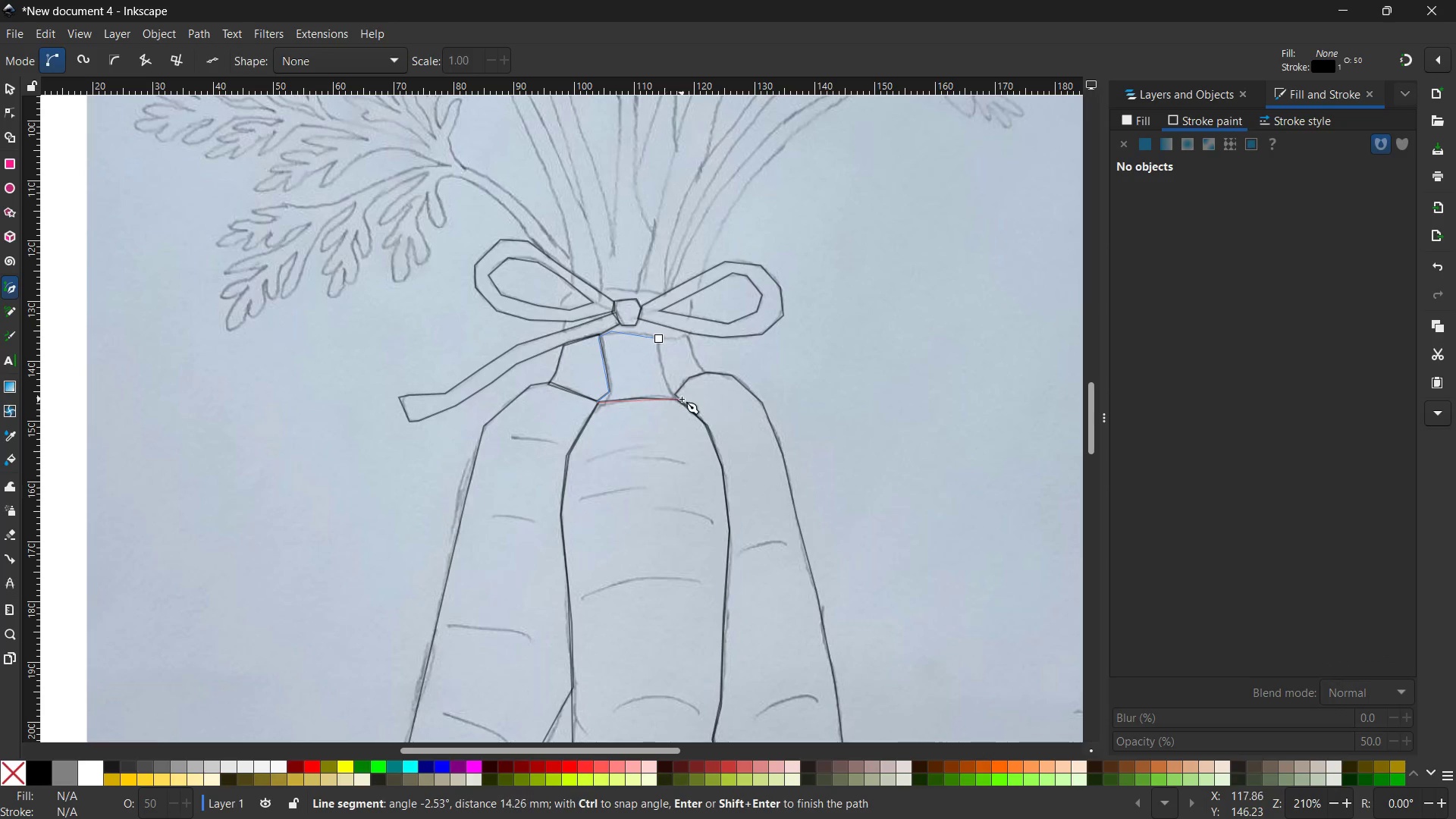 
left_click([676, 398])
 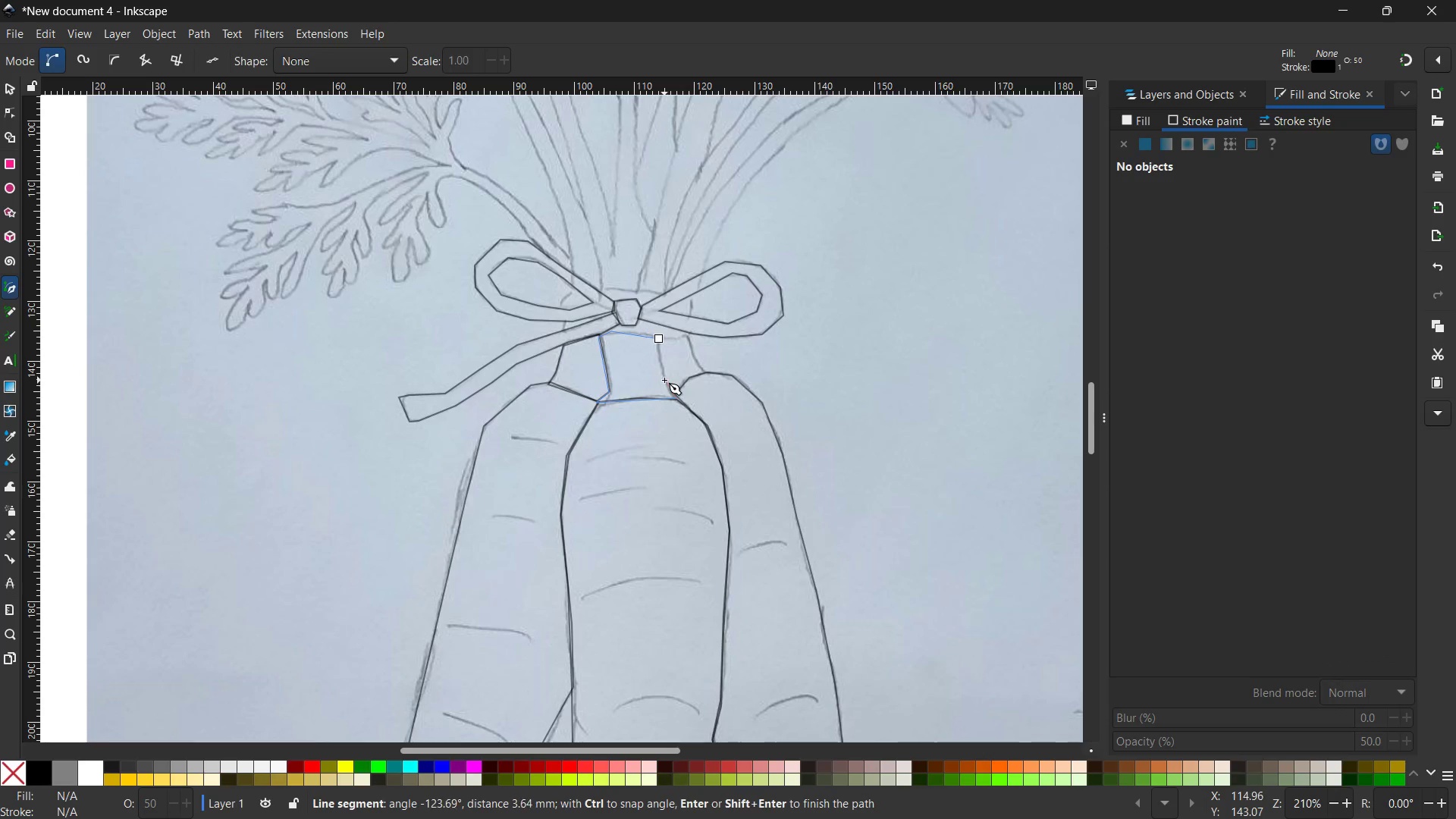 
left_click([664, 380])
 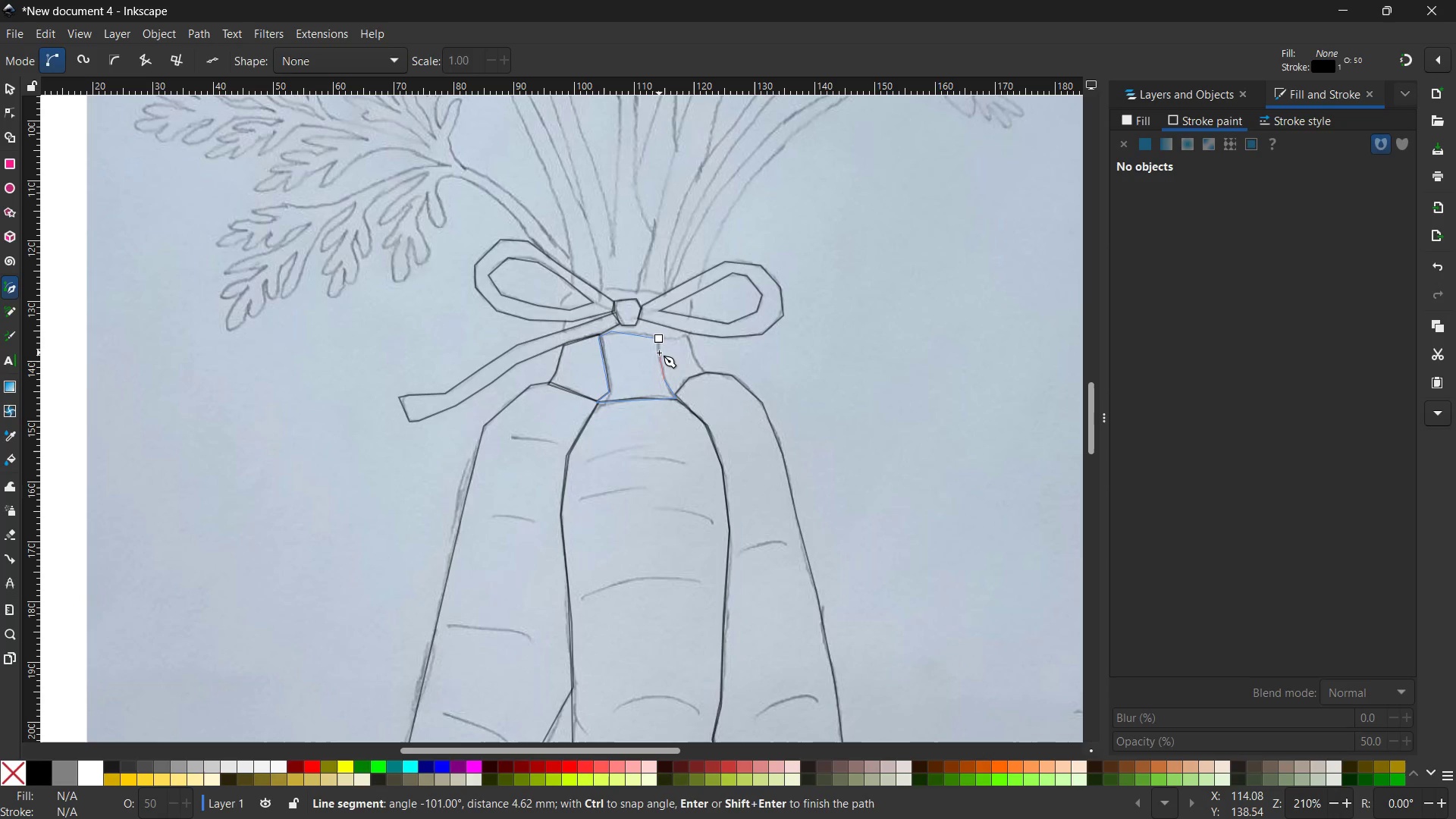 
left_click([659, 353])
 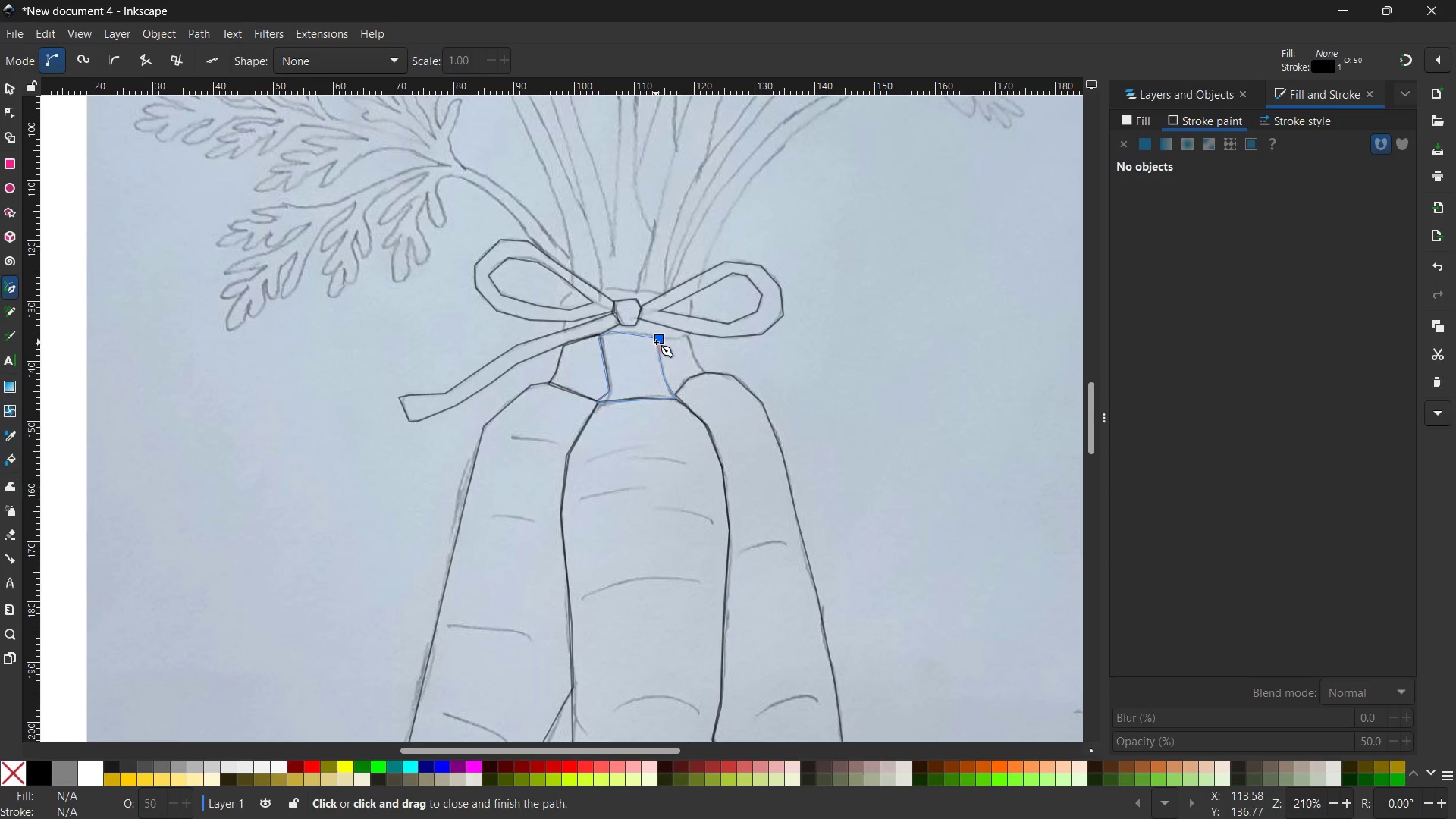 
left_click([657, 340])
 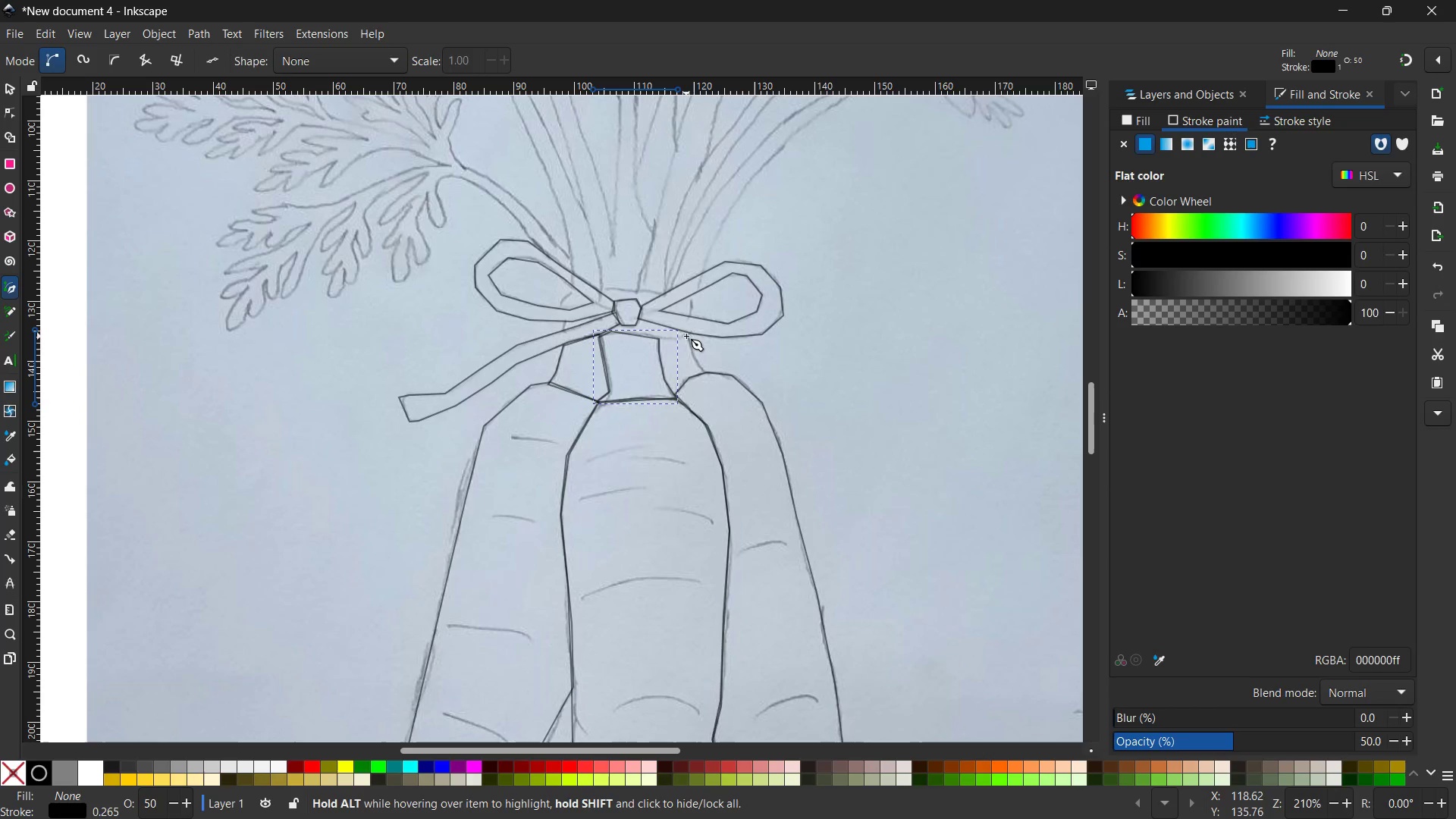 
left_click([689, 337])
 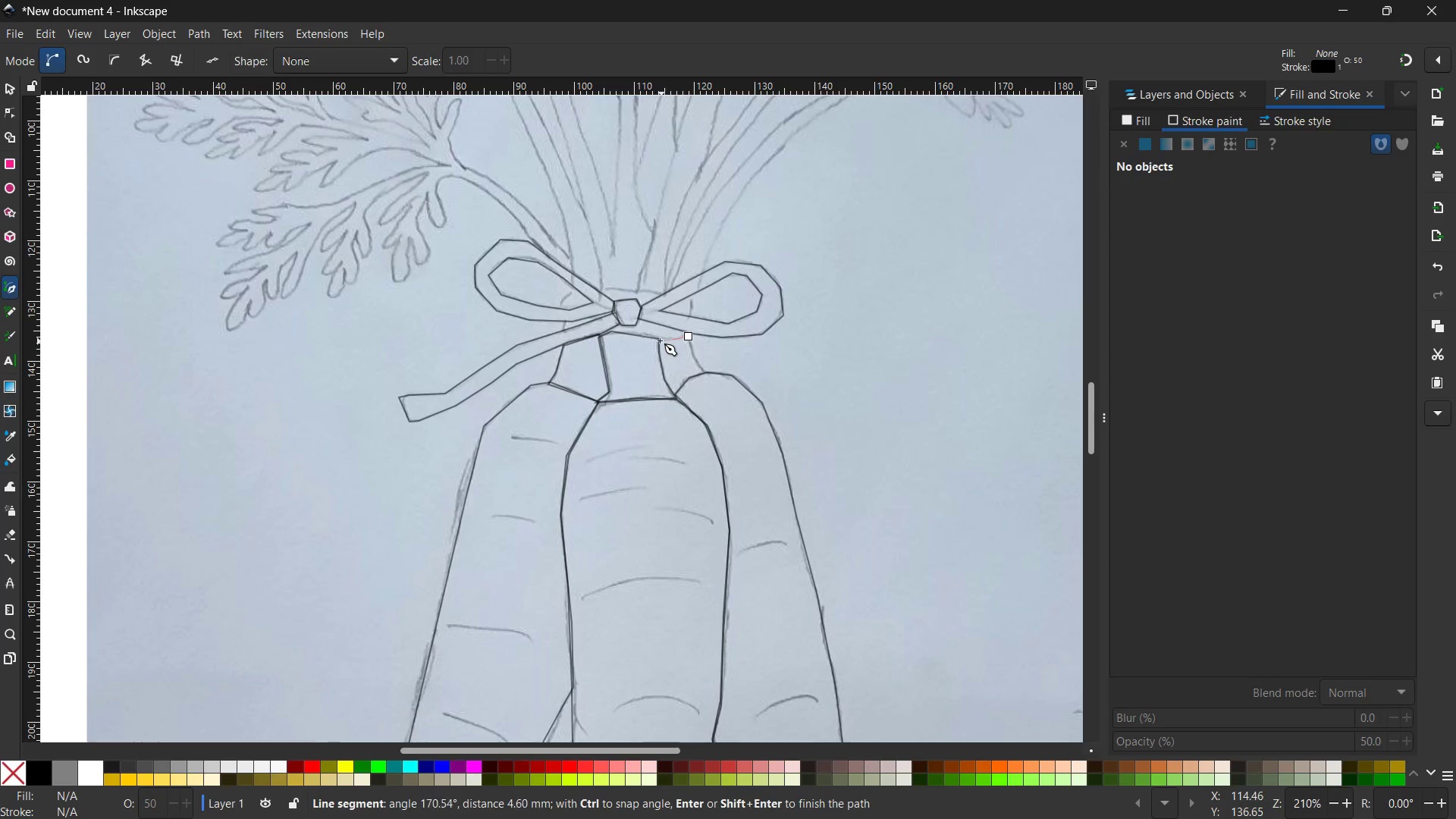 
left_click([658, 338])
 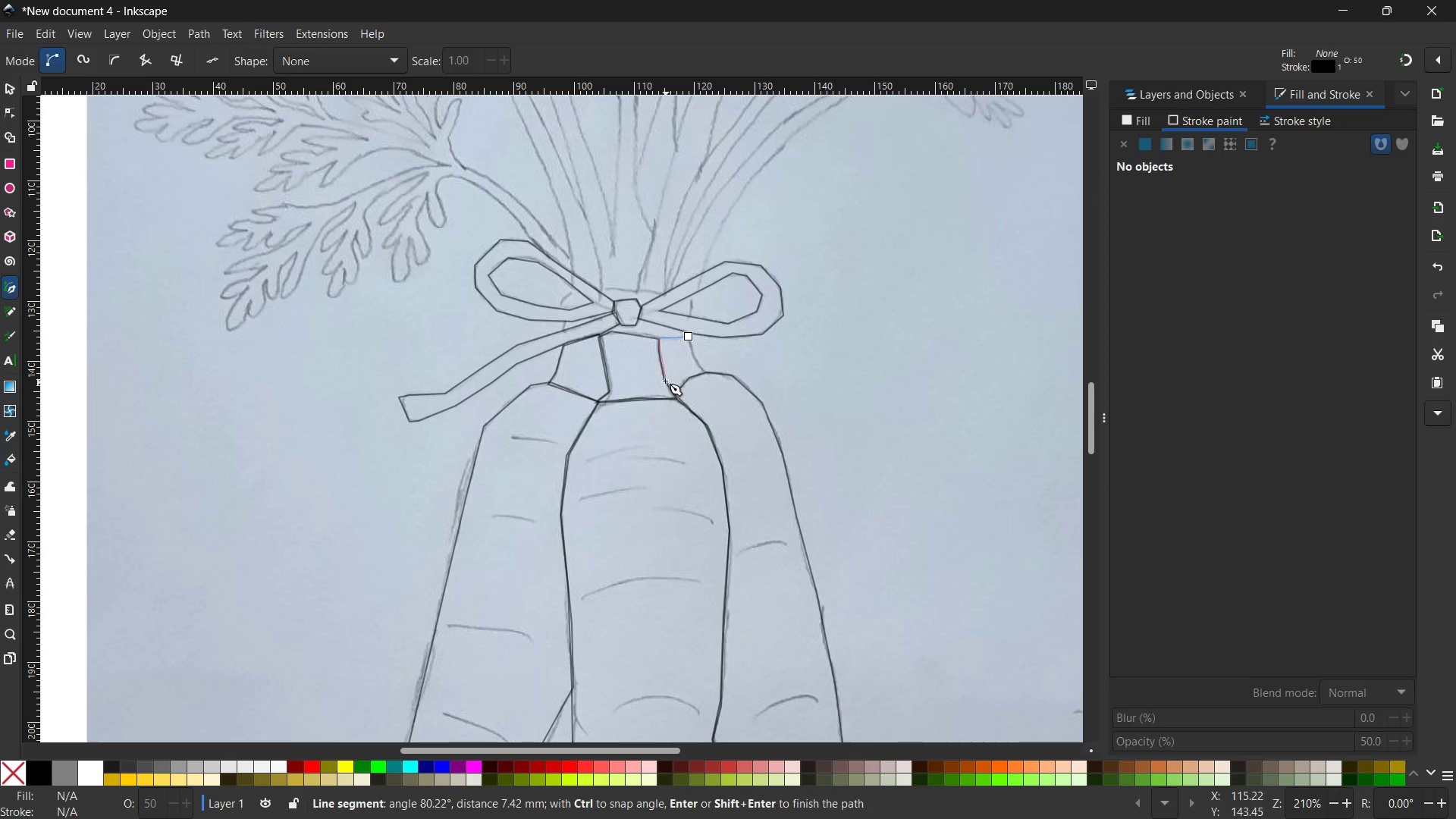 
left_click([664, 378])
 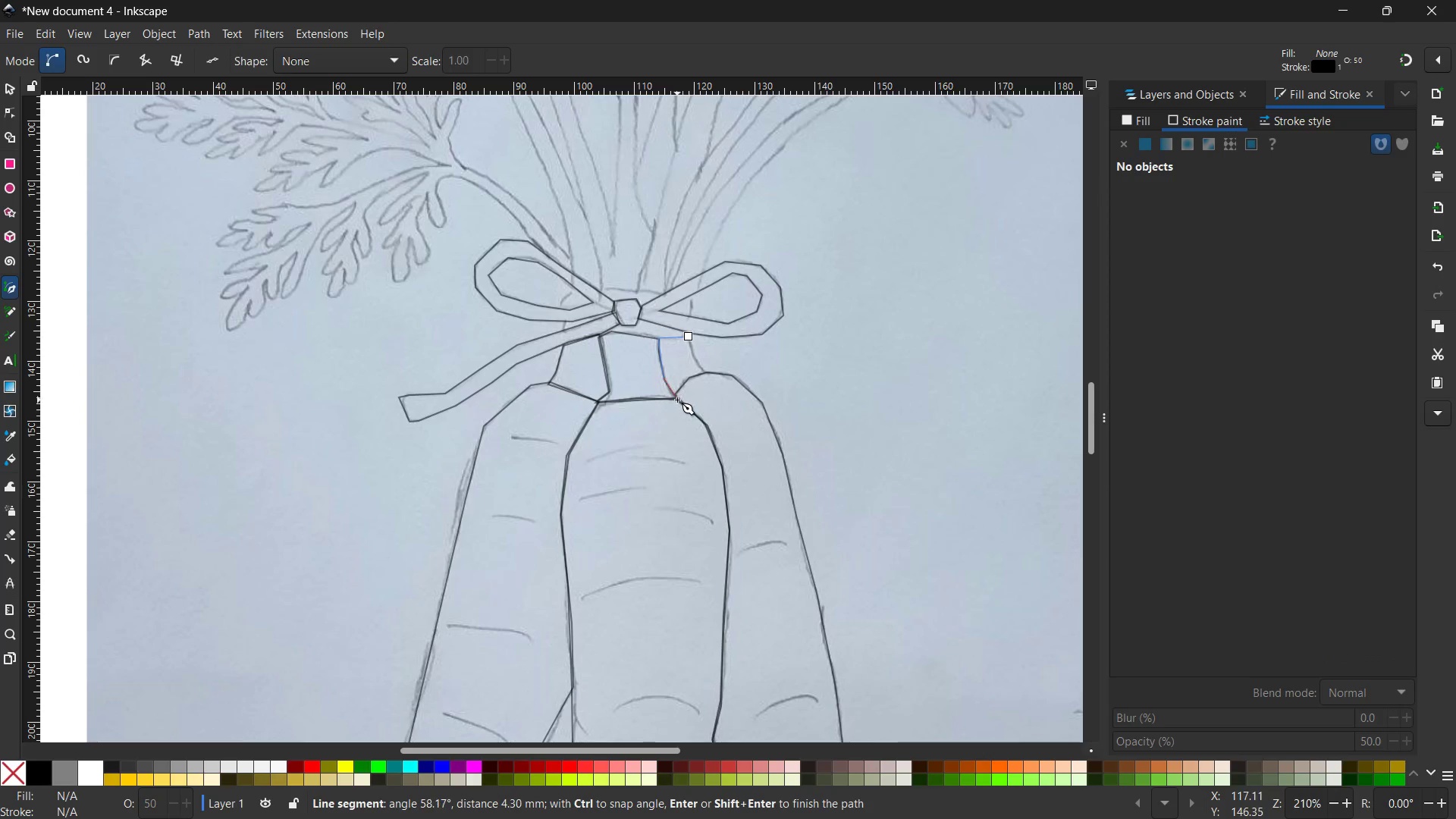 
left_click([677, 400])
 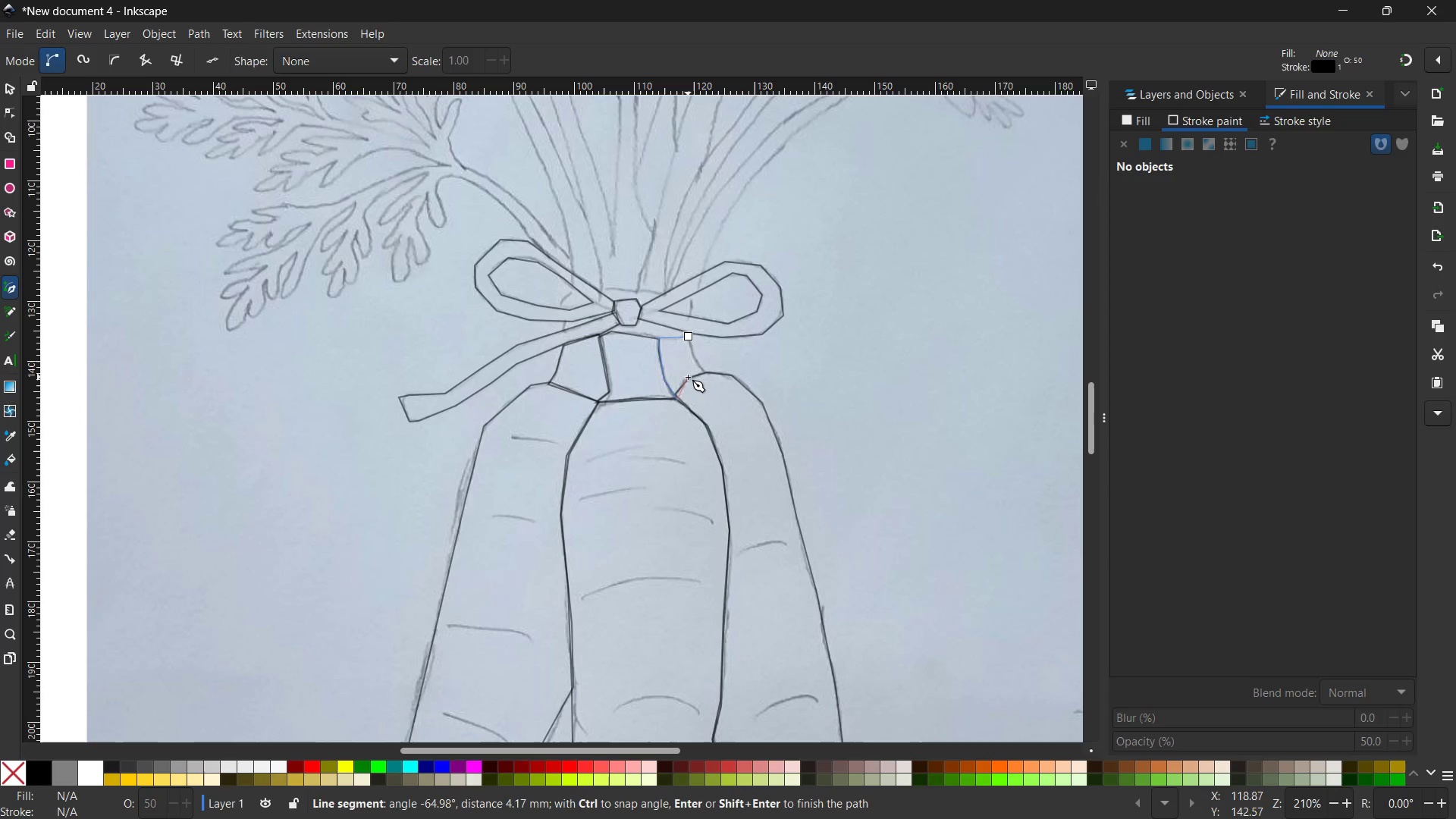 
left_click([690, 378])
 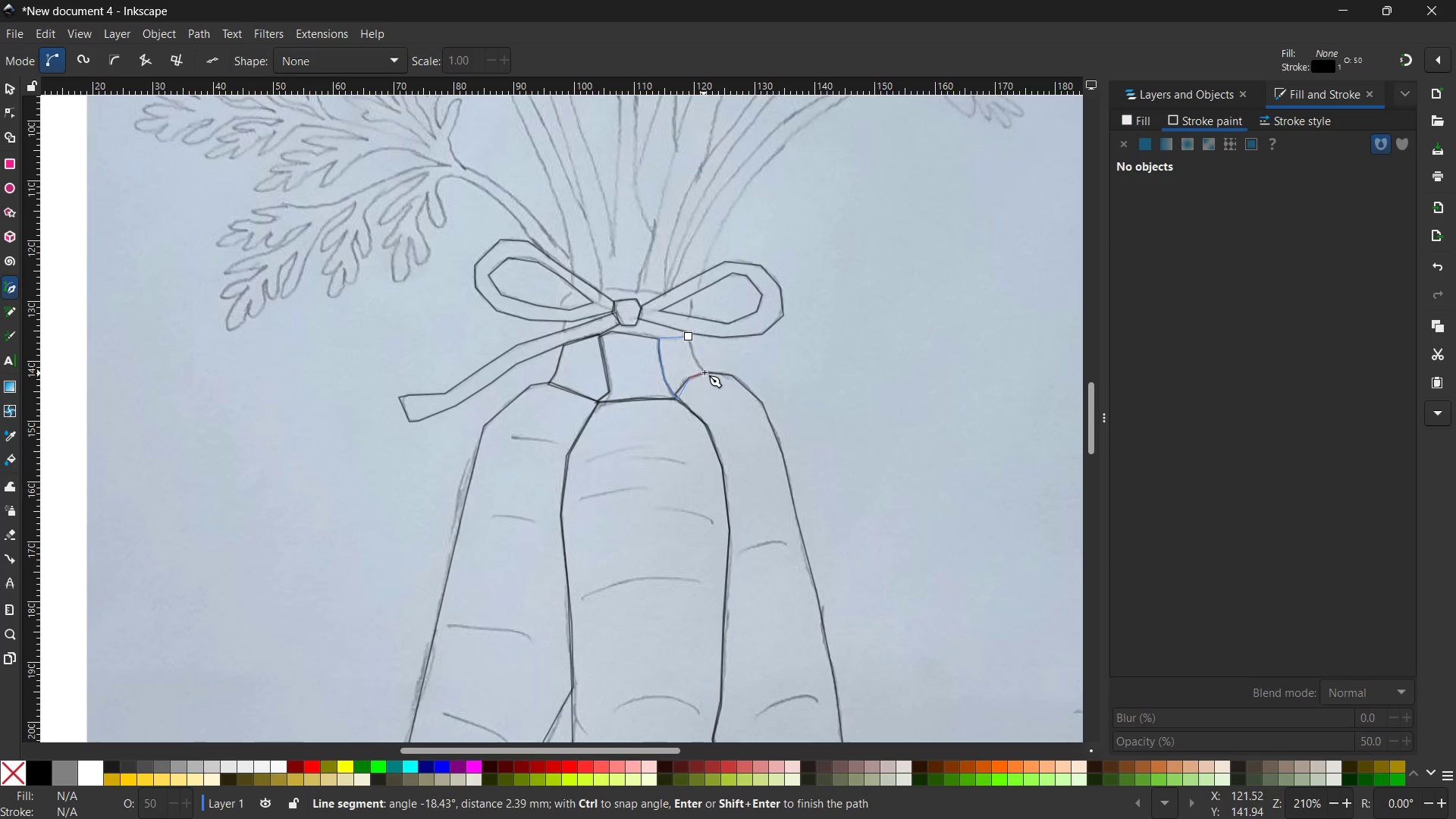 
left_click([706, 372])
 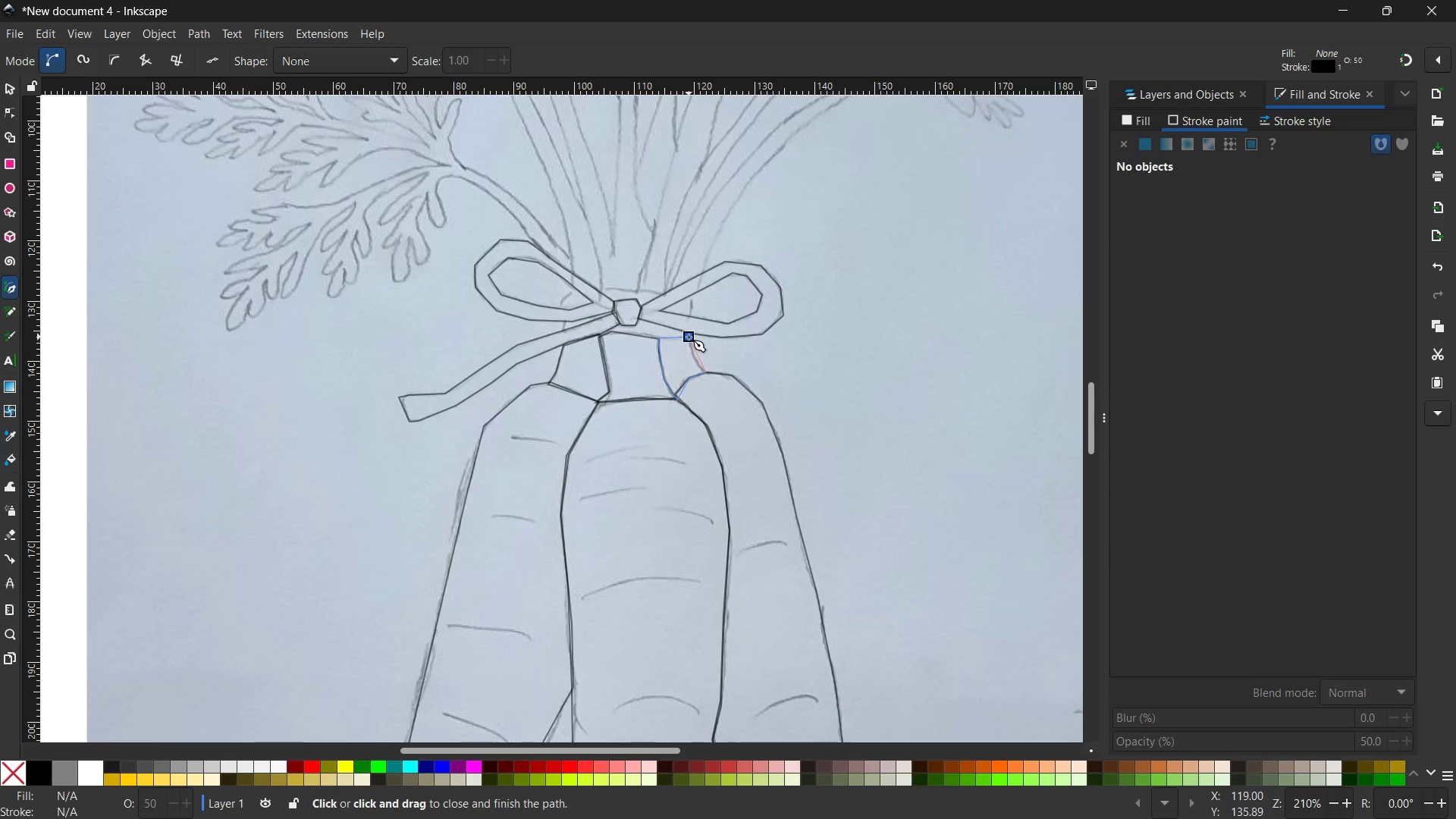 
left_click([689, 336])
 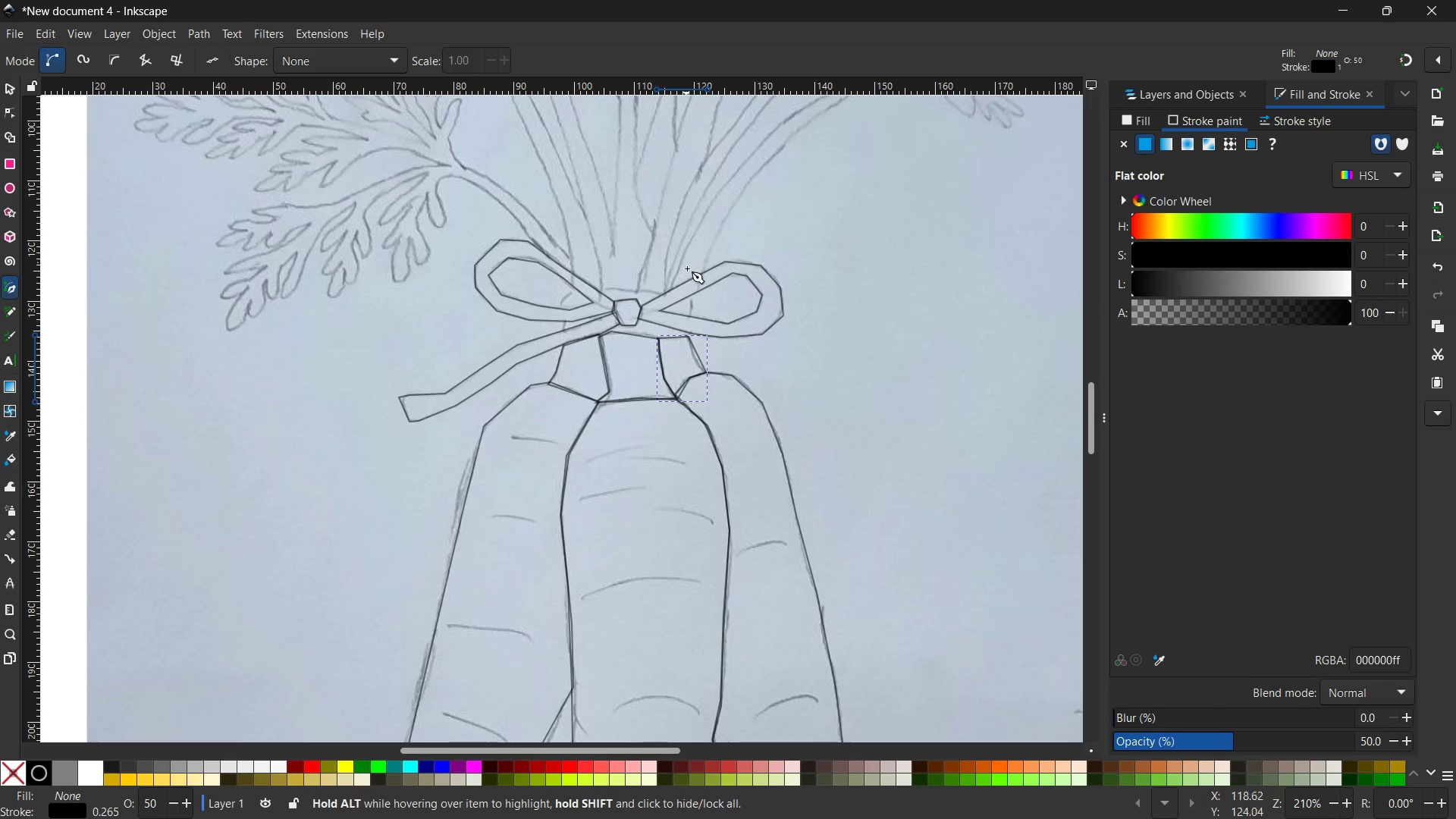 
wait(22.08)
 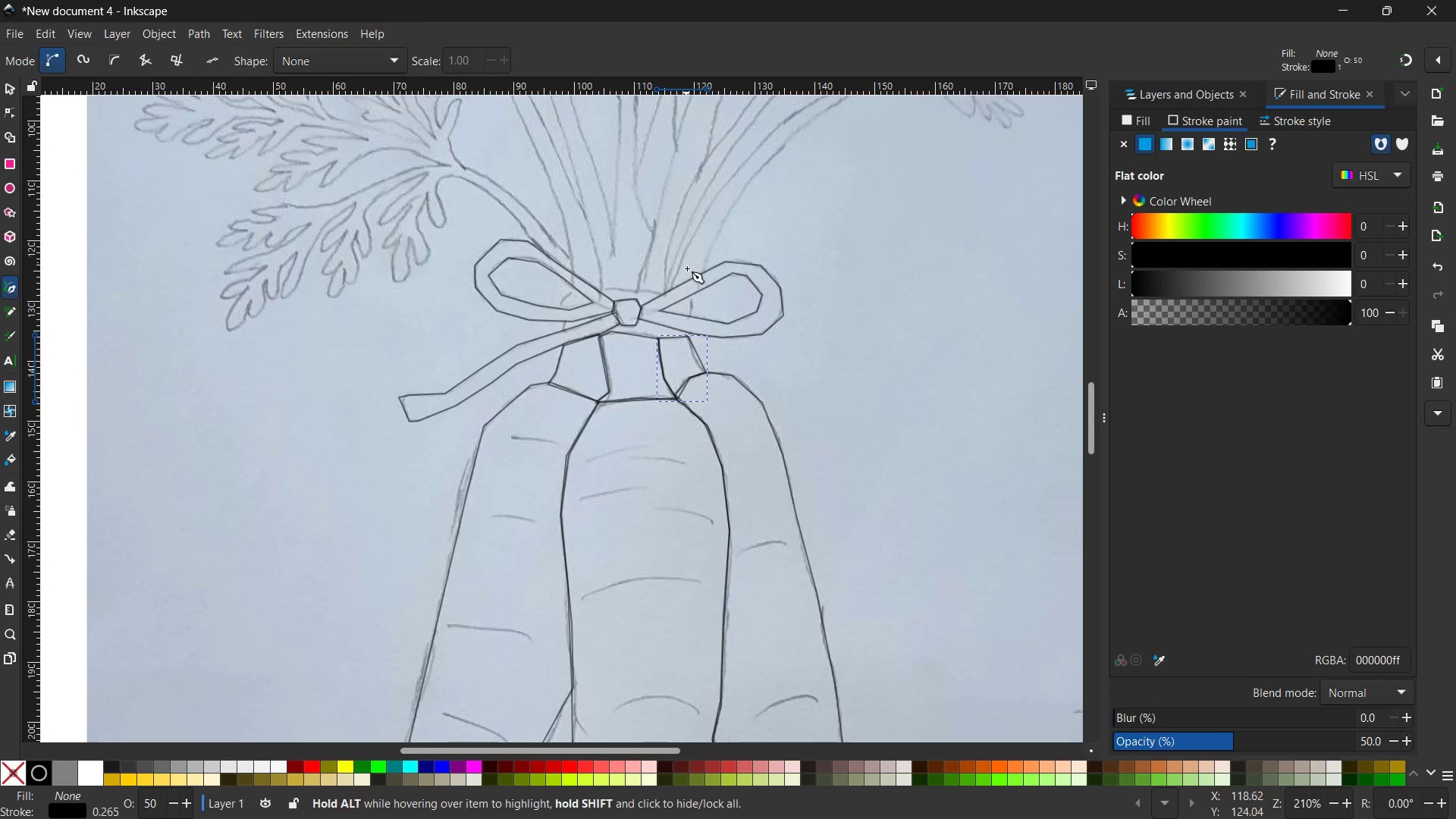 
left_click([601, 334])
 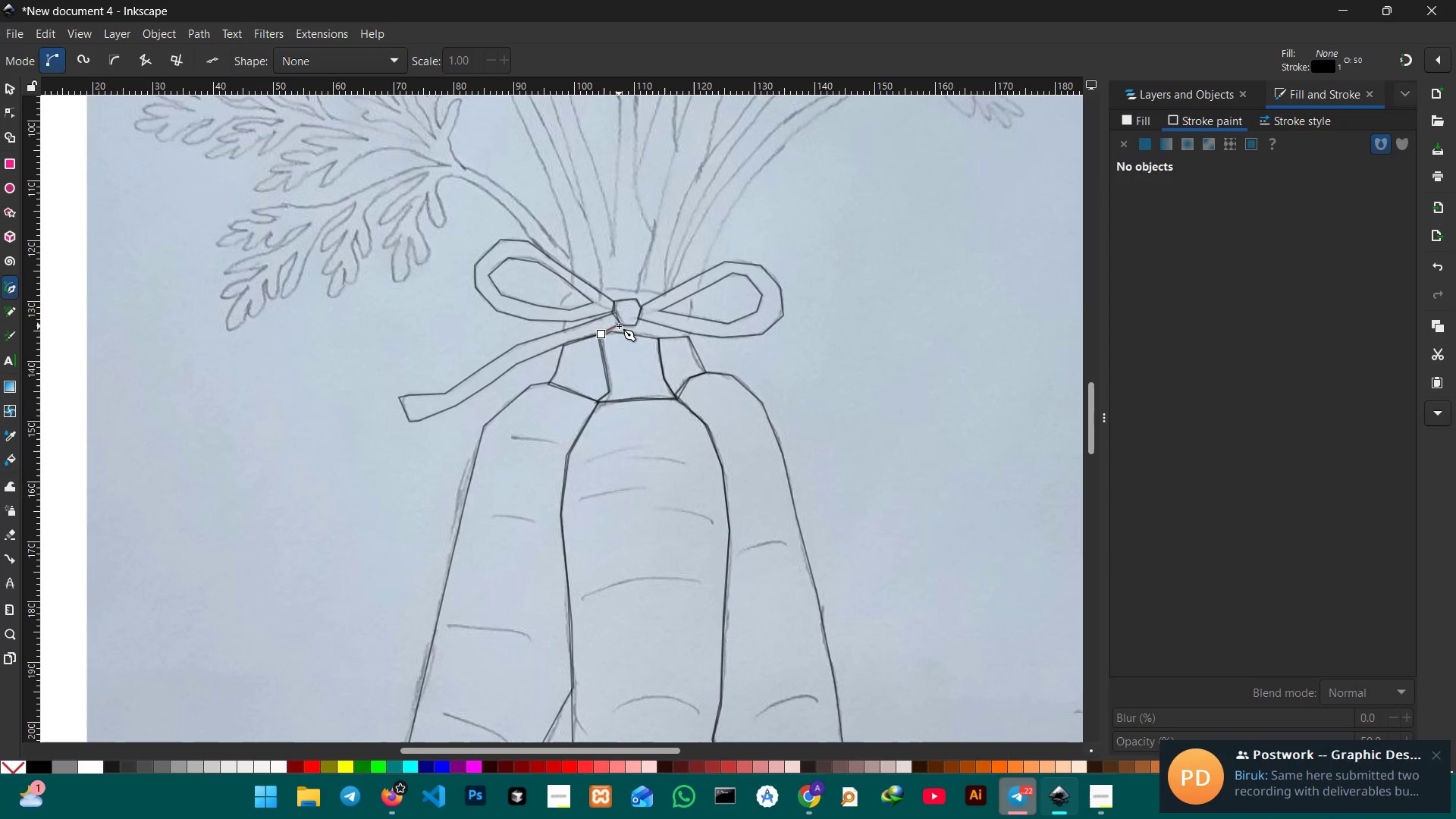 
left_click([619, 325])
 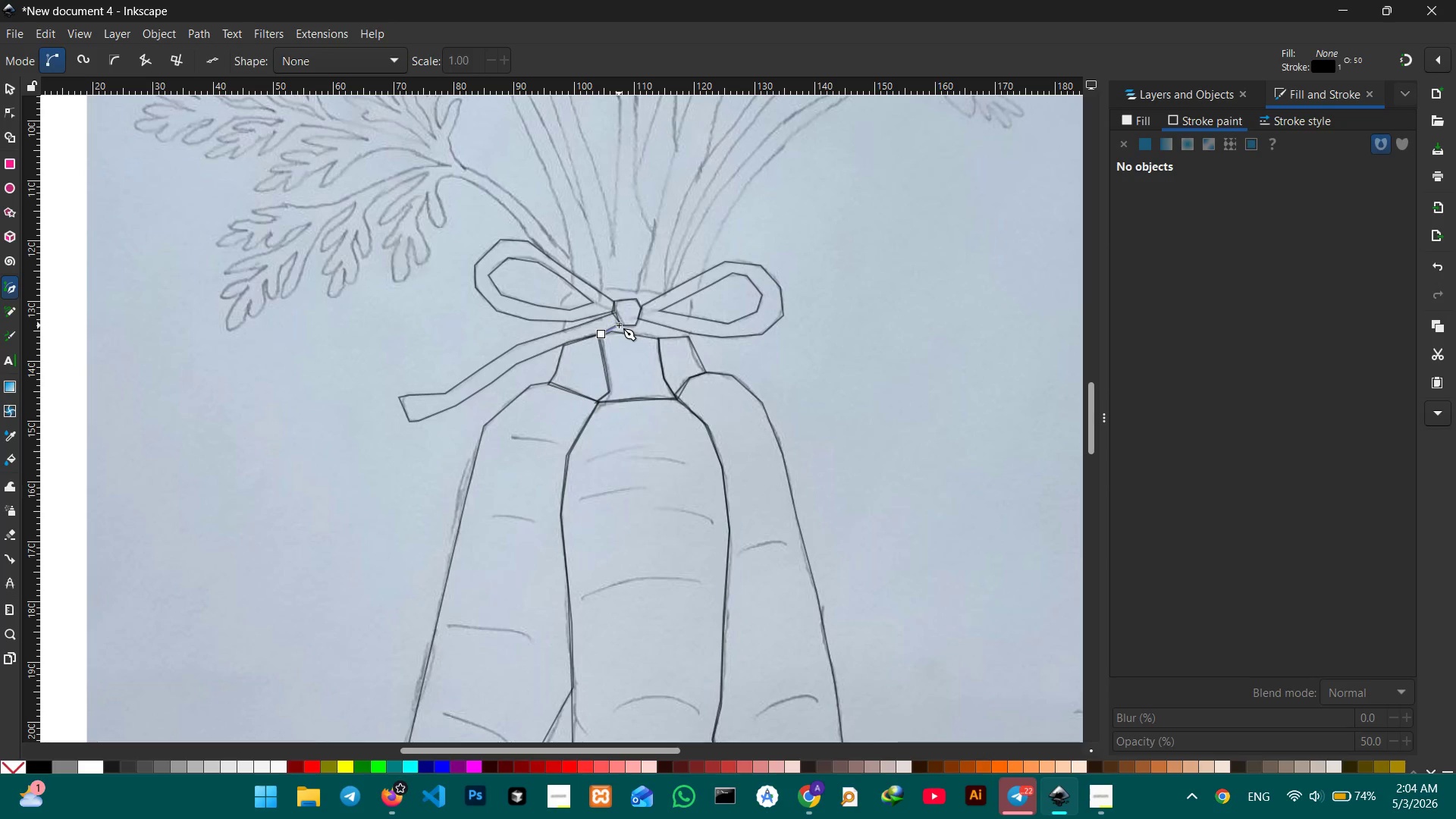 
wait(20.92)
 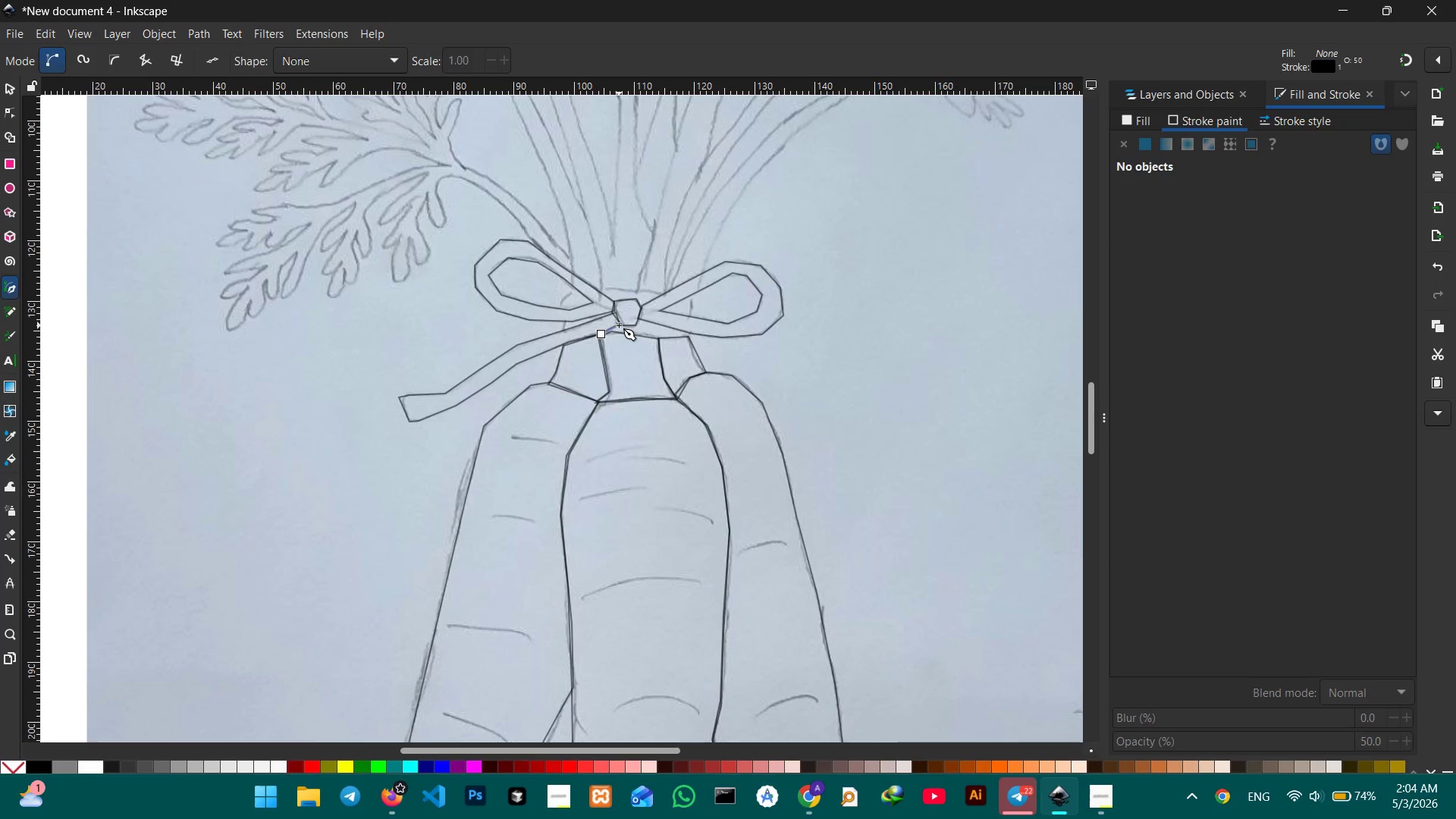 
left_click([637, 325])
 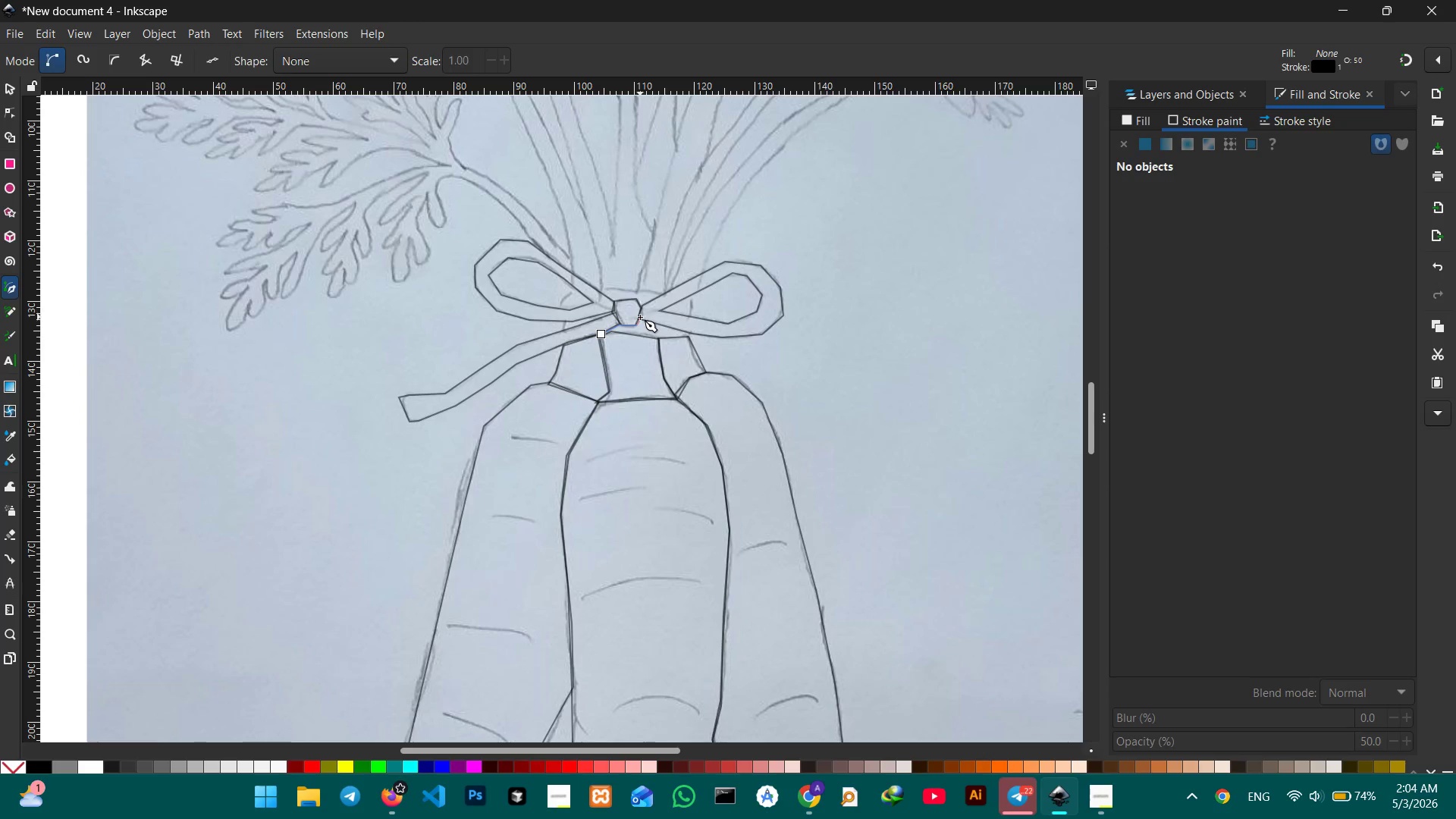 
left_click([640, 317])
 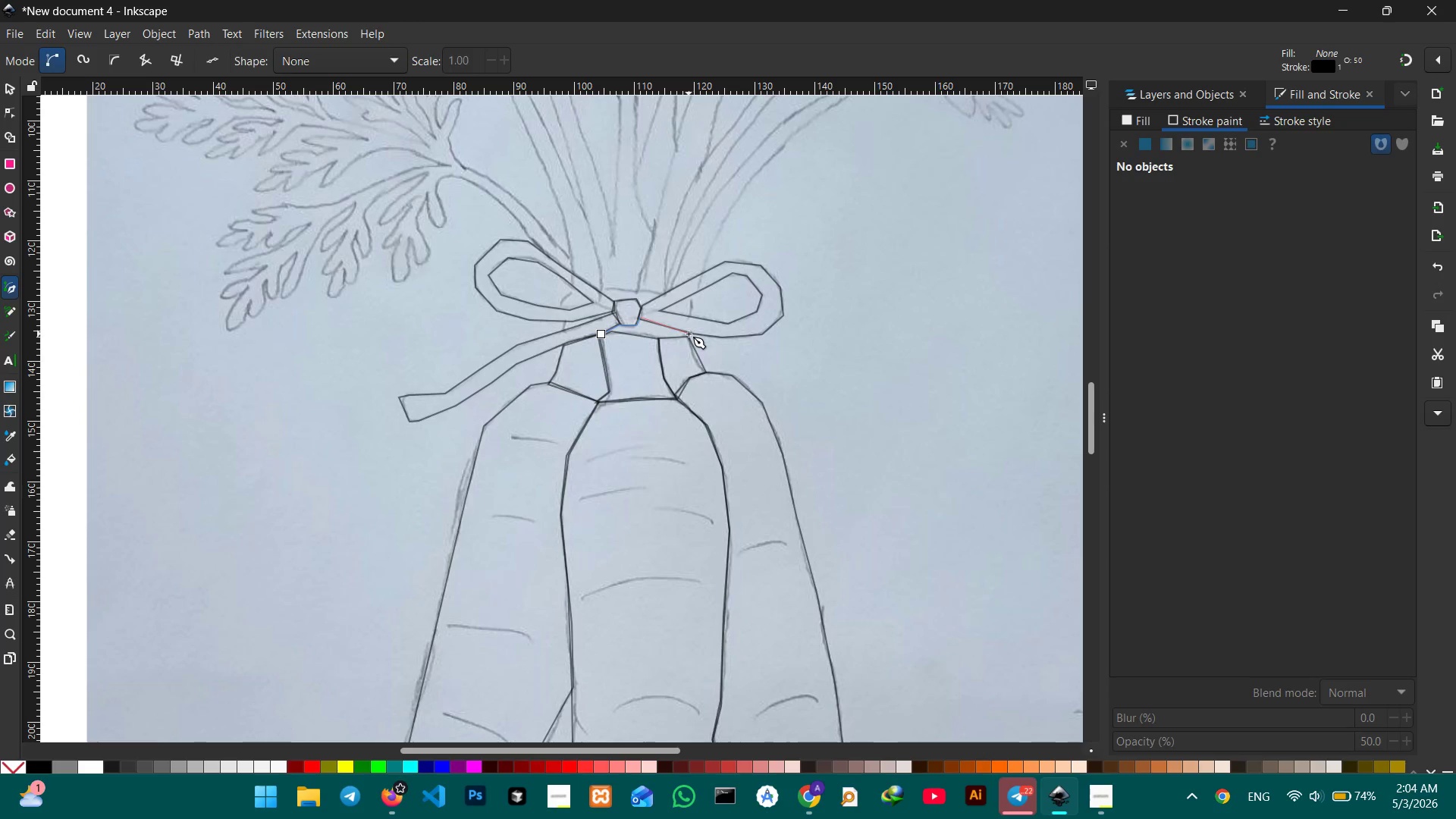 
left_click([689, 334])
 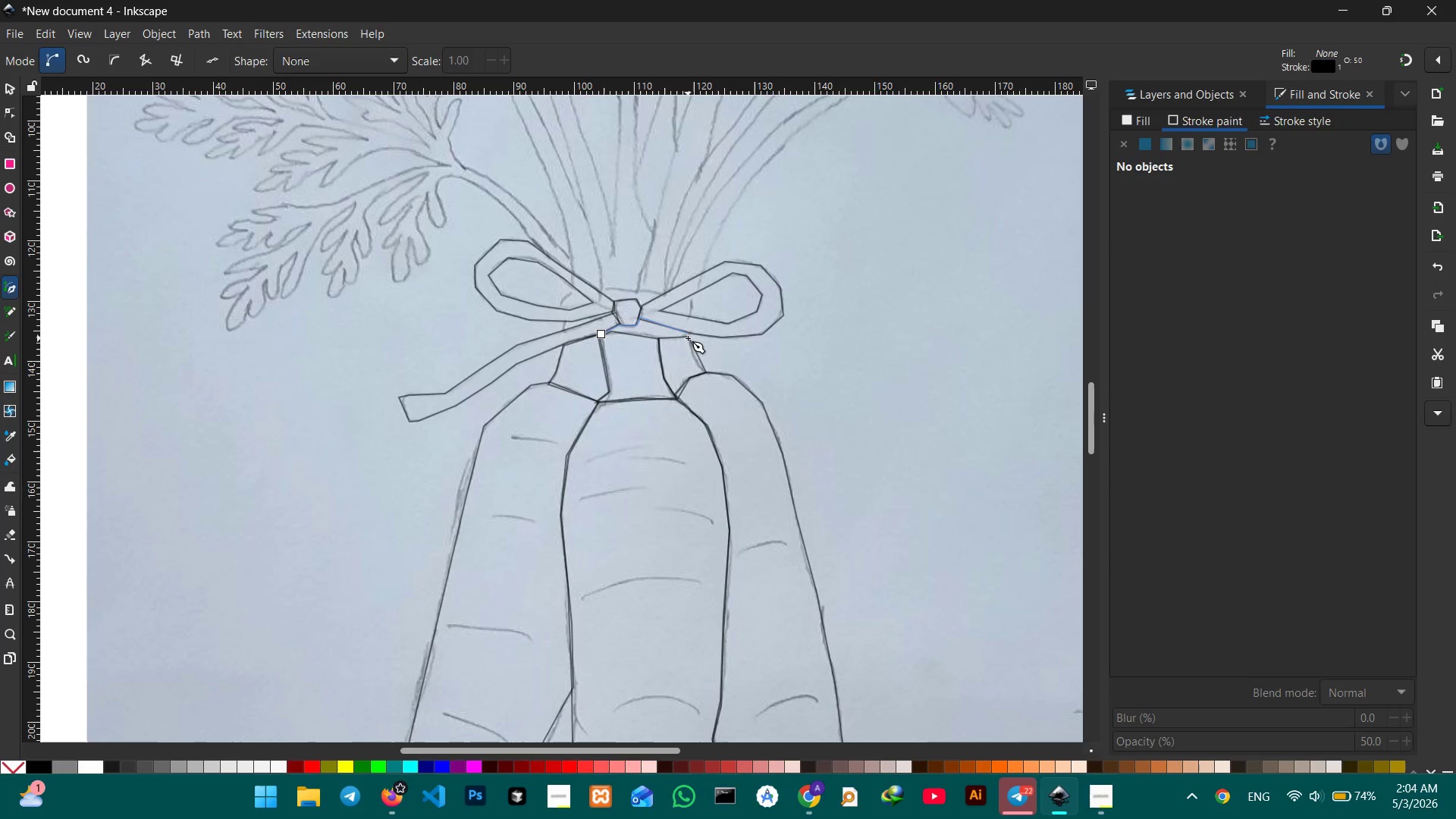 
double_click([688, 338])
 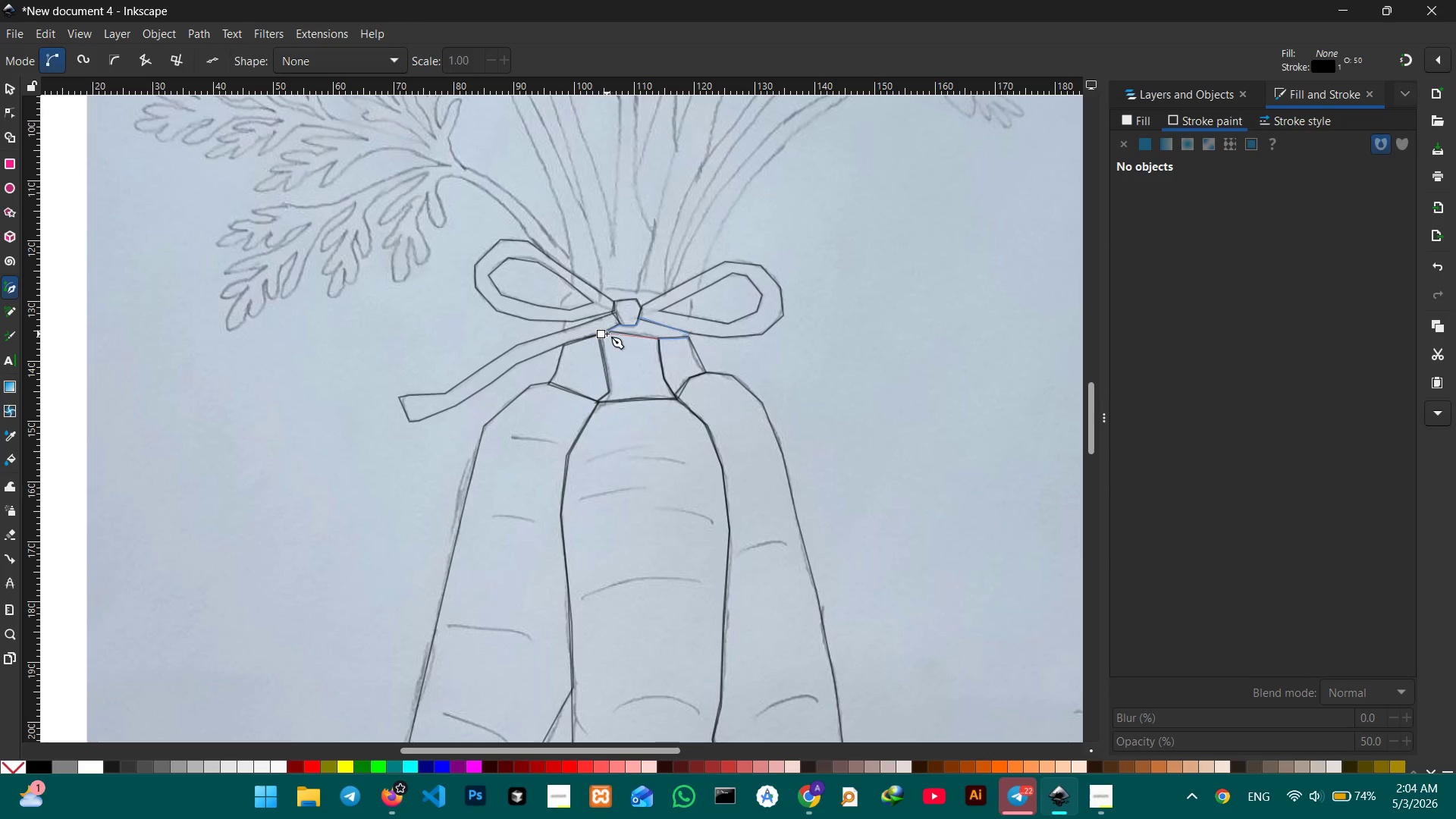 
left_click([597, 334])
 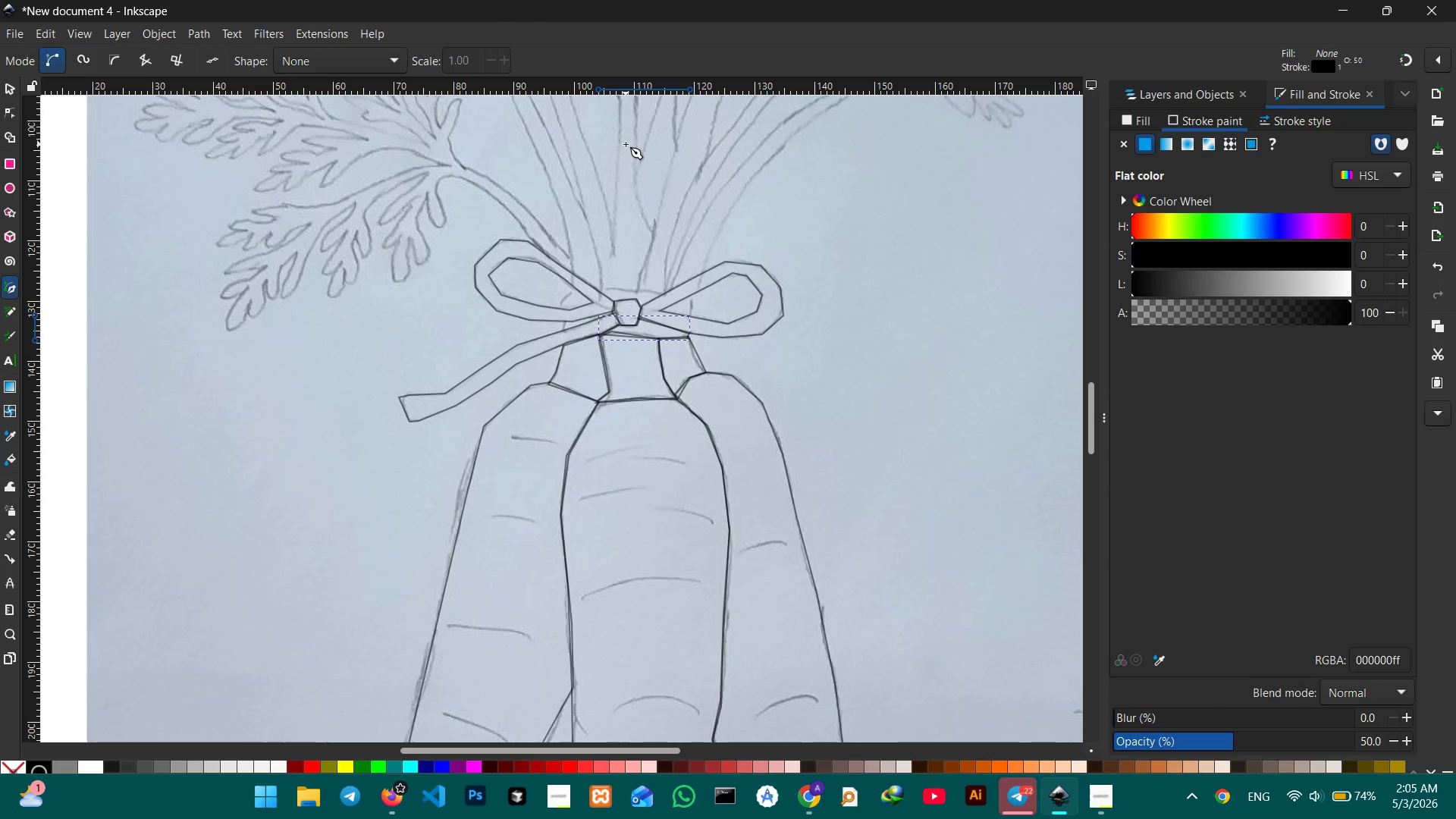 
wait(20.08)
 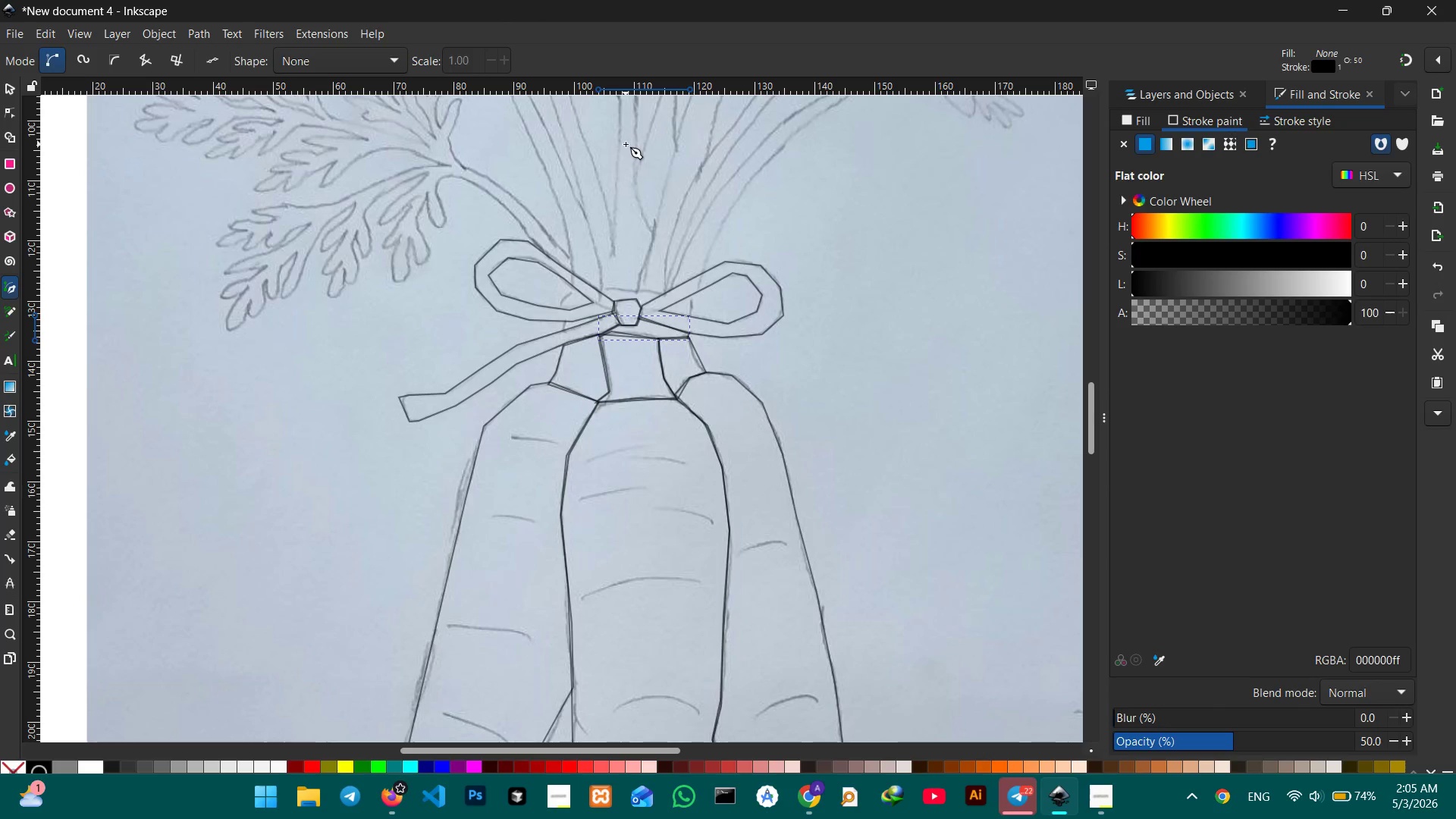 
scroll: coordinate [670, 328], scroll_direction: up, amount: 2.0
 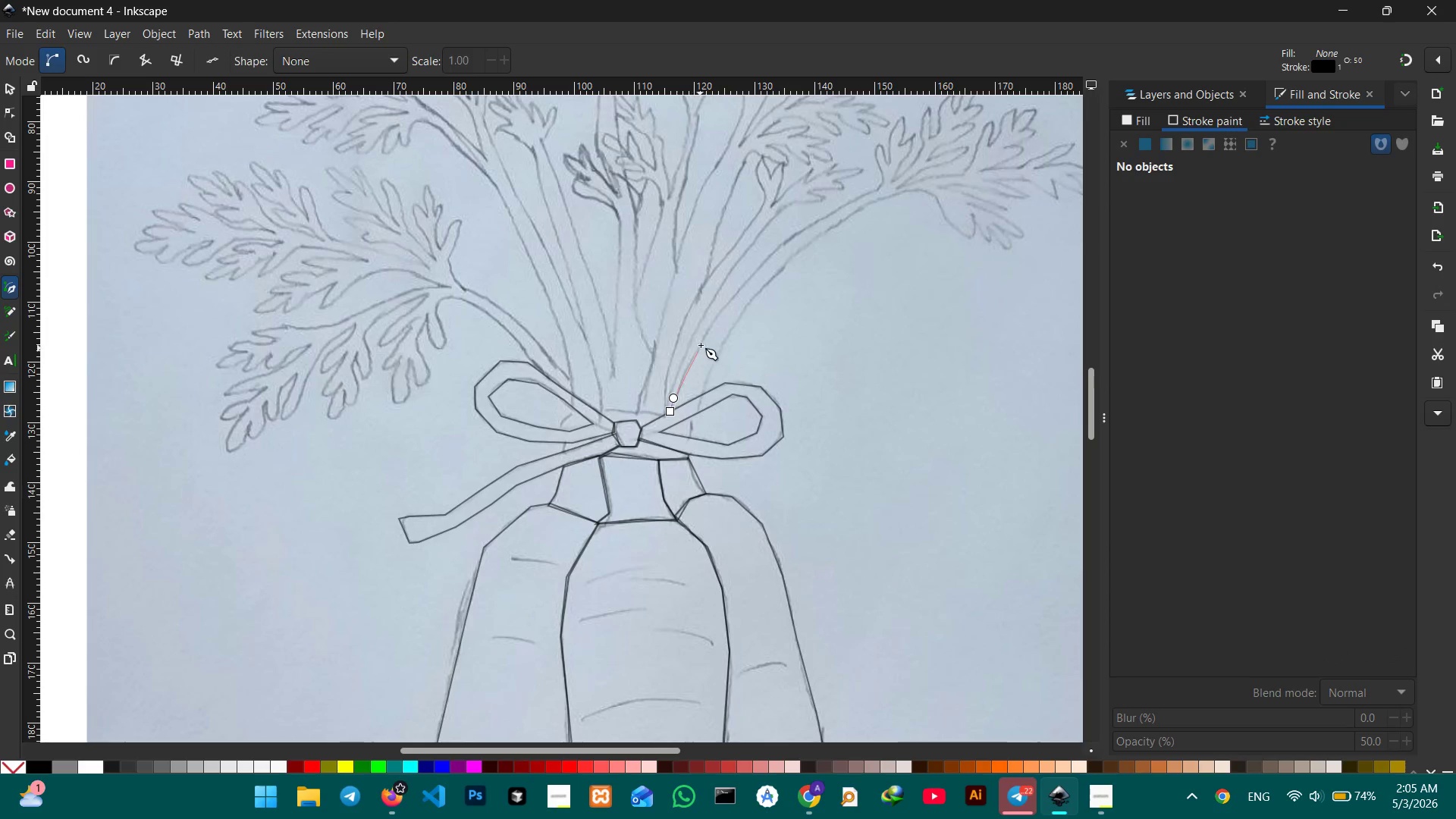 
key(Backspace)
 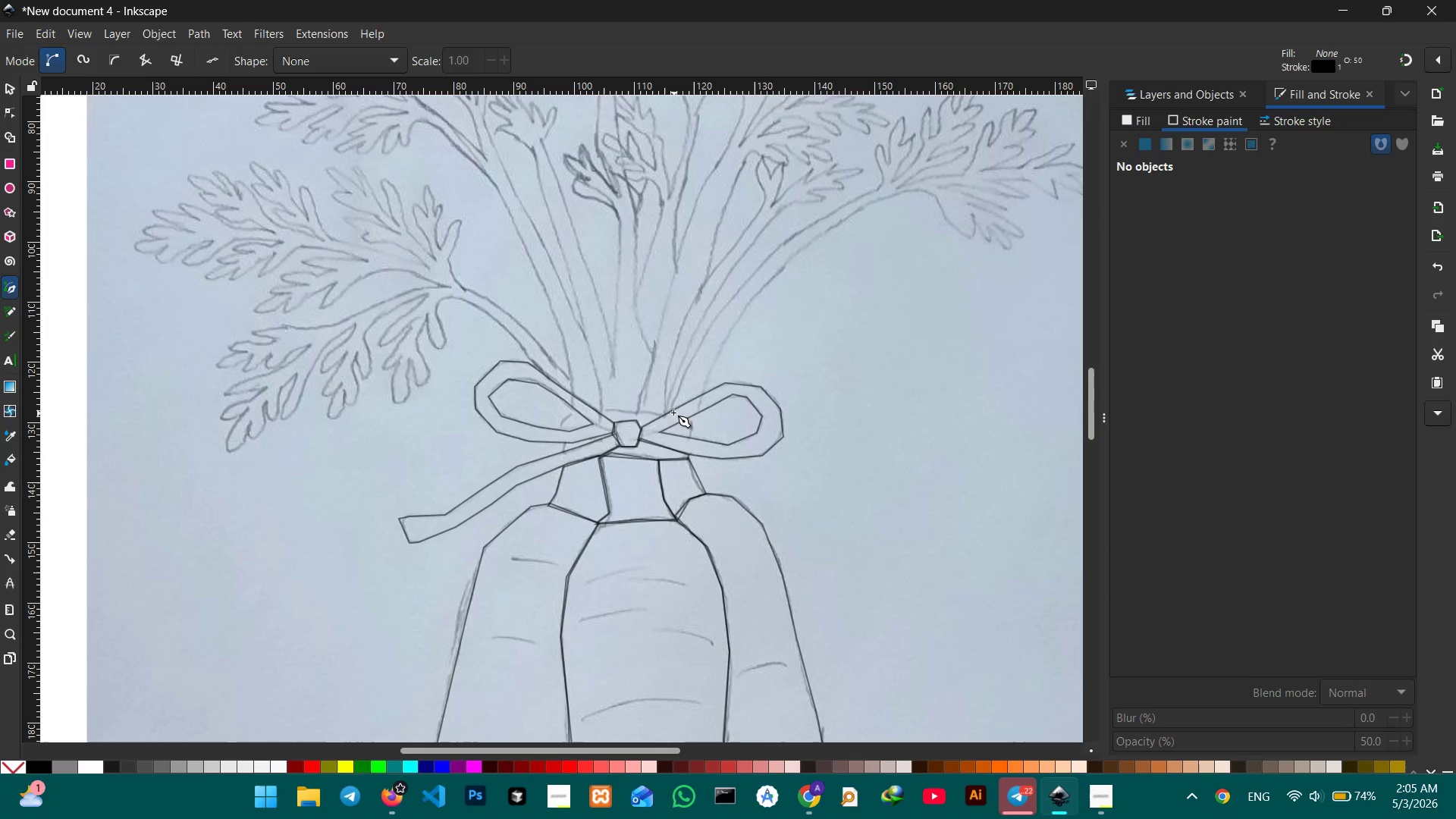 
left_click([671, 411])
 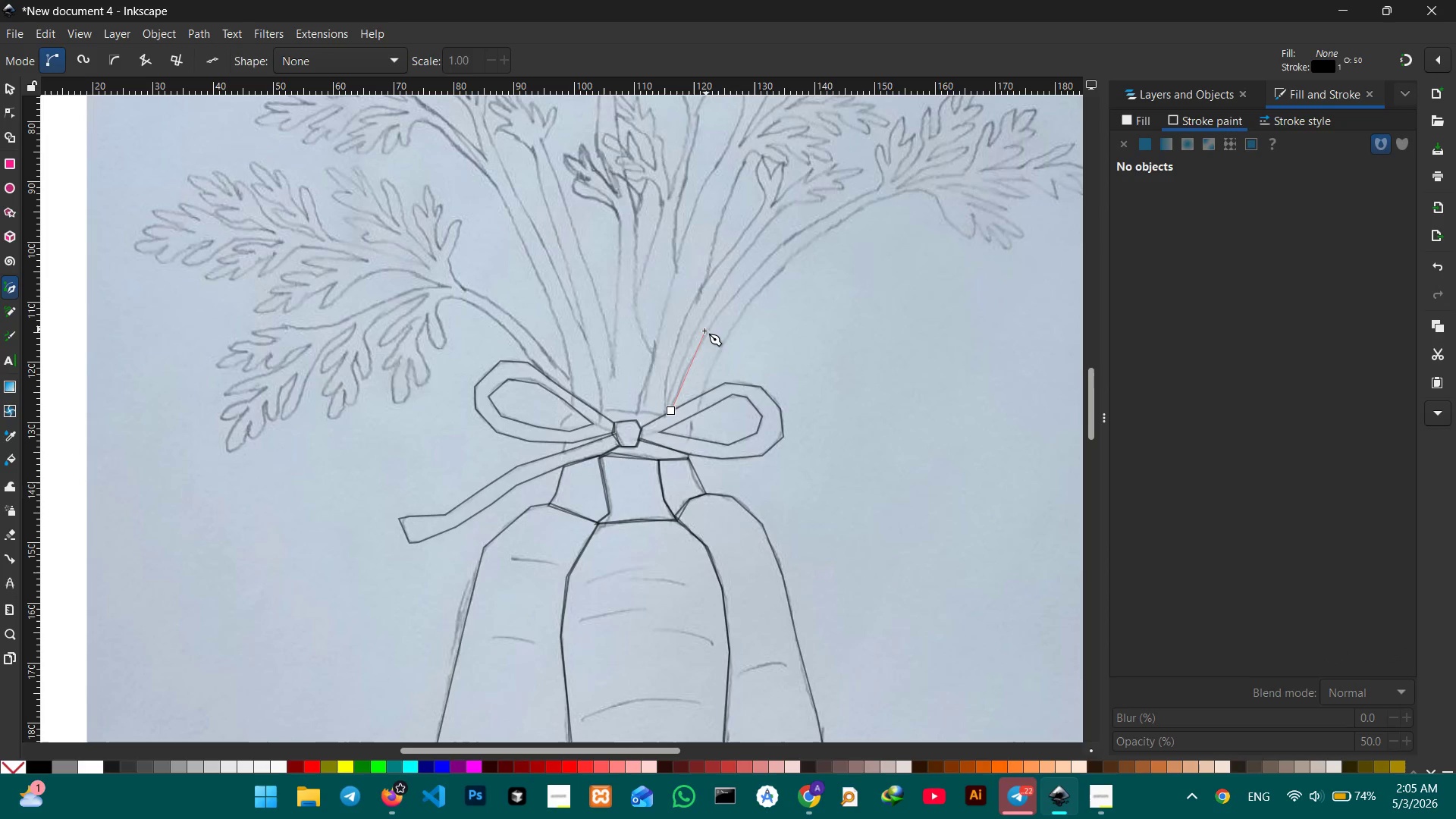 
left_click([704, 331])
 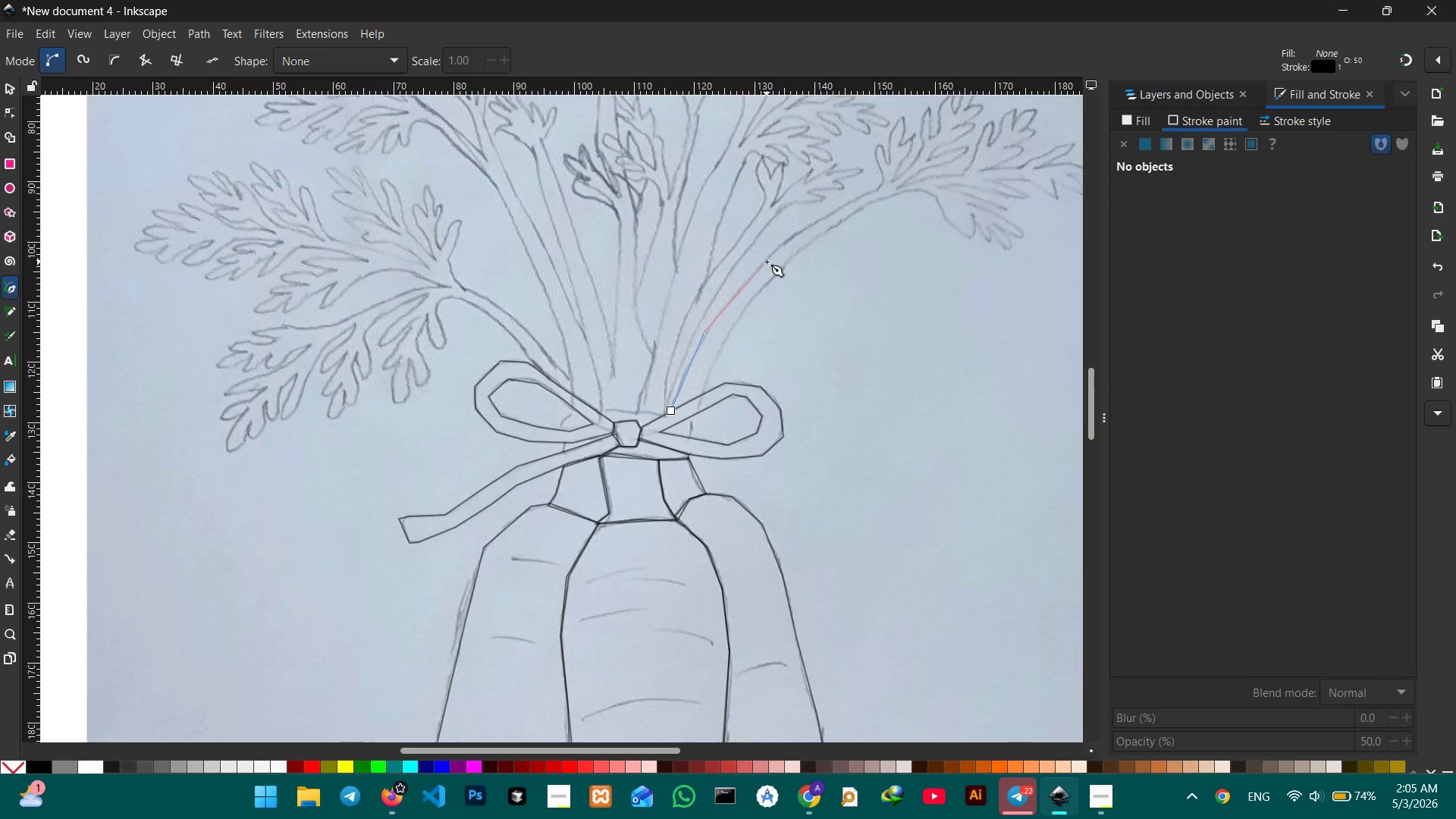 
left_click([768, 254])
 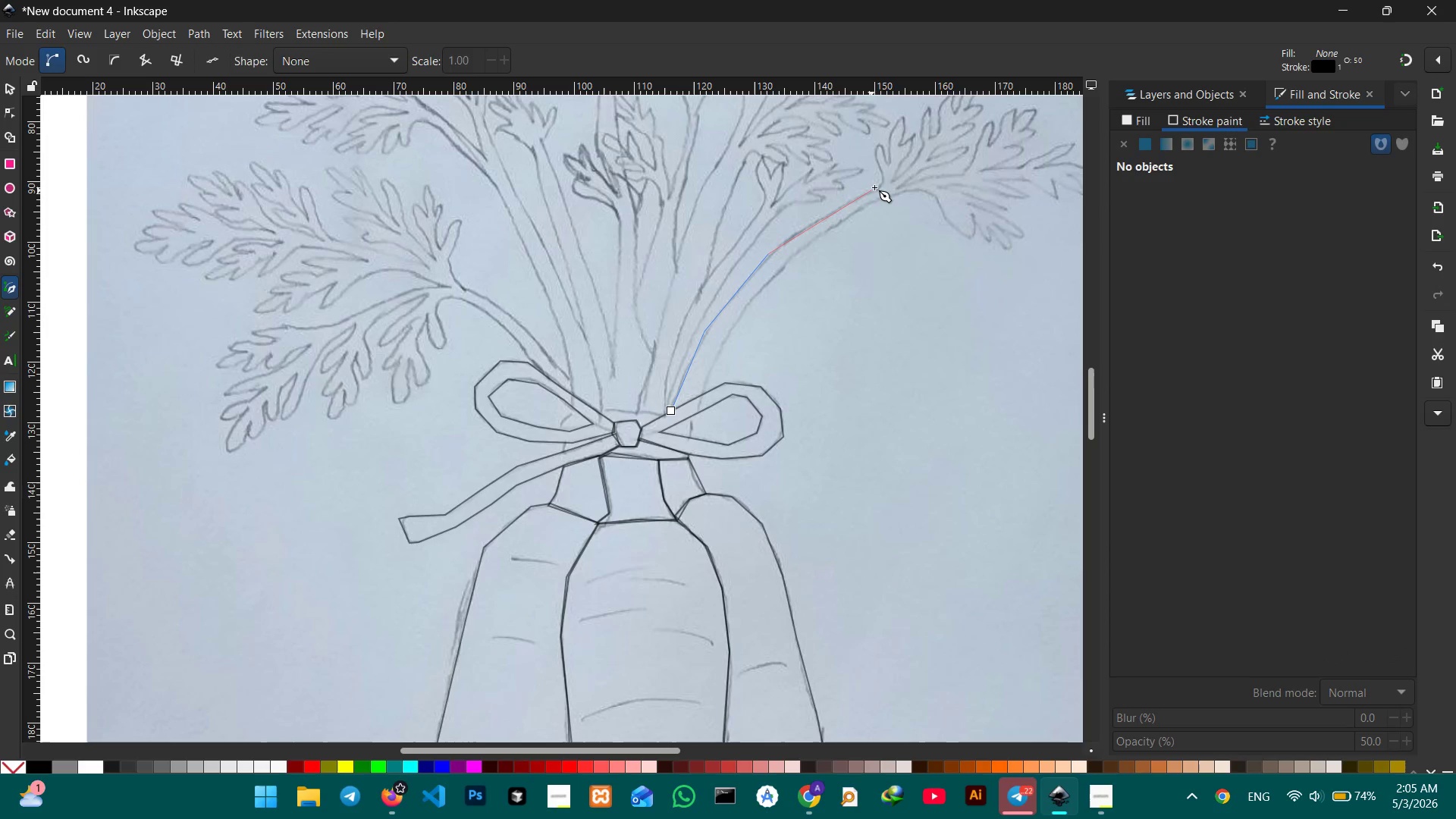 
left_click([881, 187])
 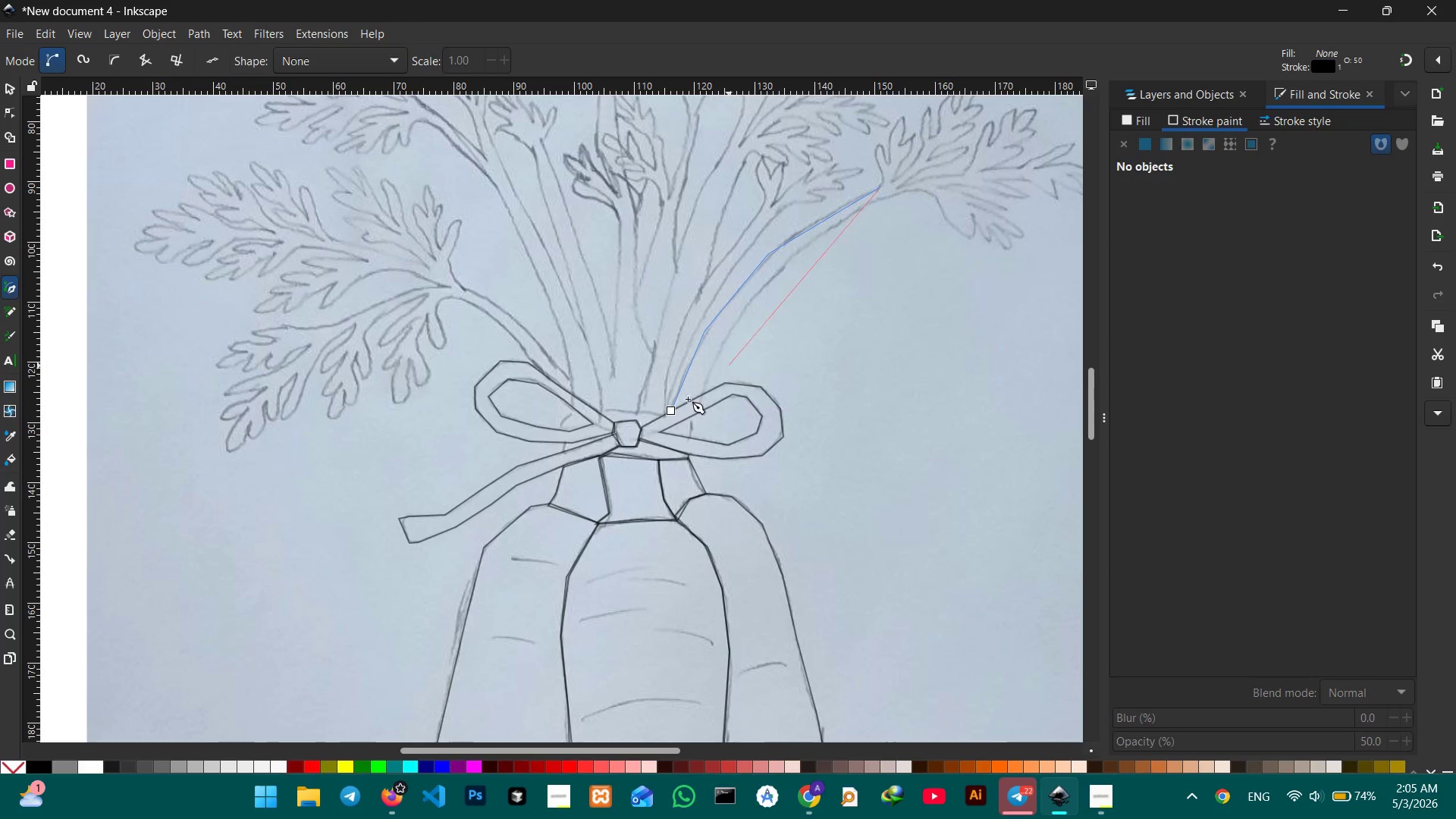 
hold_key(key=ControlLeft, duration=0.42)
scroll: coordinate [692, 381], scroll_direction: up, amount: 2.0
 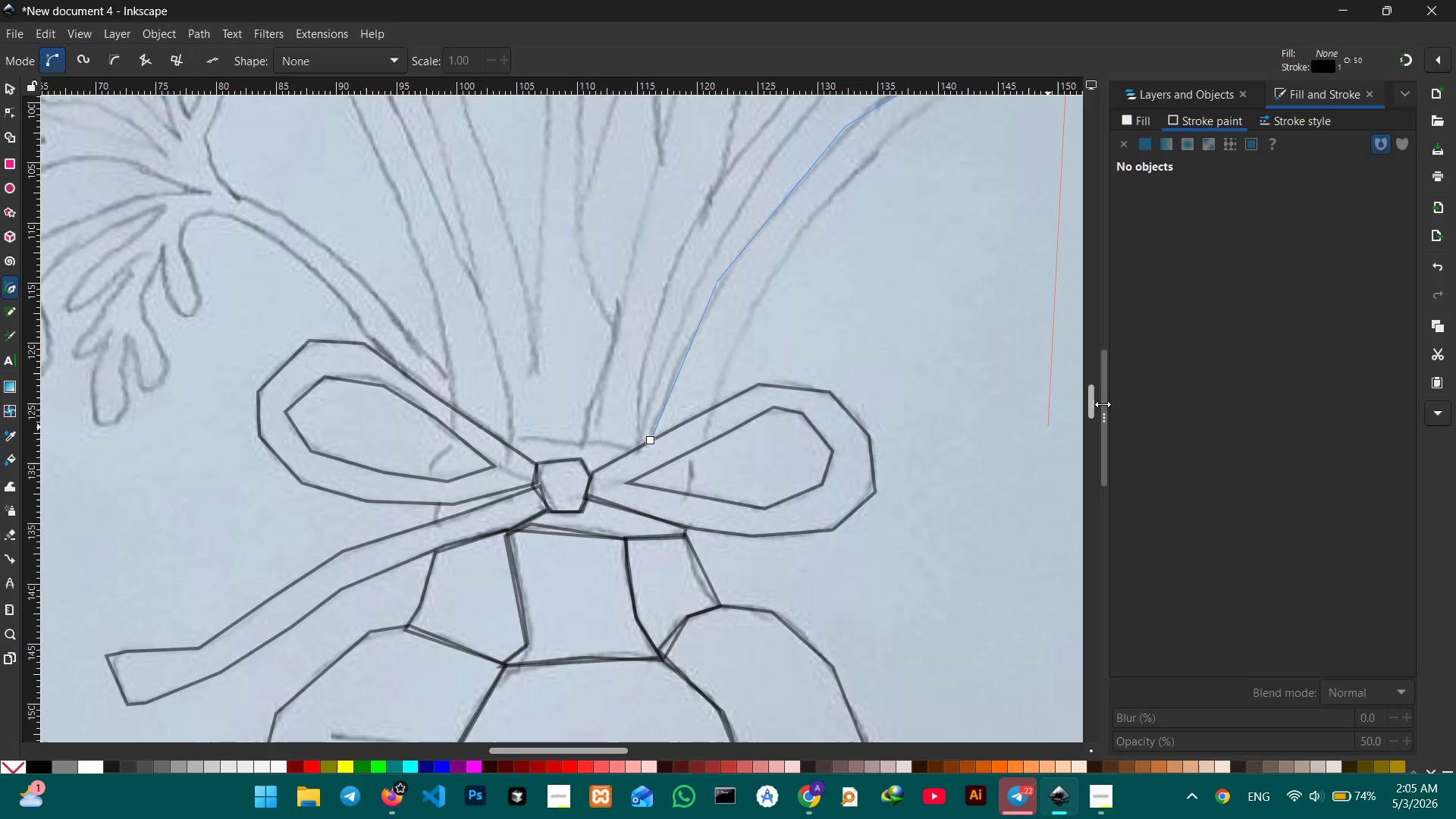 
left_click_drag(start_coordinate=[1095, 404], to_coordinate=[1092, 393])
 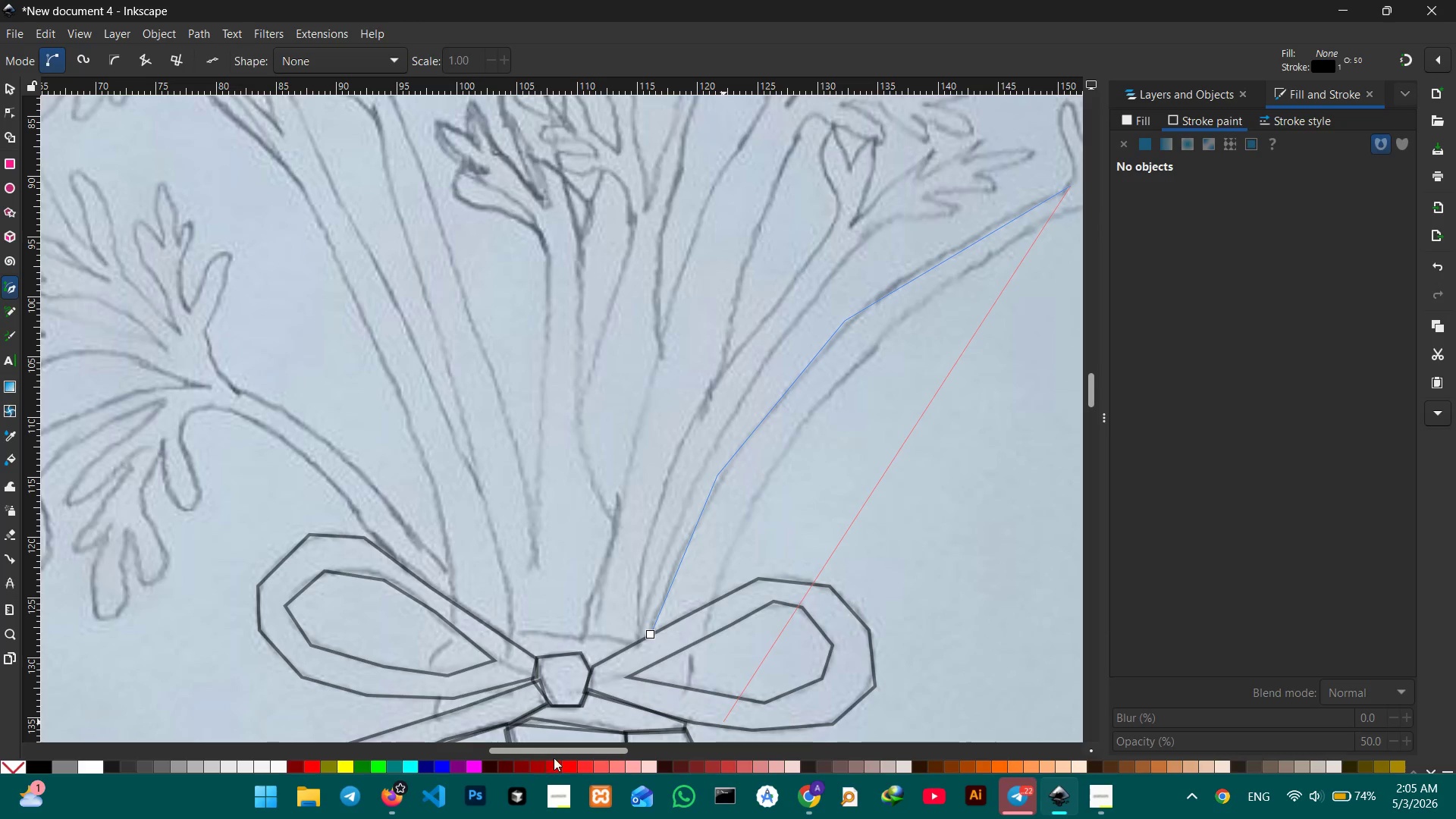 
left_click_drag(start_coordinate=[565, 750], to_coordinate=[645, 751])
 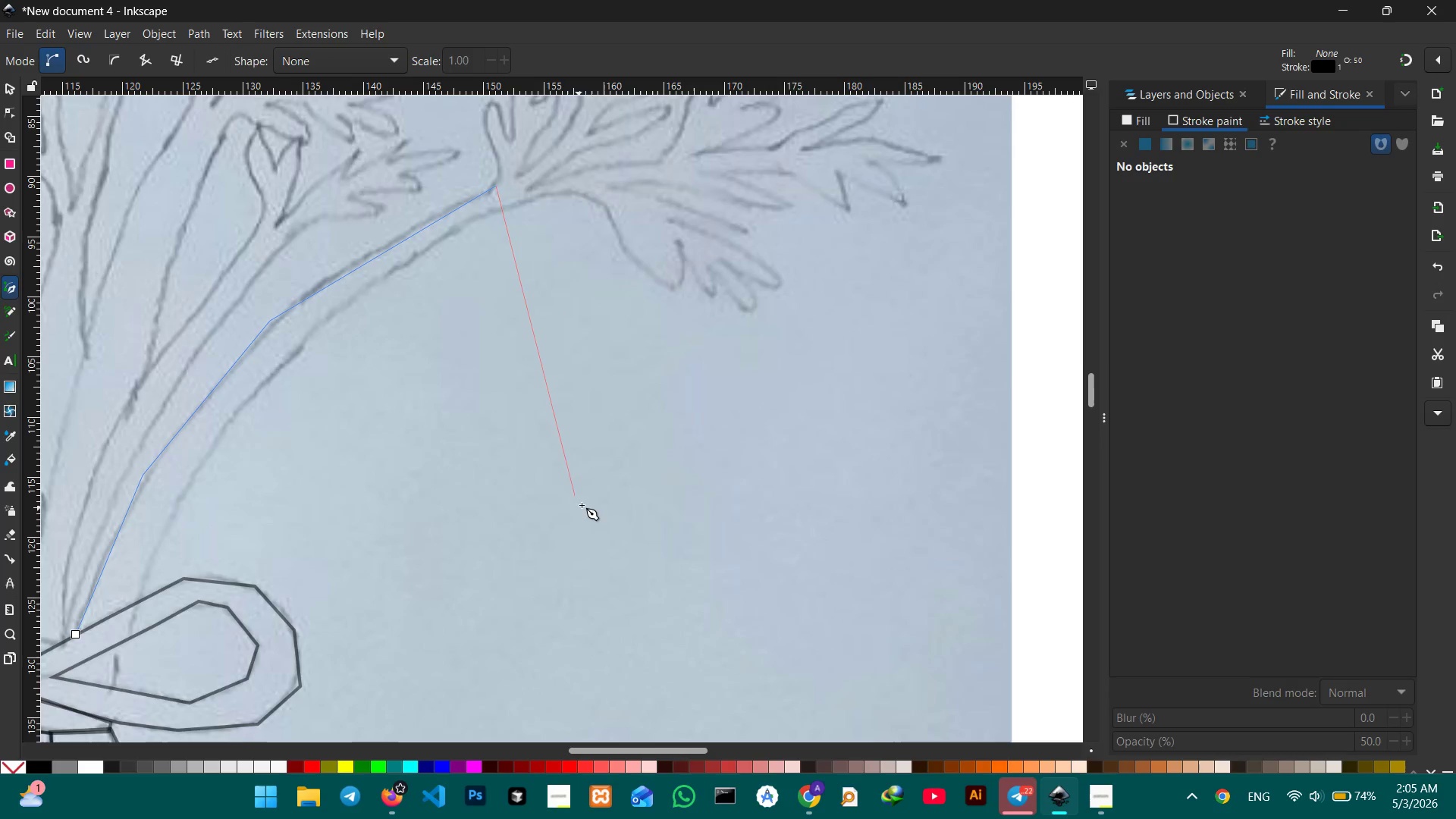 
scroll: coordinate [508, 224], scroll_direction: up, amount: 3.0
 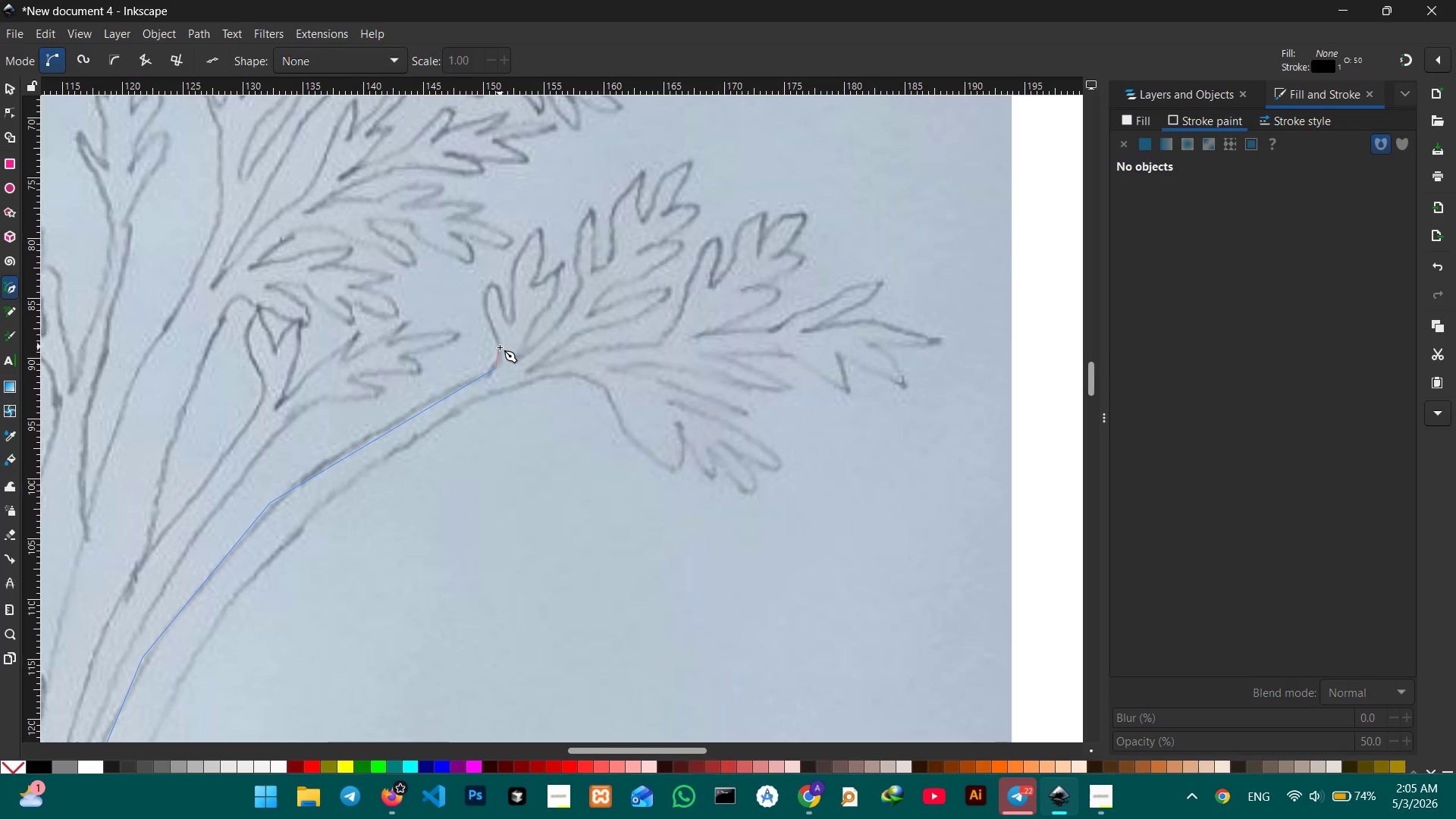 
left_click([500, 347])
 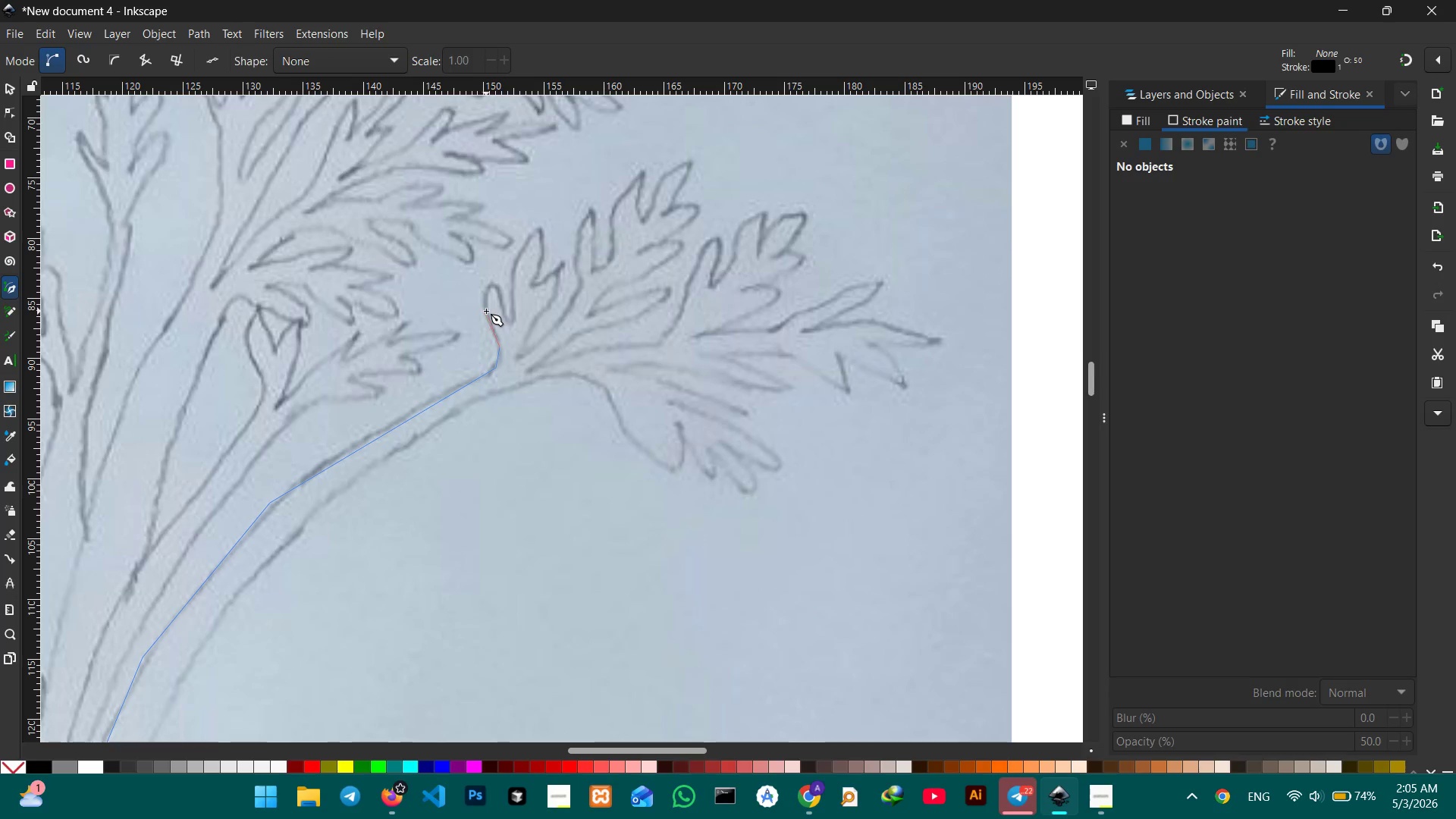 
left_click_drag(start_coordinate=[486, 311], to_coordinate=[487, 306])
 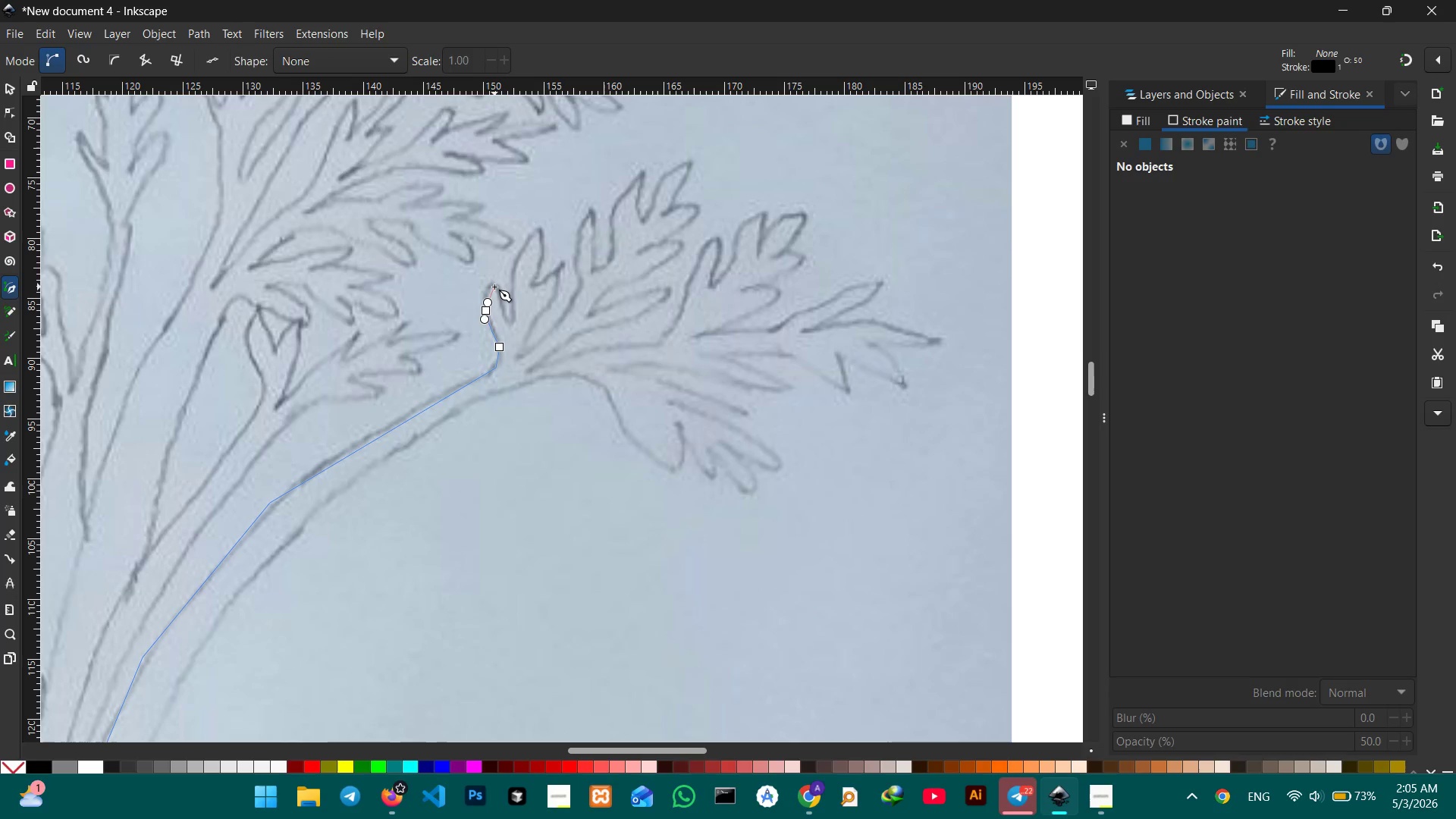 
key(Backspace)
 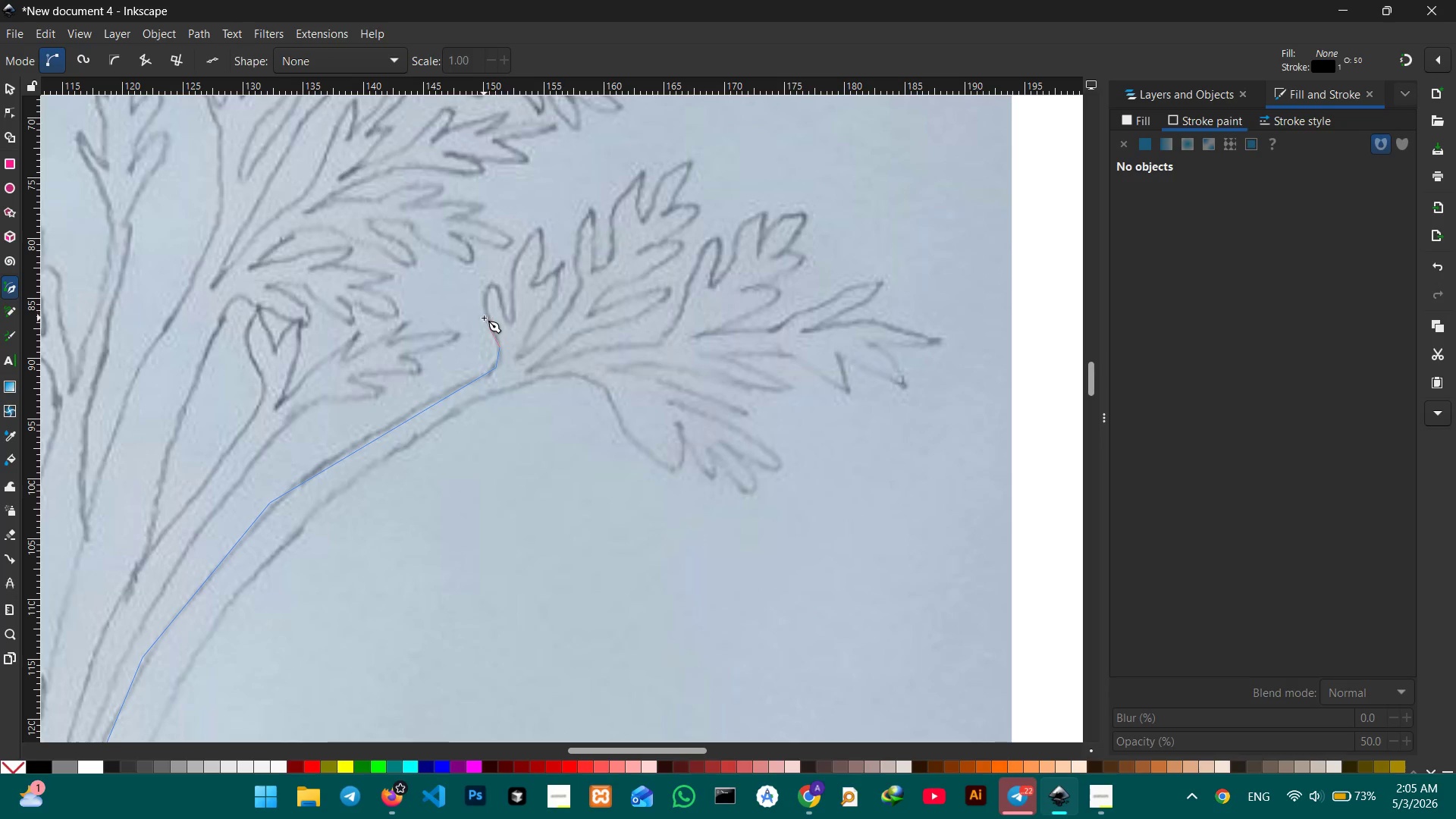 
left_click([488, 318])
 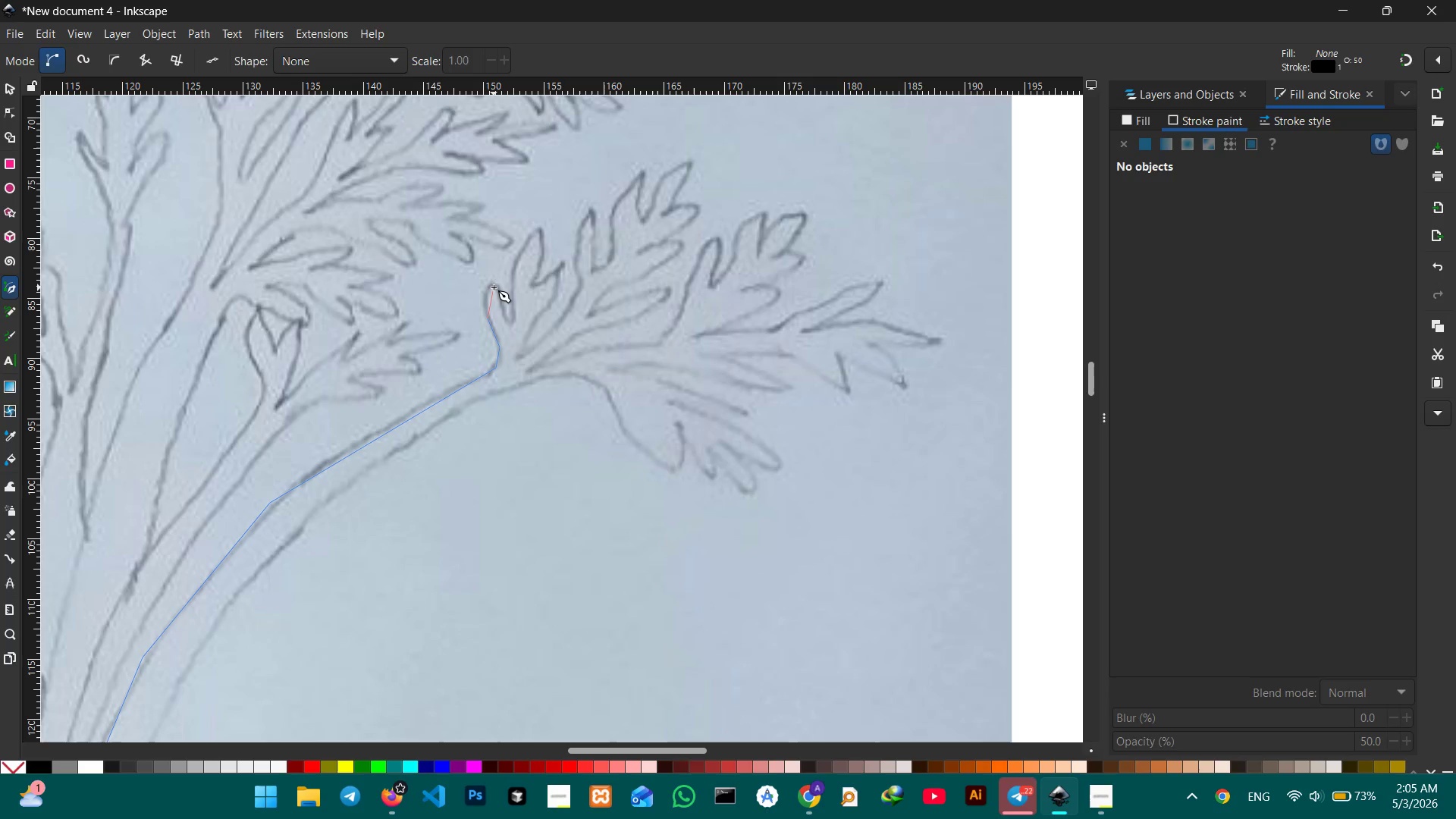 
left_click([492, 285])
 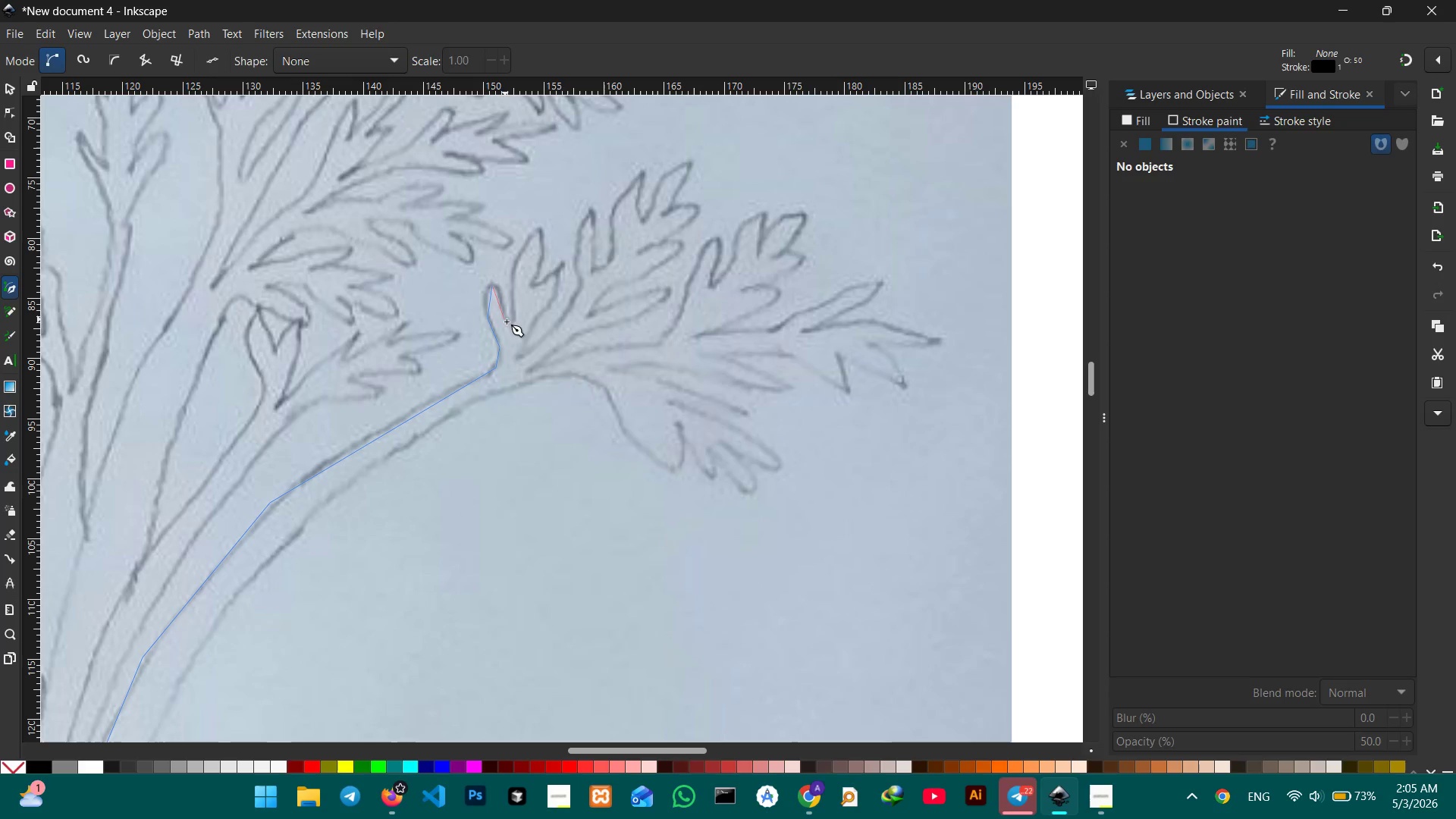 
left_click([510, 323])
 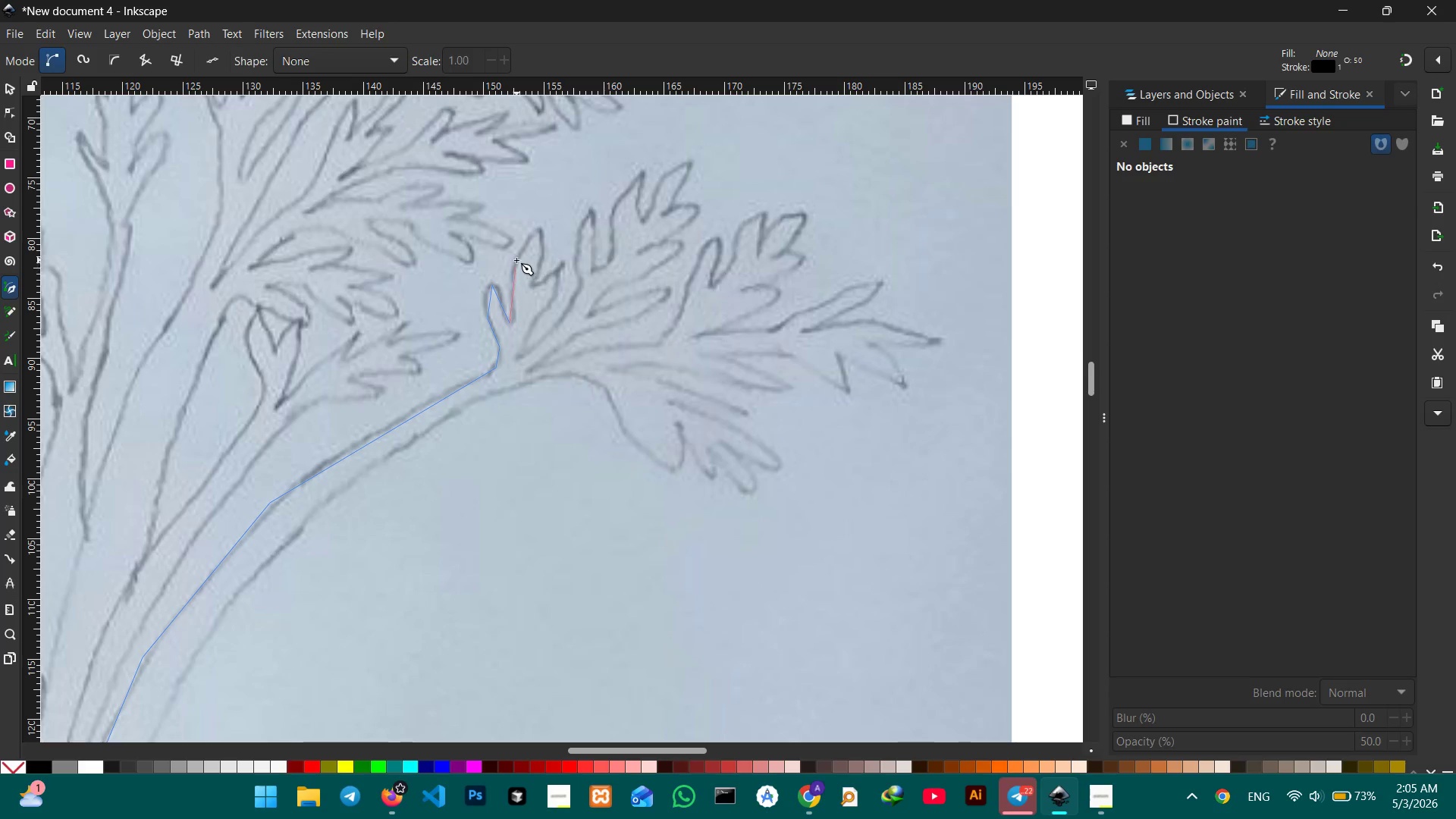 
left_click([514, 269])
 